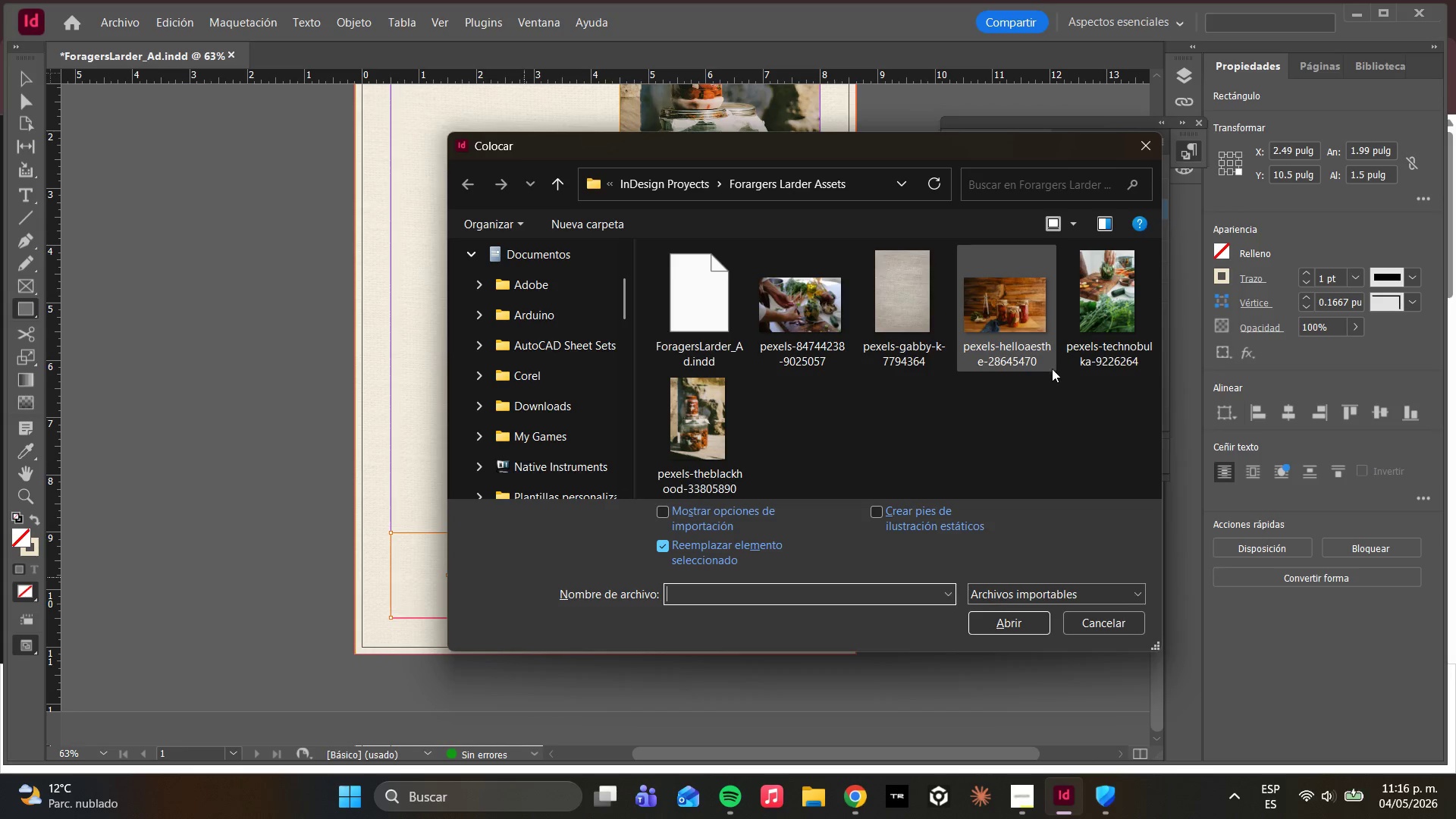 
left_click([1024, 306])
 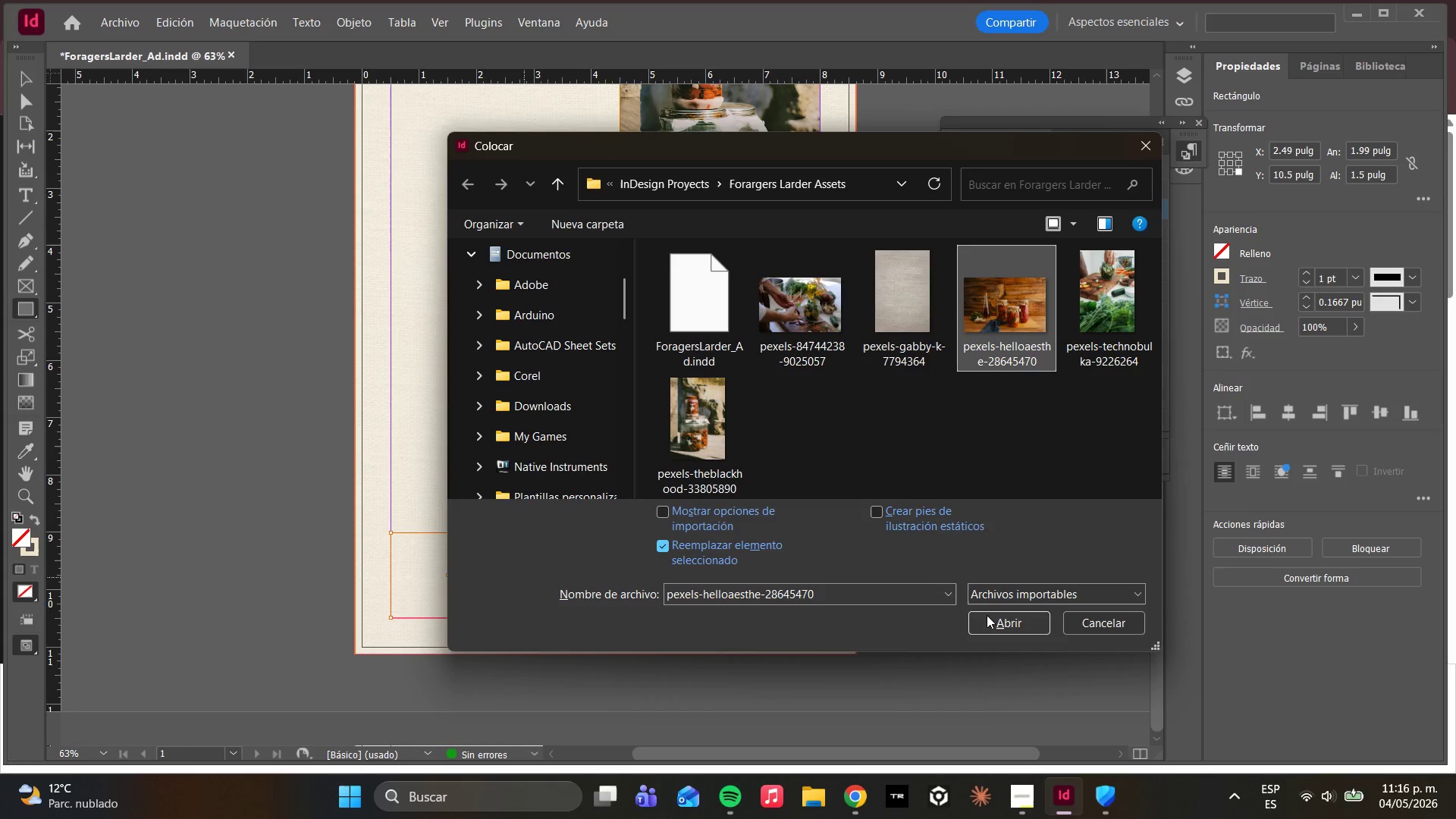 
left_click([987, 617])
 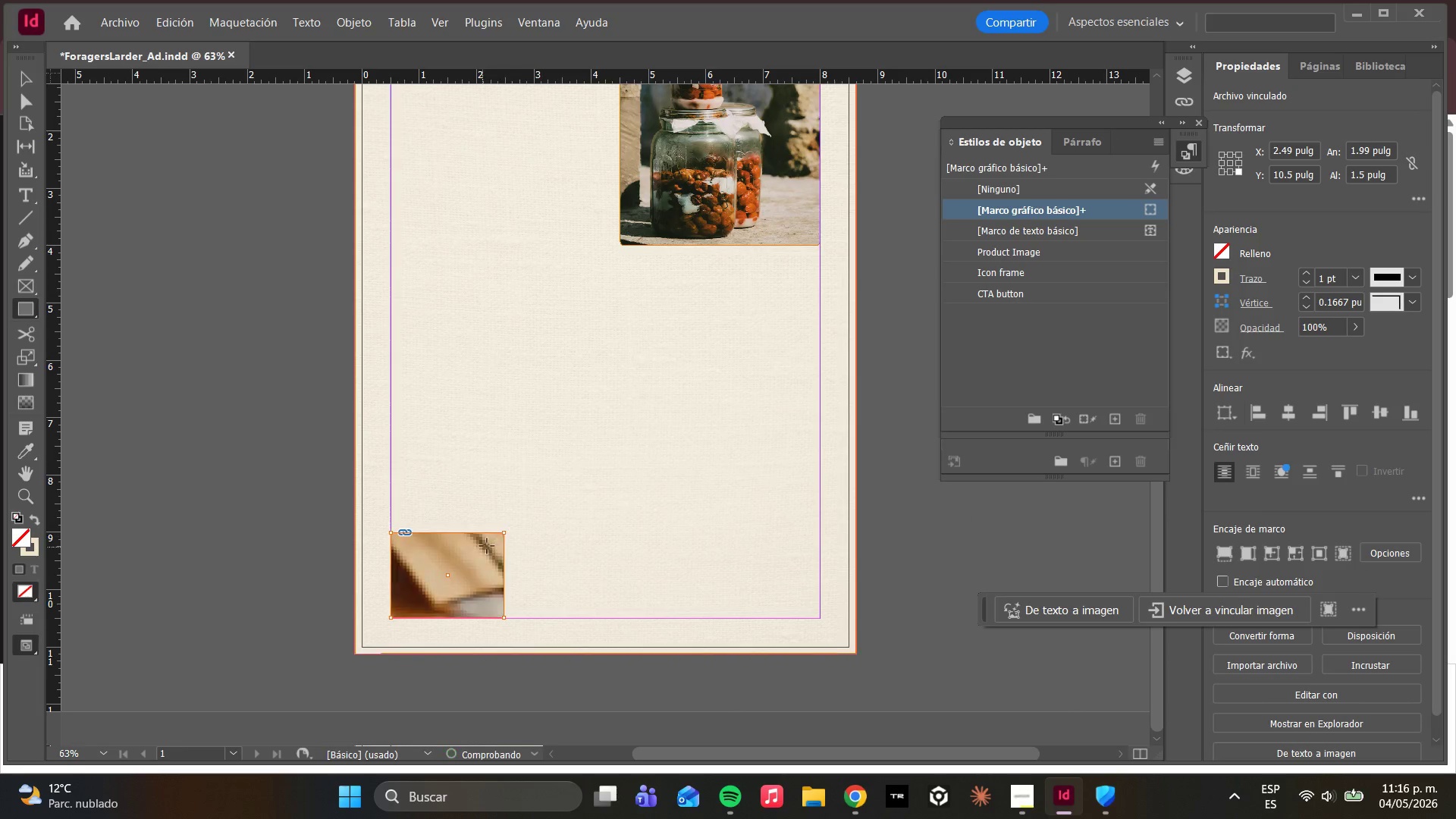 
right_click([479, 563])
 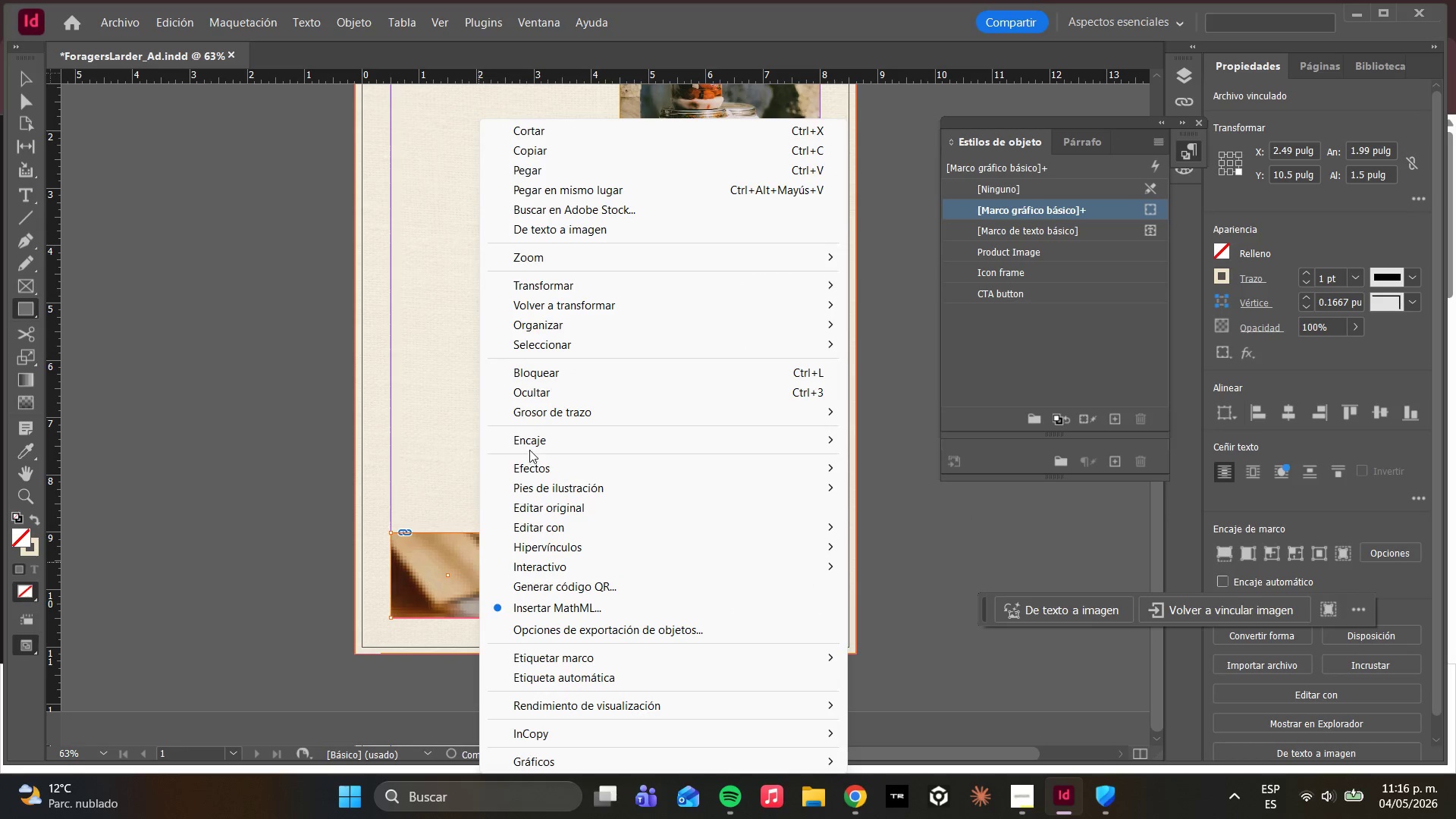 
left_click([531, 443])
 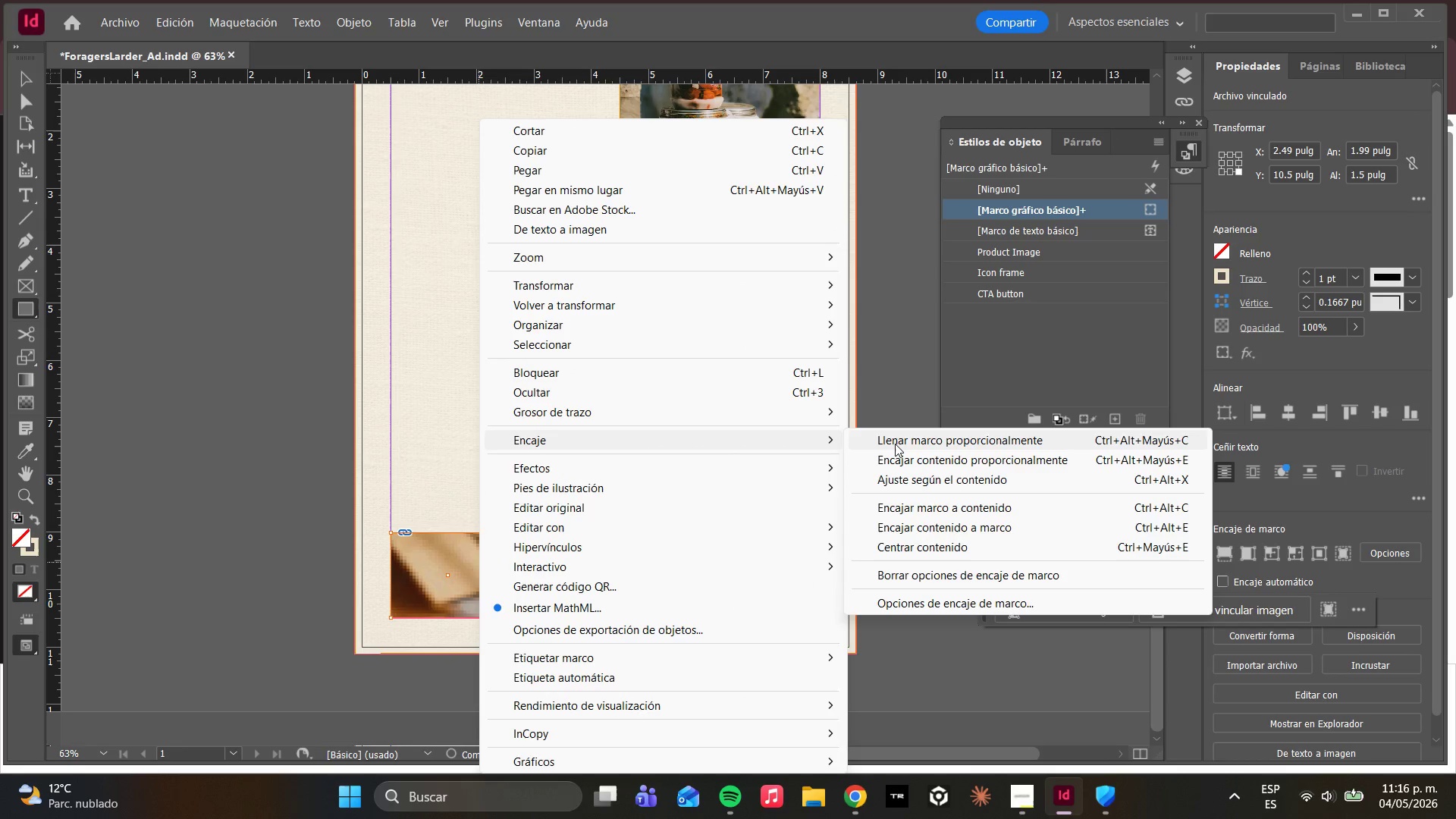 
left_click([895, 444])
 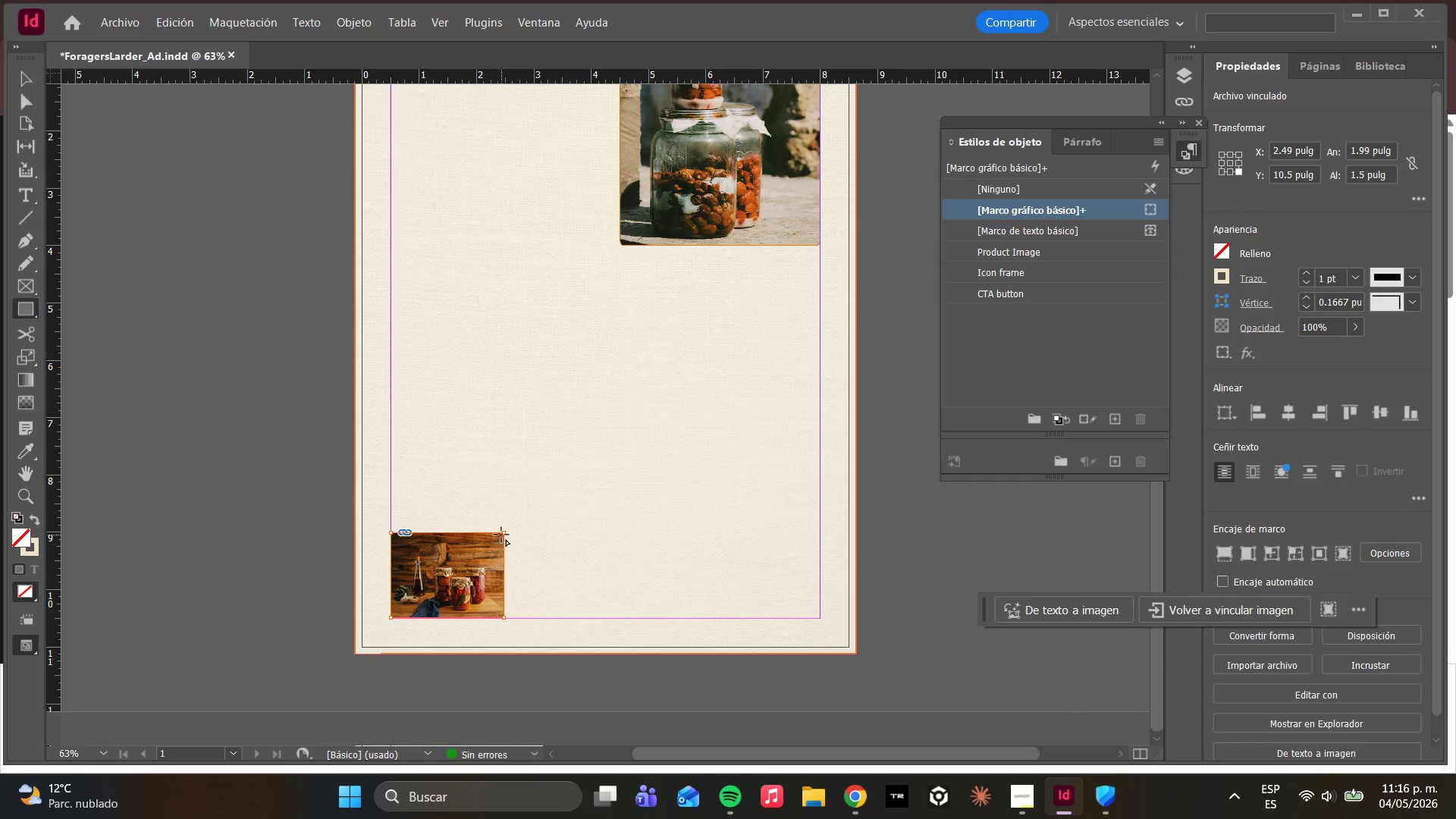 
left_click([24, 93])
 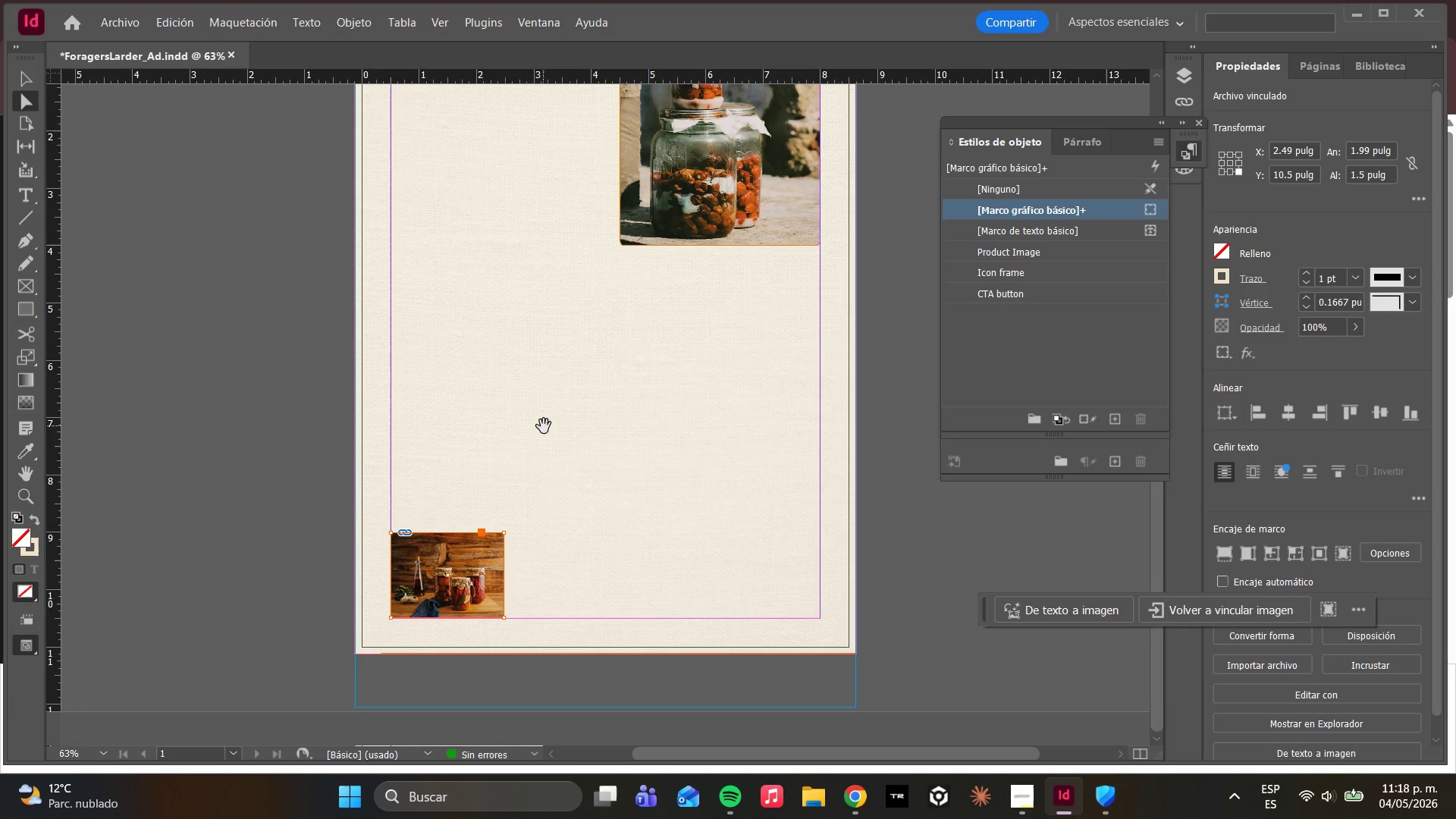 
wait(85.59)
 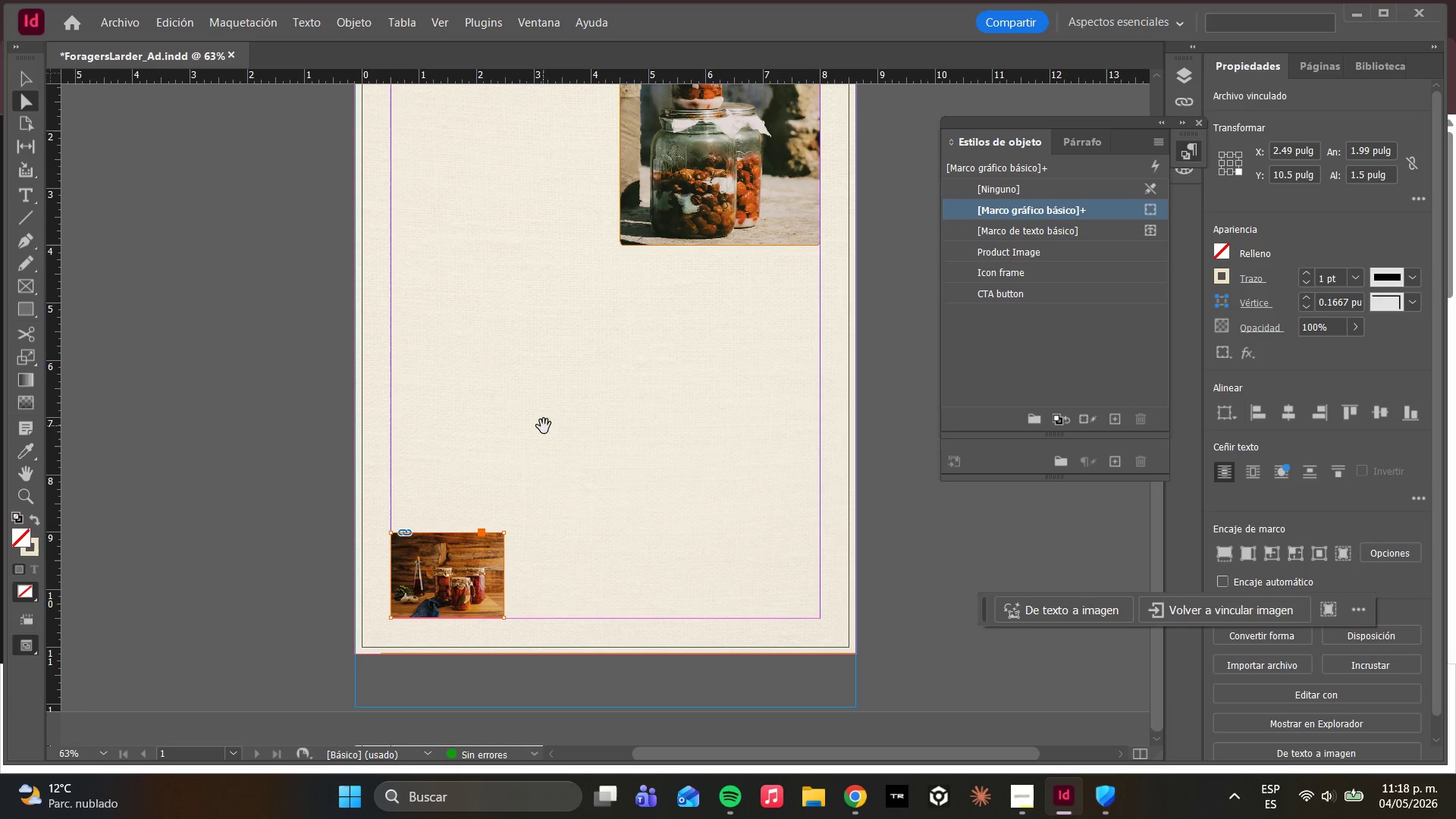 
left_click_drag(start_coordinate=[502, 533], to_coordinate=[539, 495])
 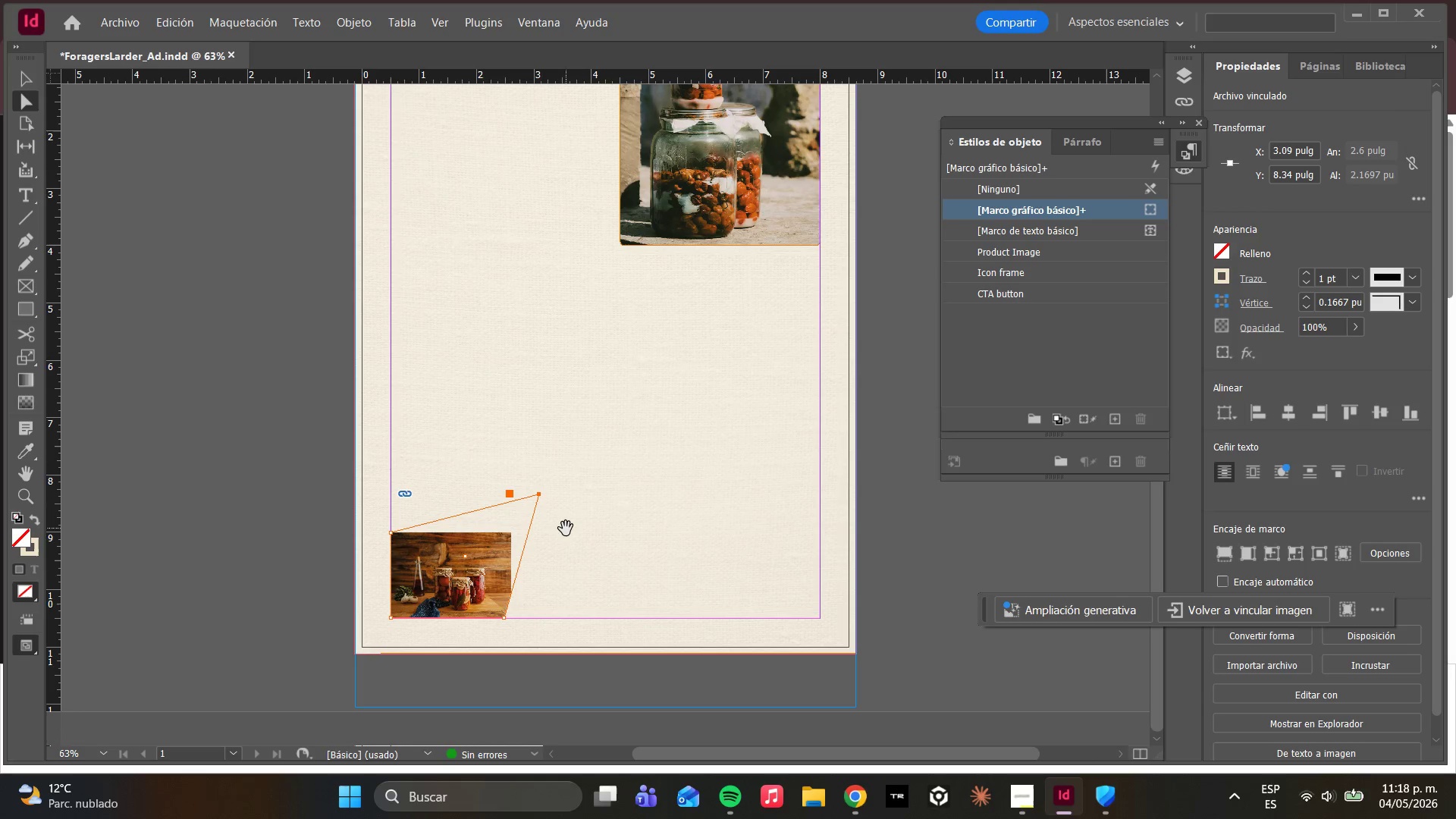 
key(Control+Z)
 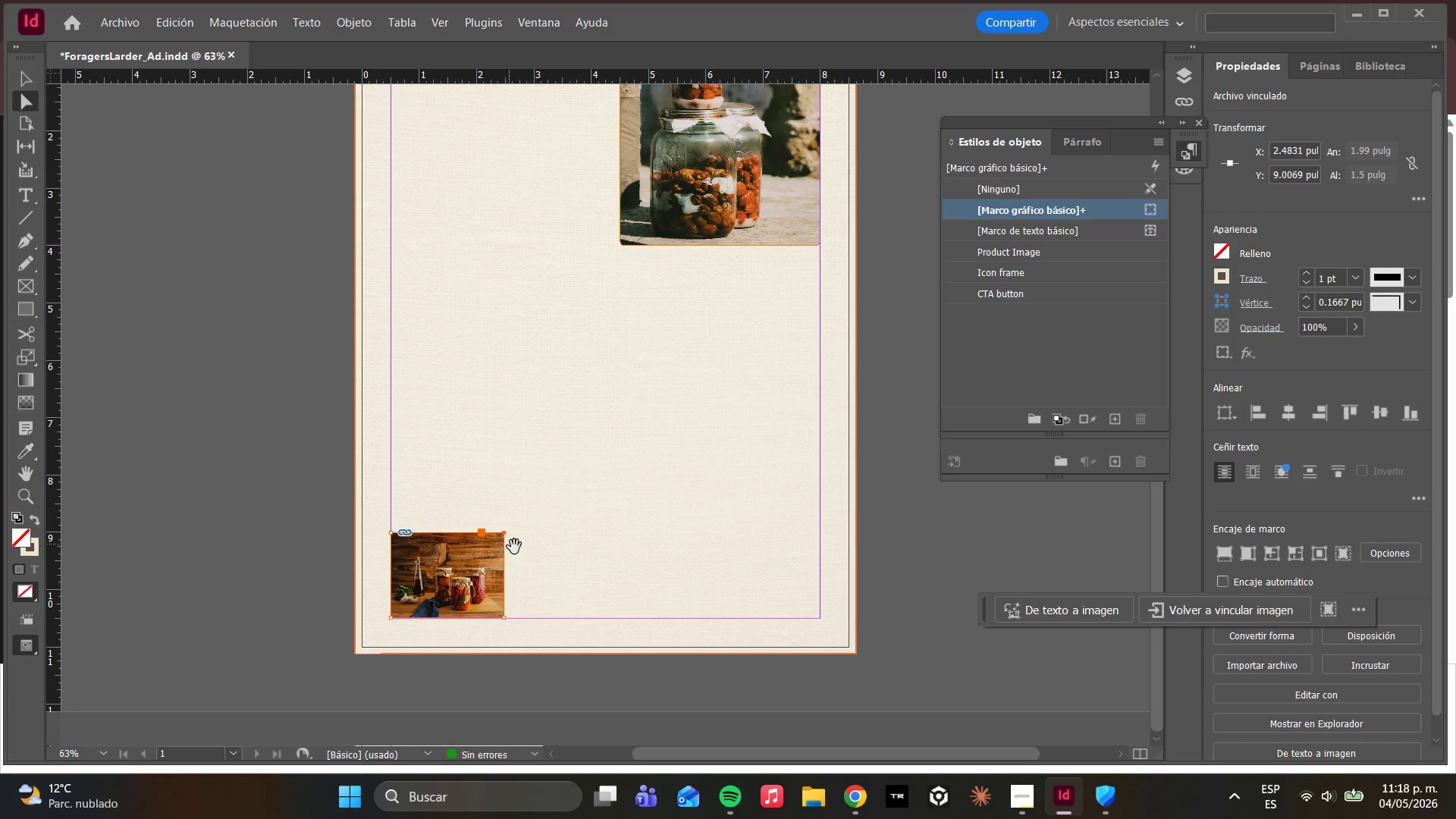 
hold_key(key=ShiftLeft, duration=2.25)
left_click_drag(start_coordinate=[504, 535], to_coordinate=[563, 488])
 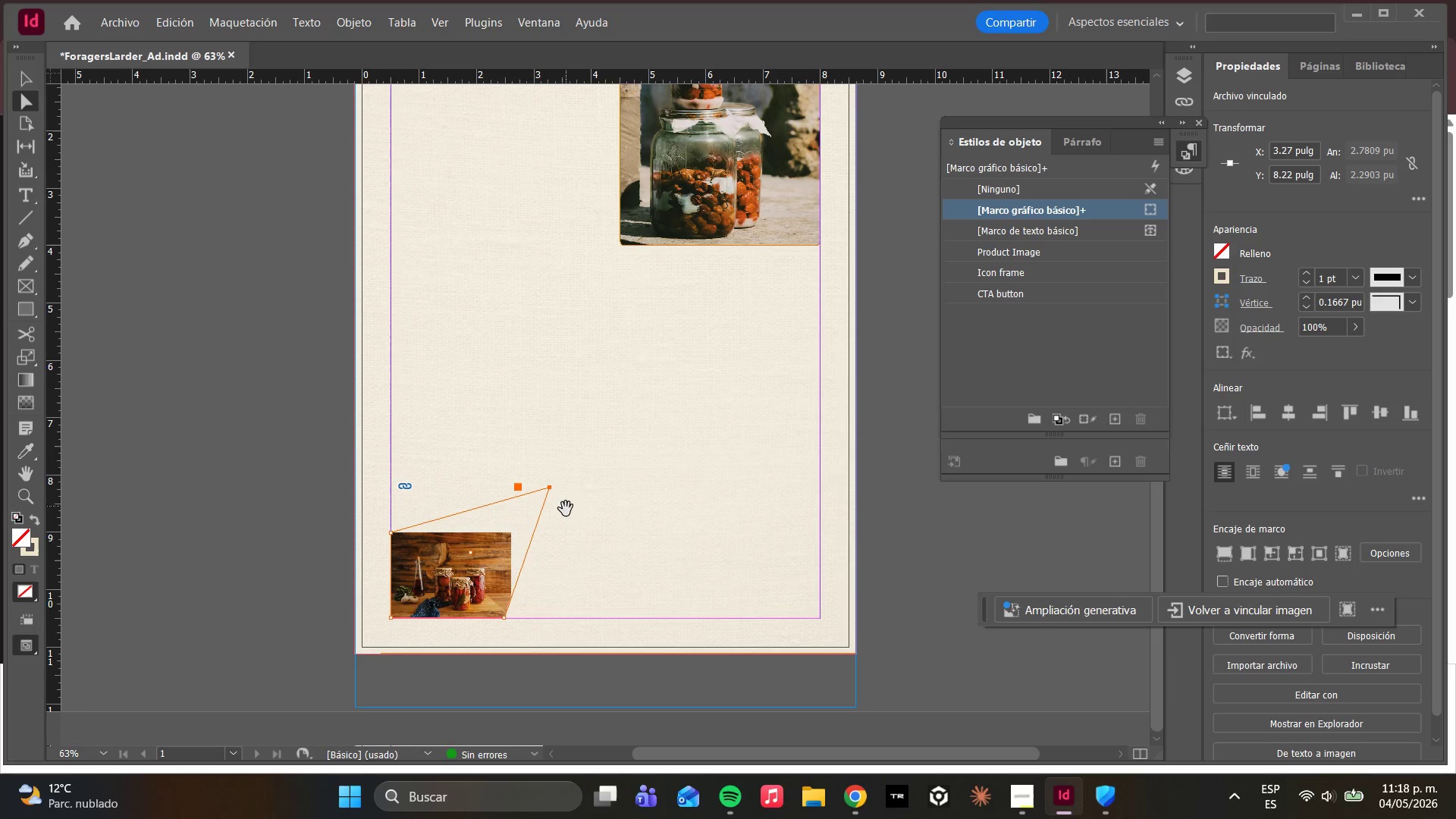 
key(Control+Z)
 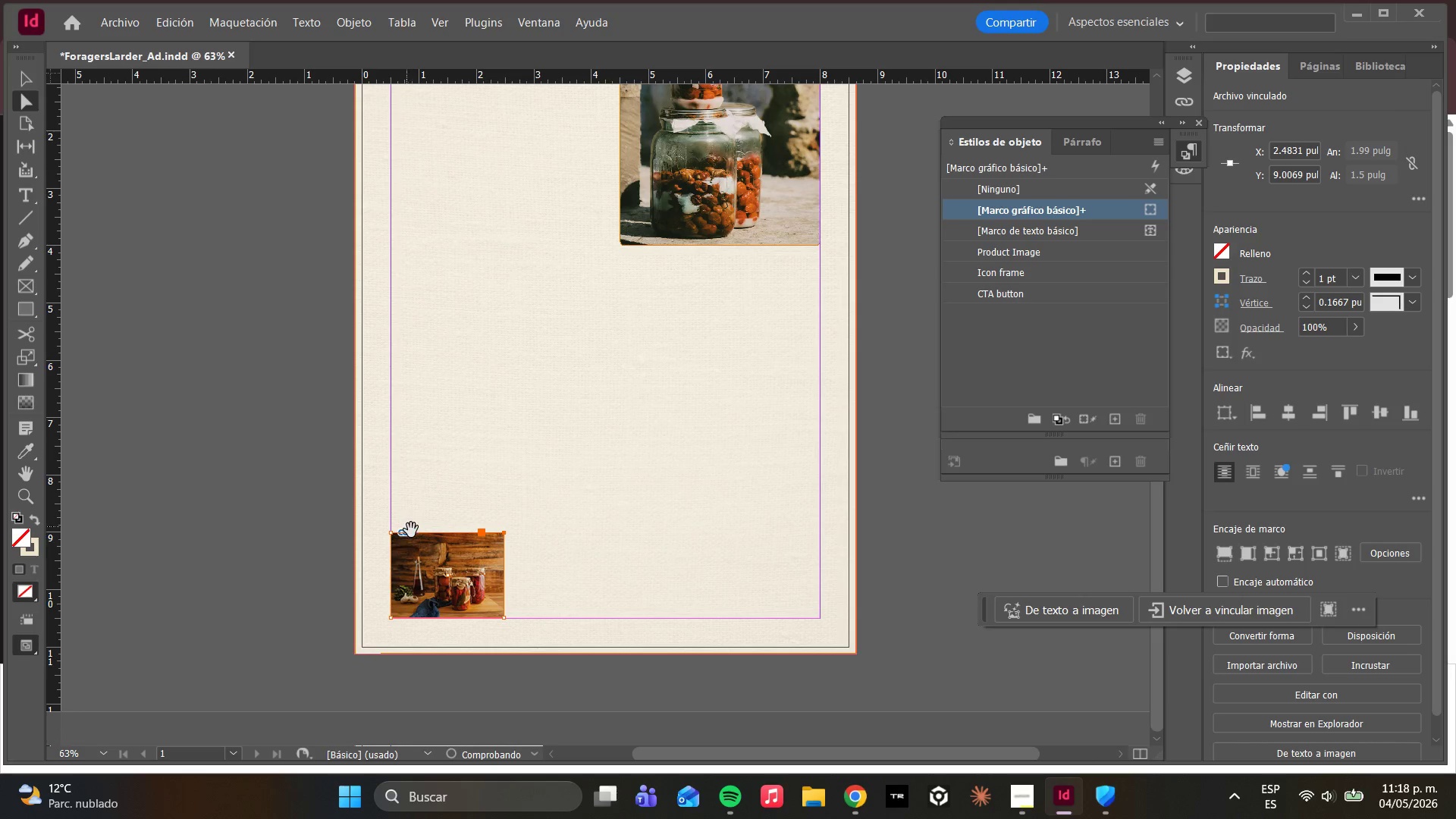 
left_click([523, 494])
 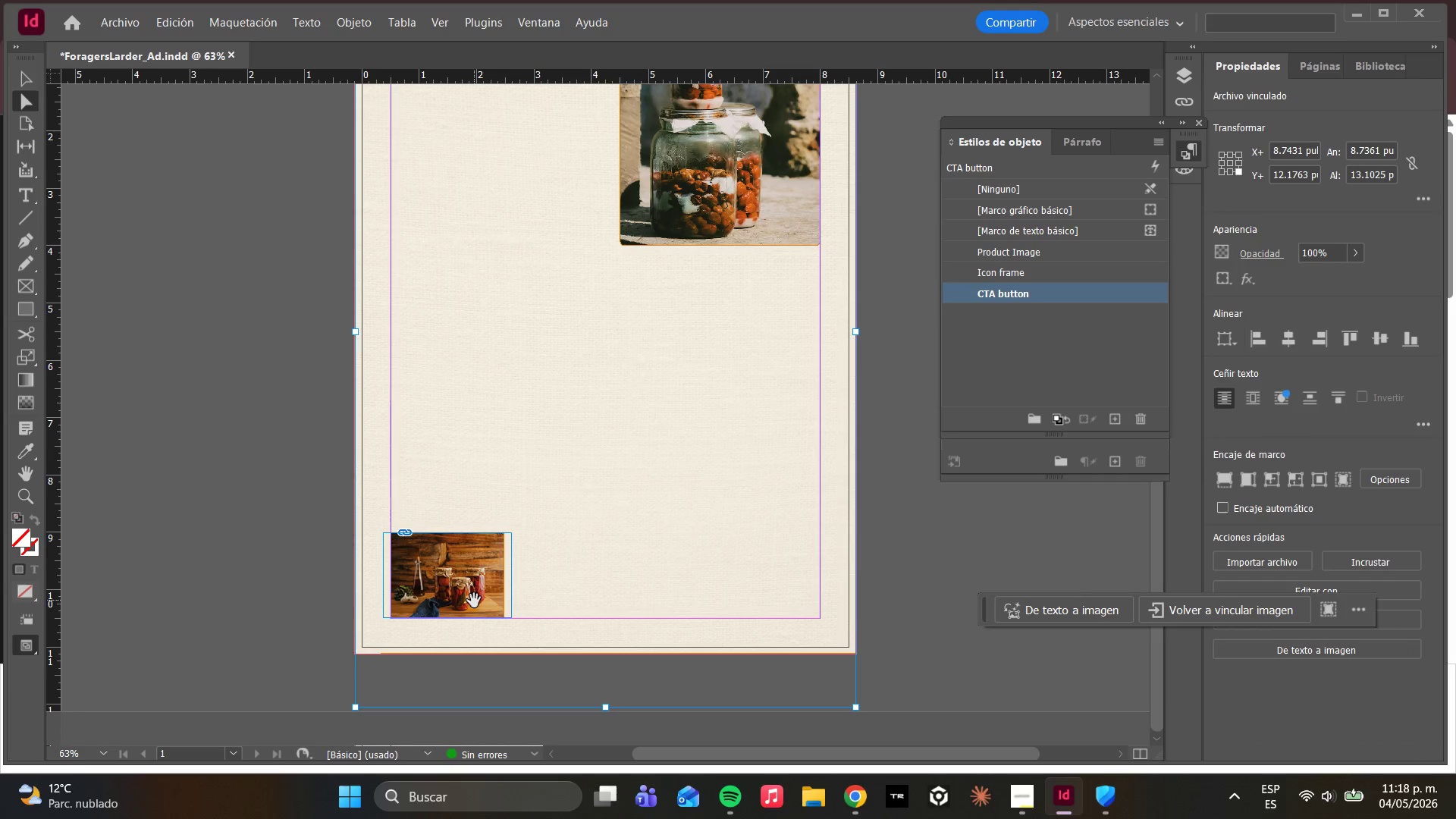 
left_click([474, 598])
 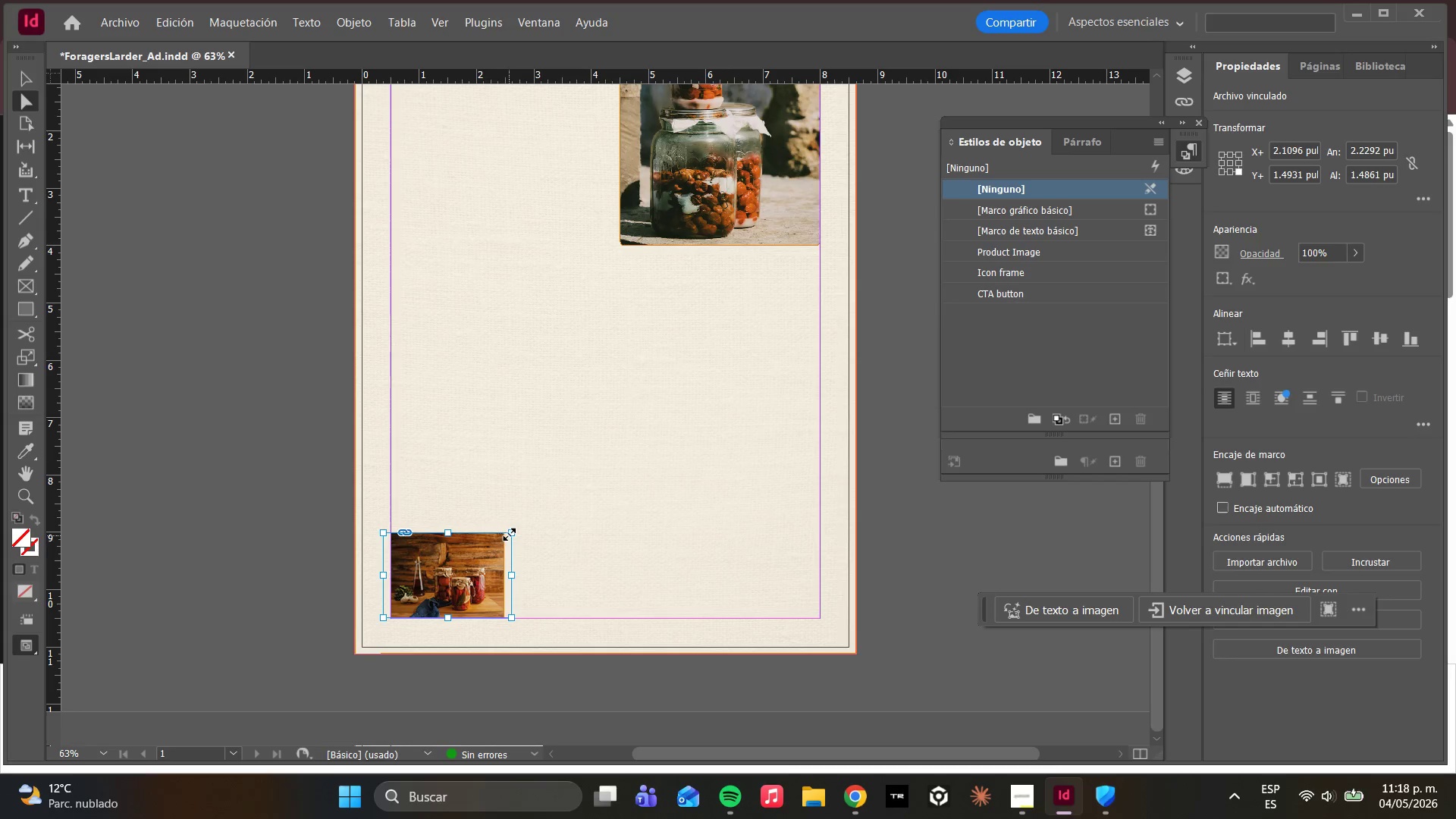 
left_click_drag(start_coordinate=[510, 535], to_coordinate=[560, 501])
 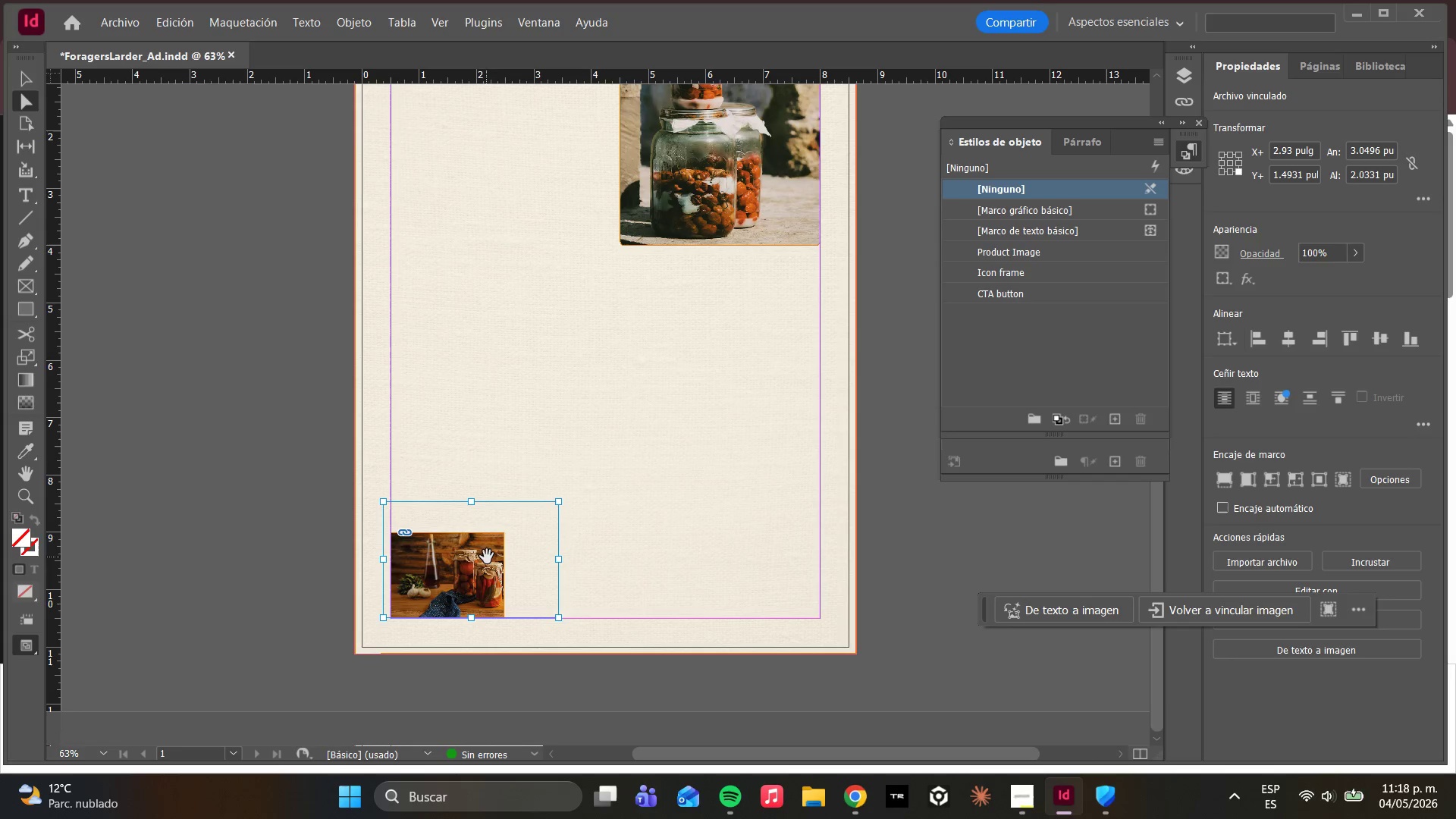 
left_click_drag(start_coordinate=[476, 563], to_coordinate=[468, 565])
 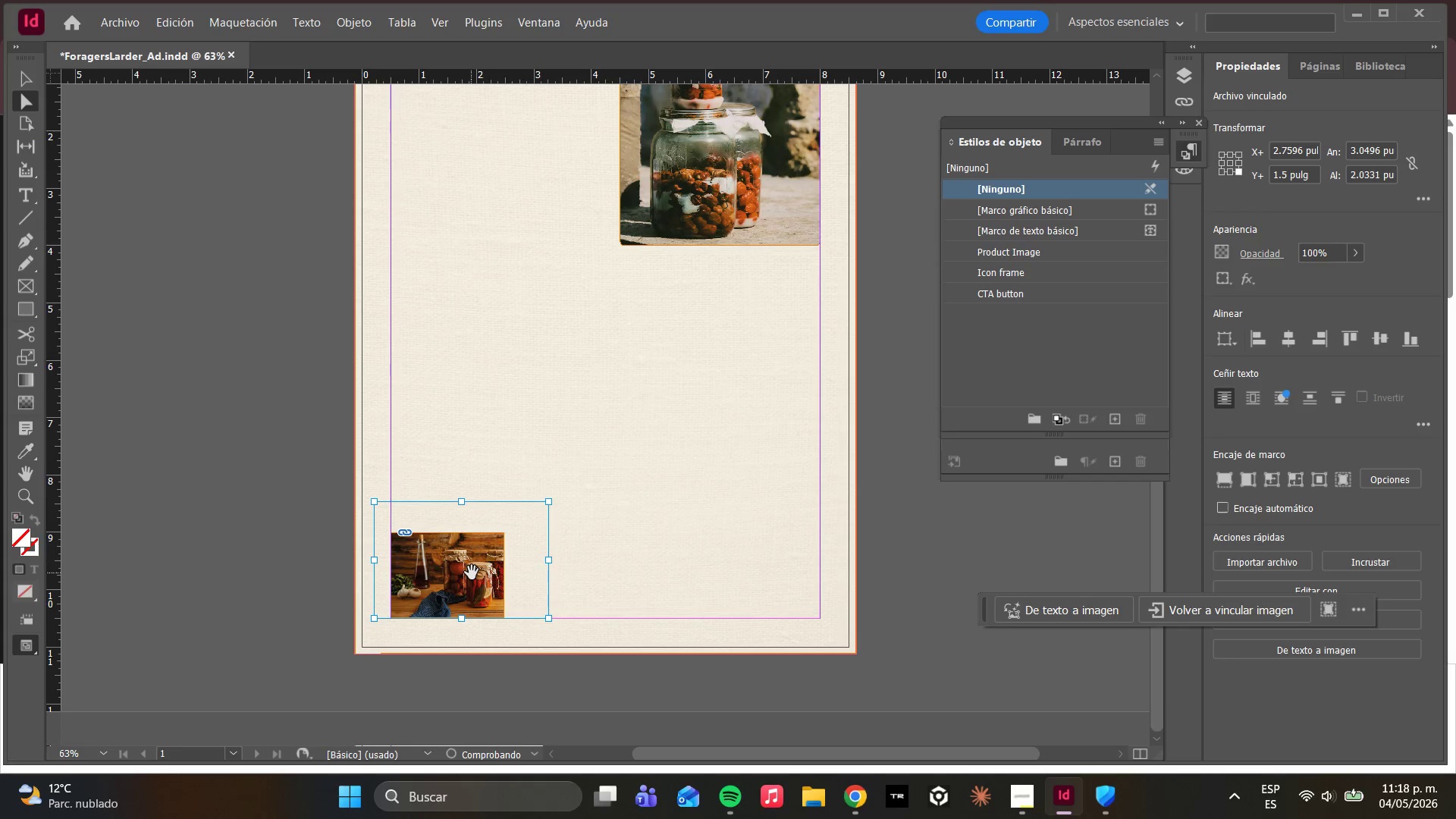 
left_click_drag(start_coordinate=[472, 573], to_coordinate=[467, 573])
 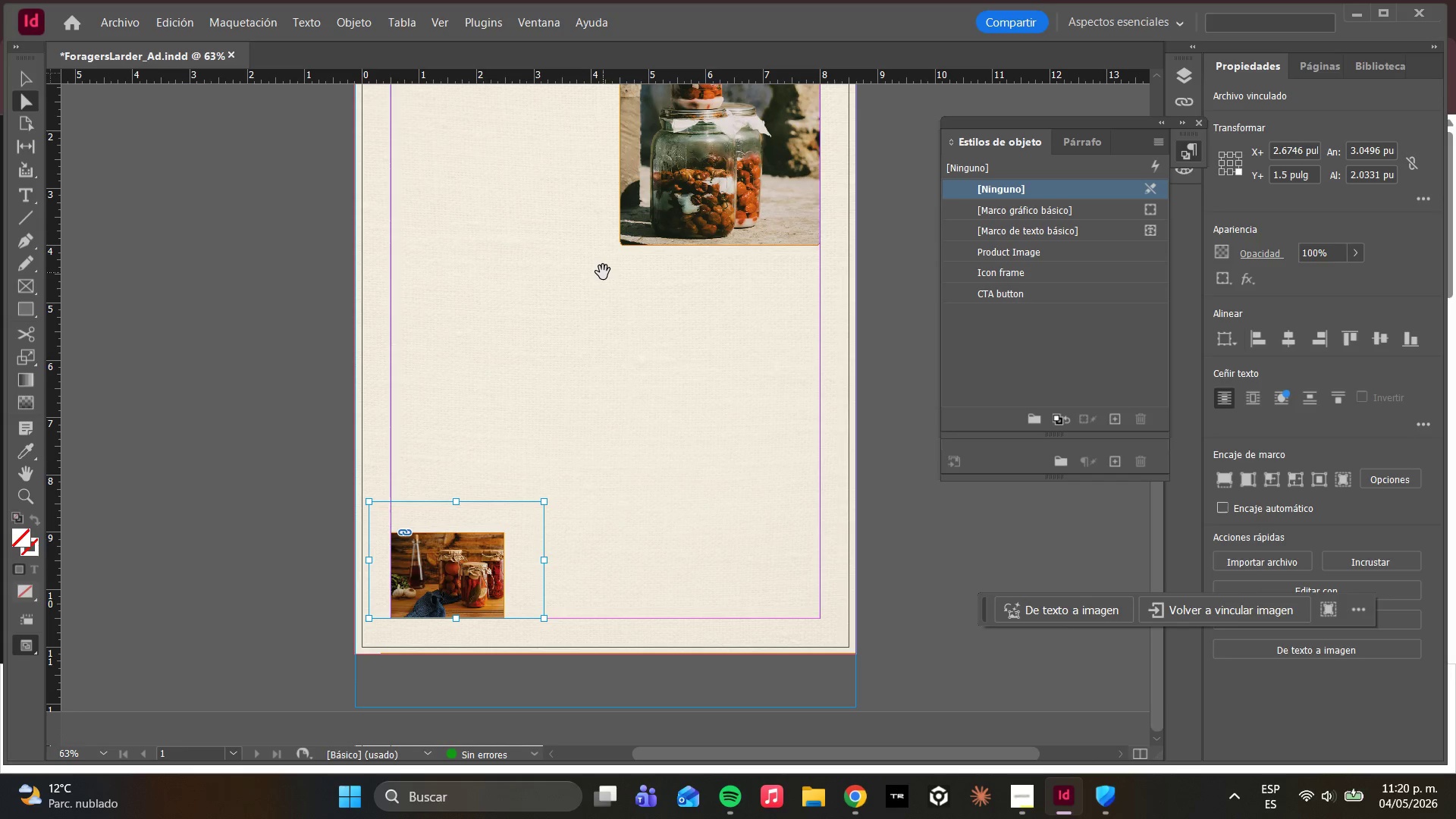 
wait(103.77)
 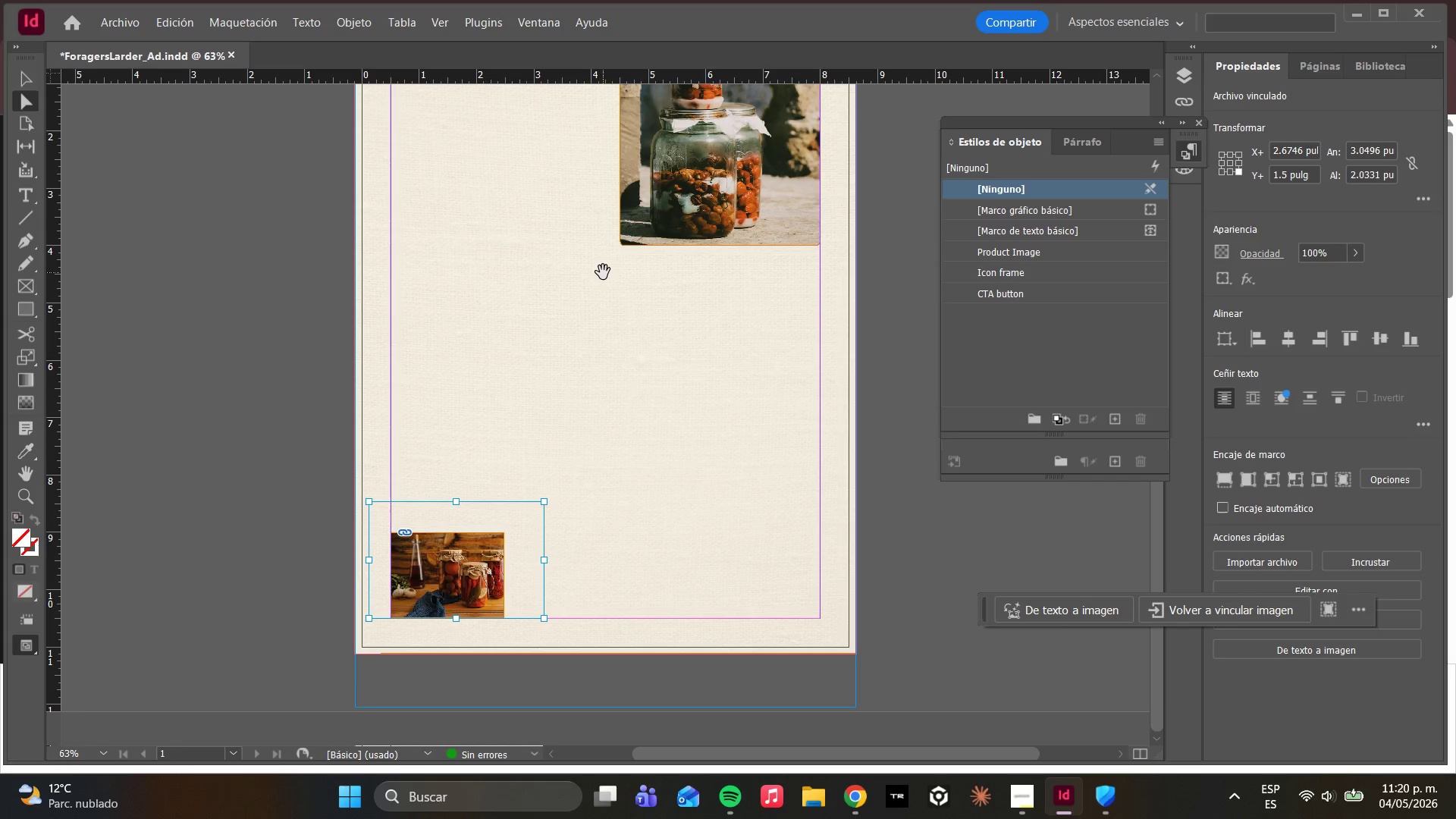 
left_click([1013, 253])
 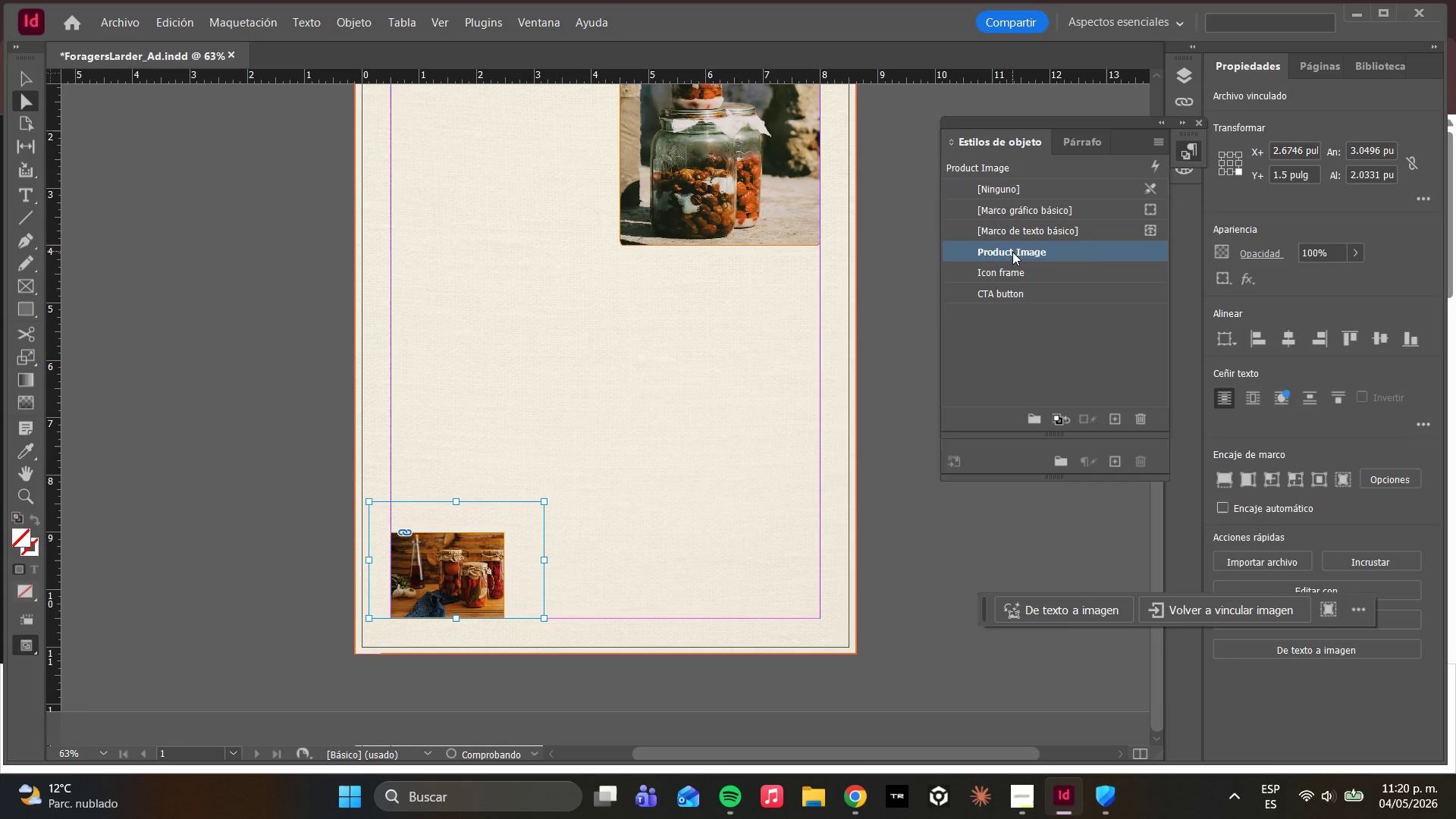 
double_click([1011, 252])
 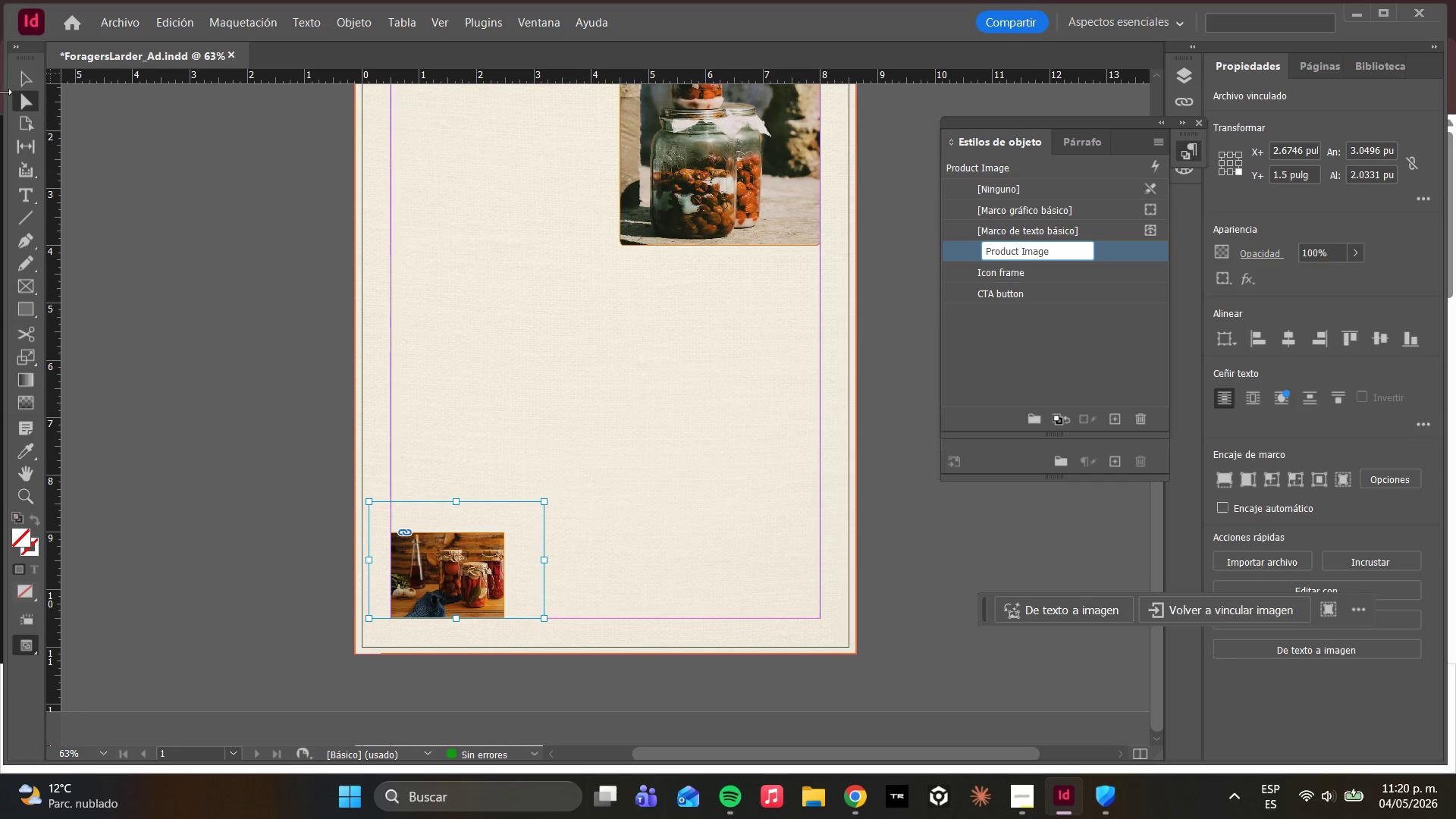 
left_click([418, 318])
 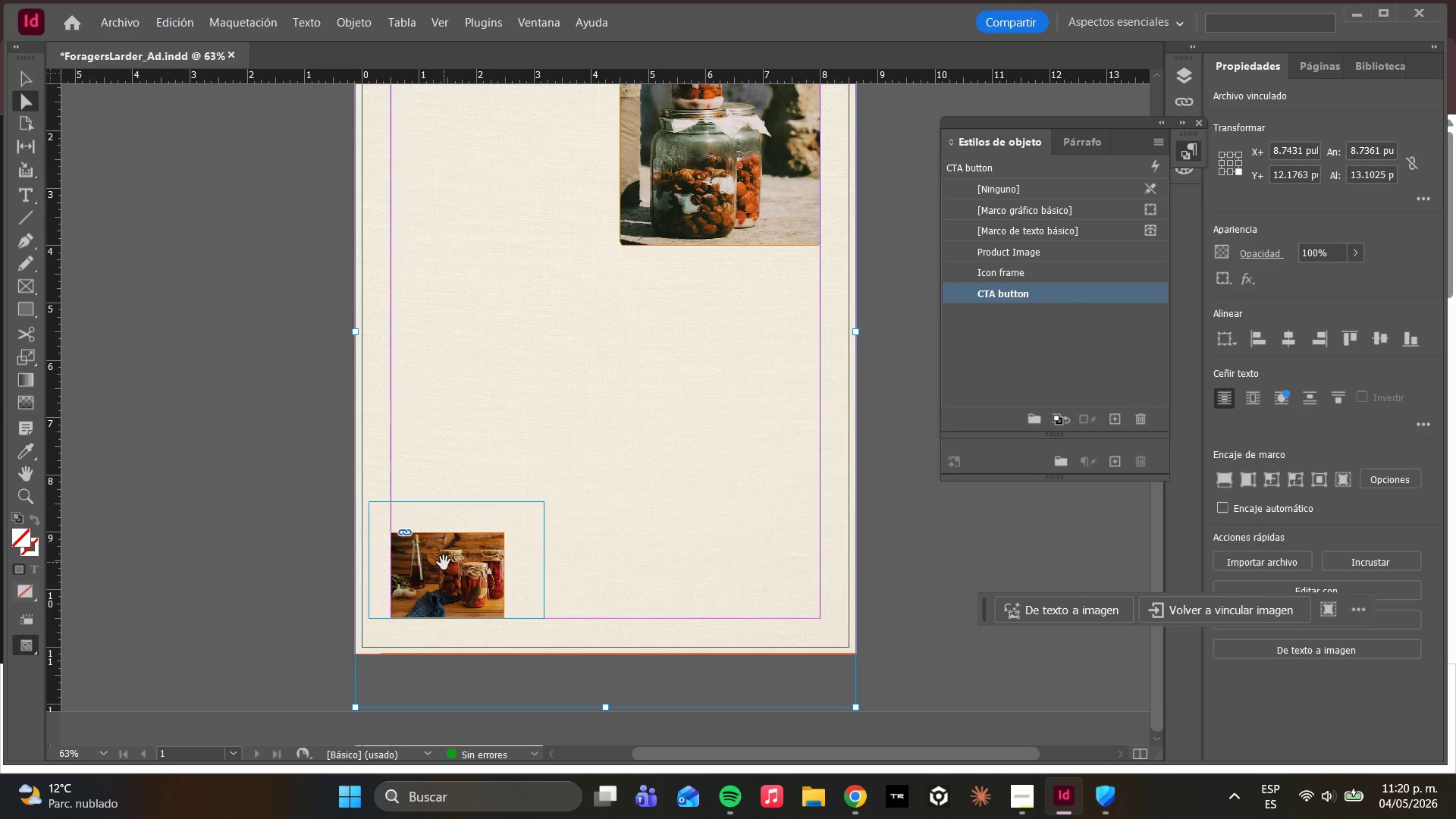 
double_click([444, 563])
 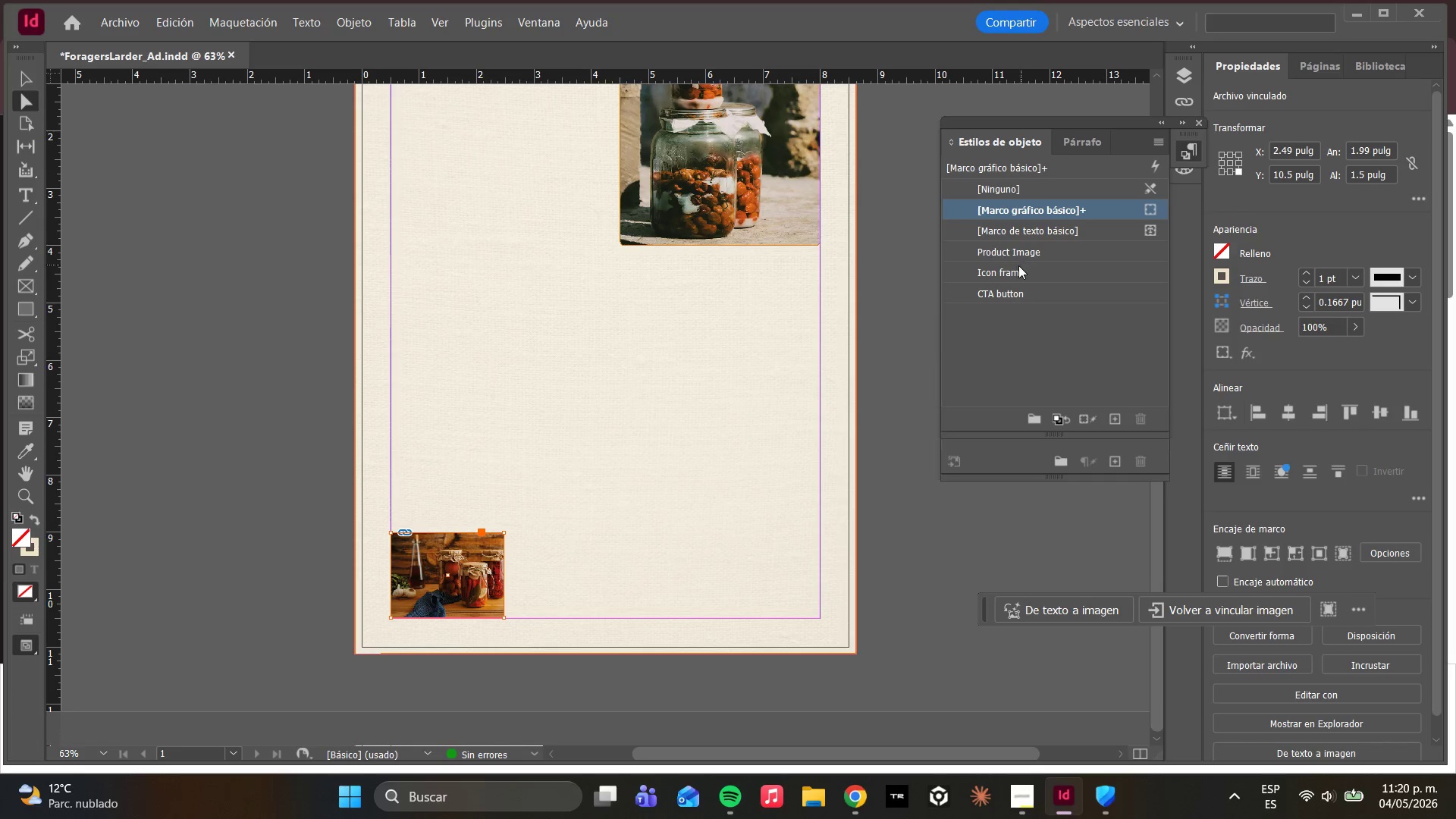 
left_click([994, 253])
 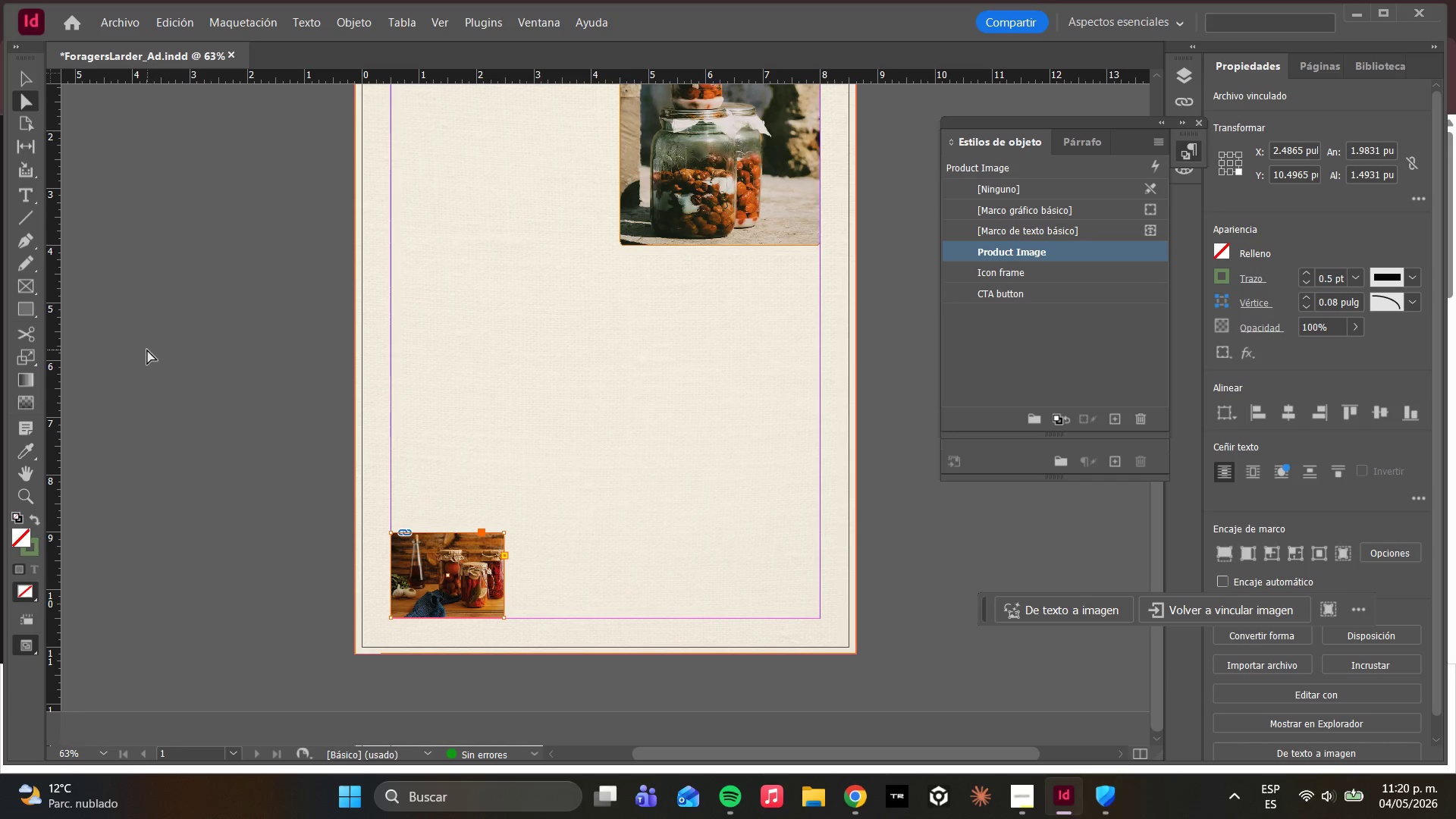 
wait(32.05)
 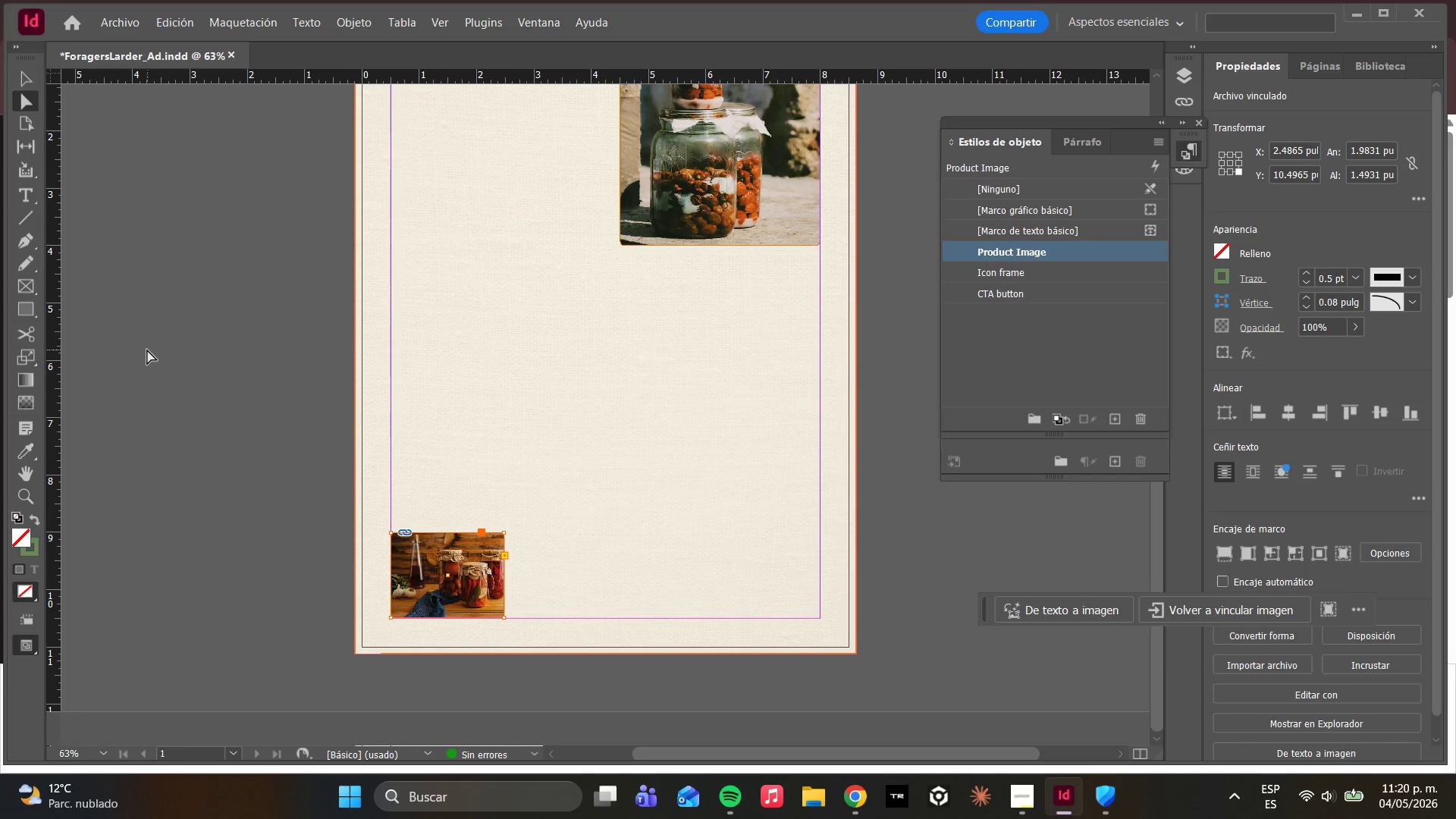 
type(www)
 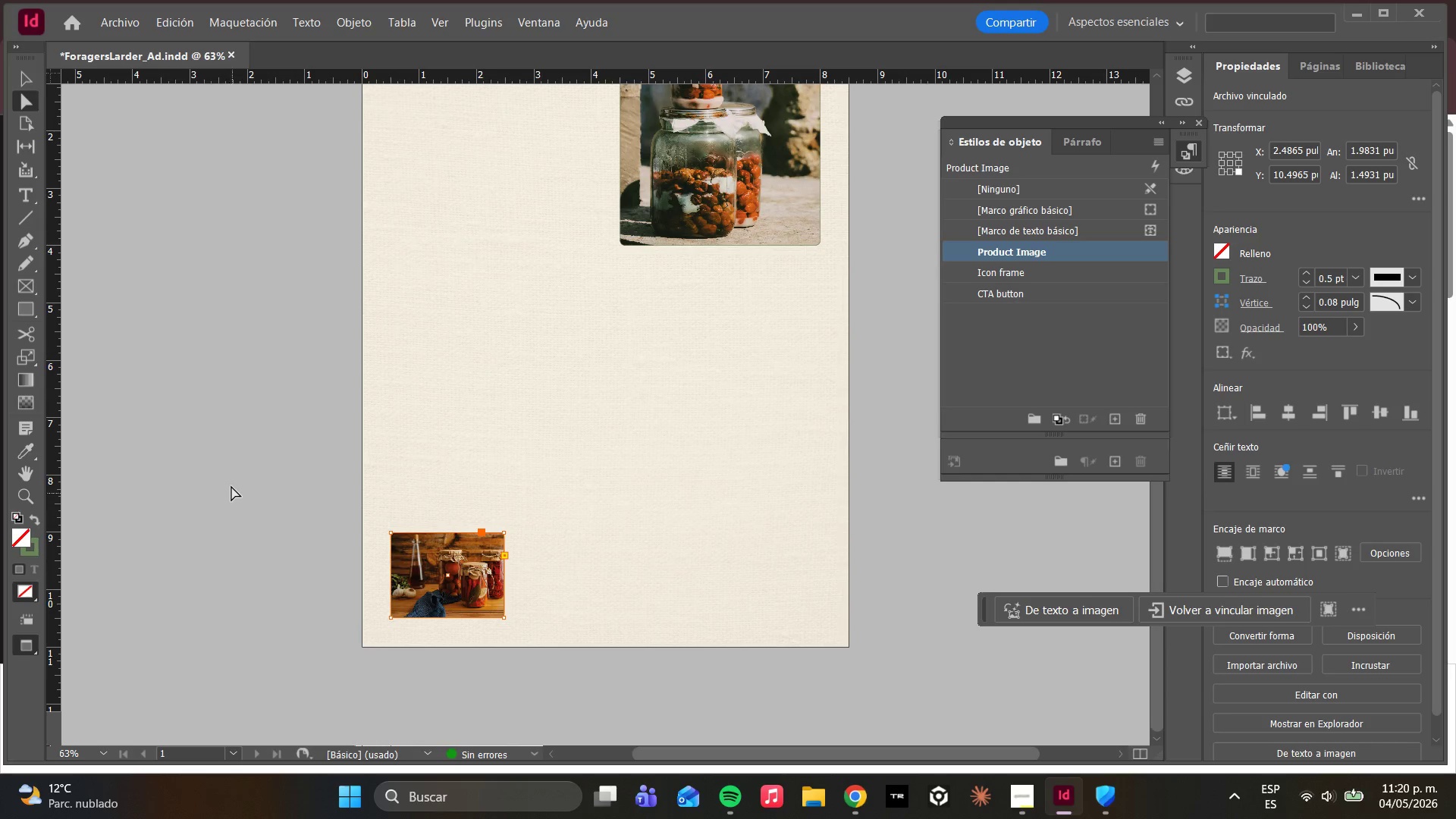 
left_click([215, 461])
 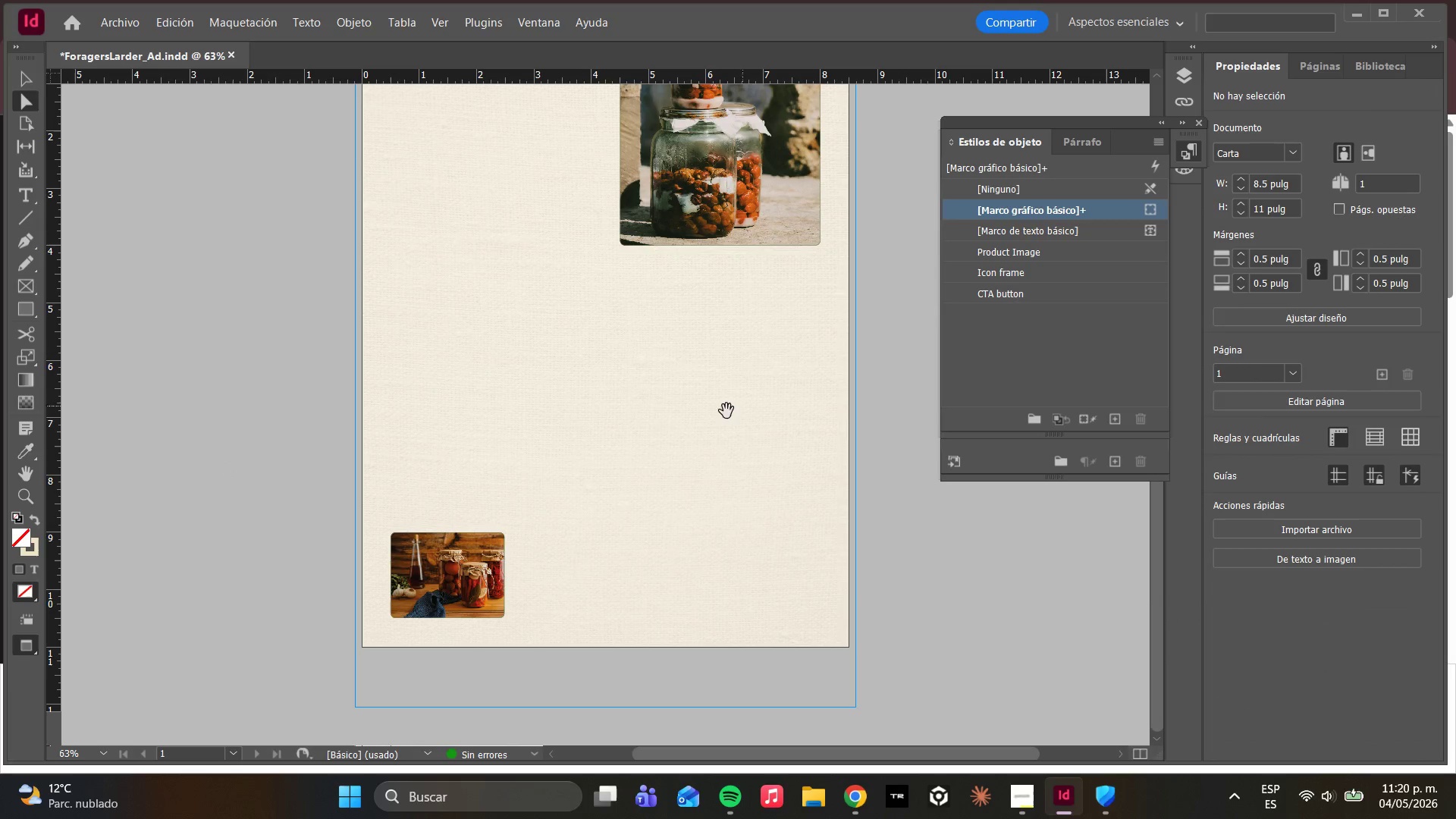 
scroll: coordinate [686, 447], scroll_direction: up, amount: 3.0
 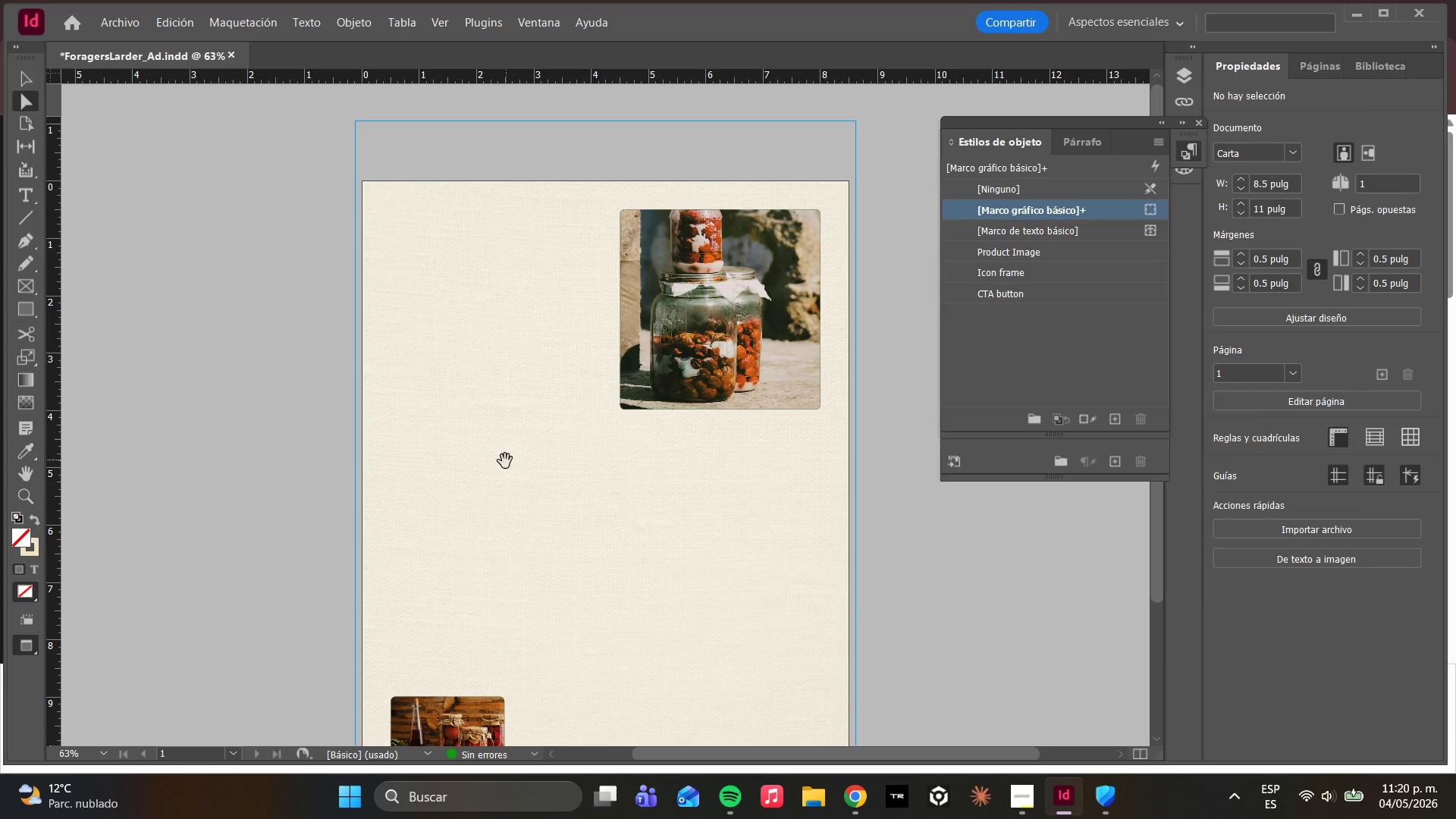 
scroll: coordinate [501, 474], scroll_direction: down, amount: 4.0
 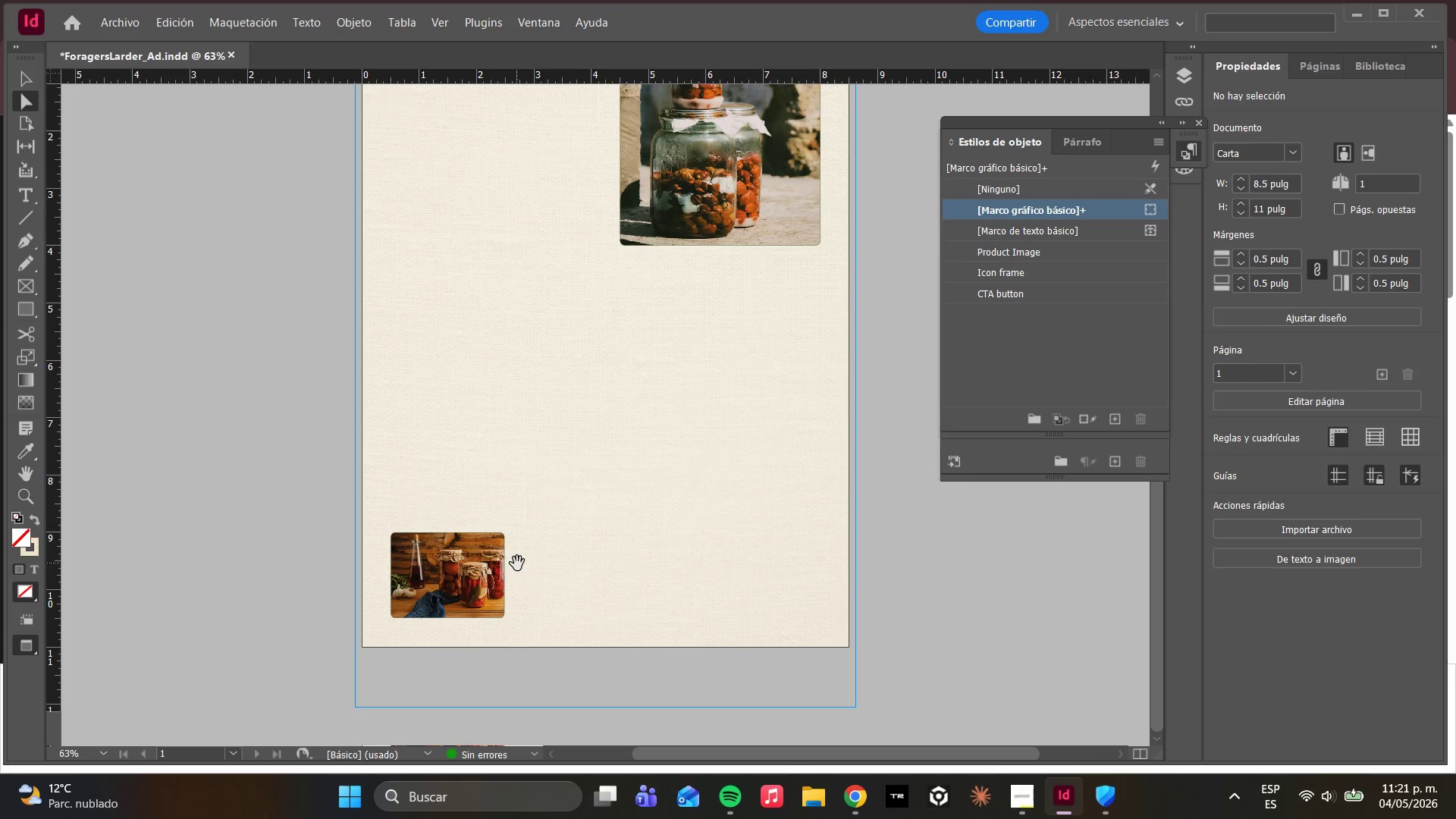 
key(Alt+AltLeft)
 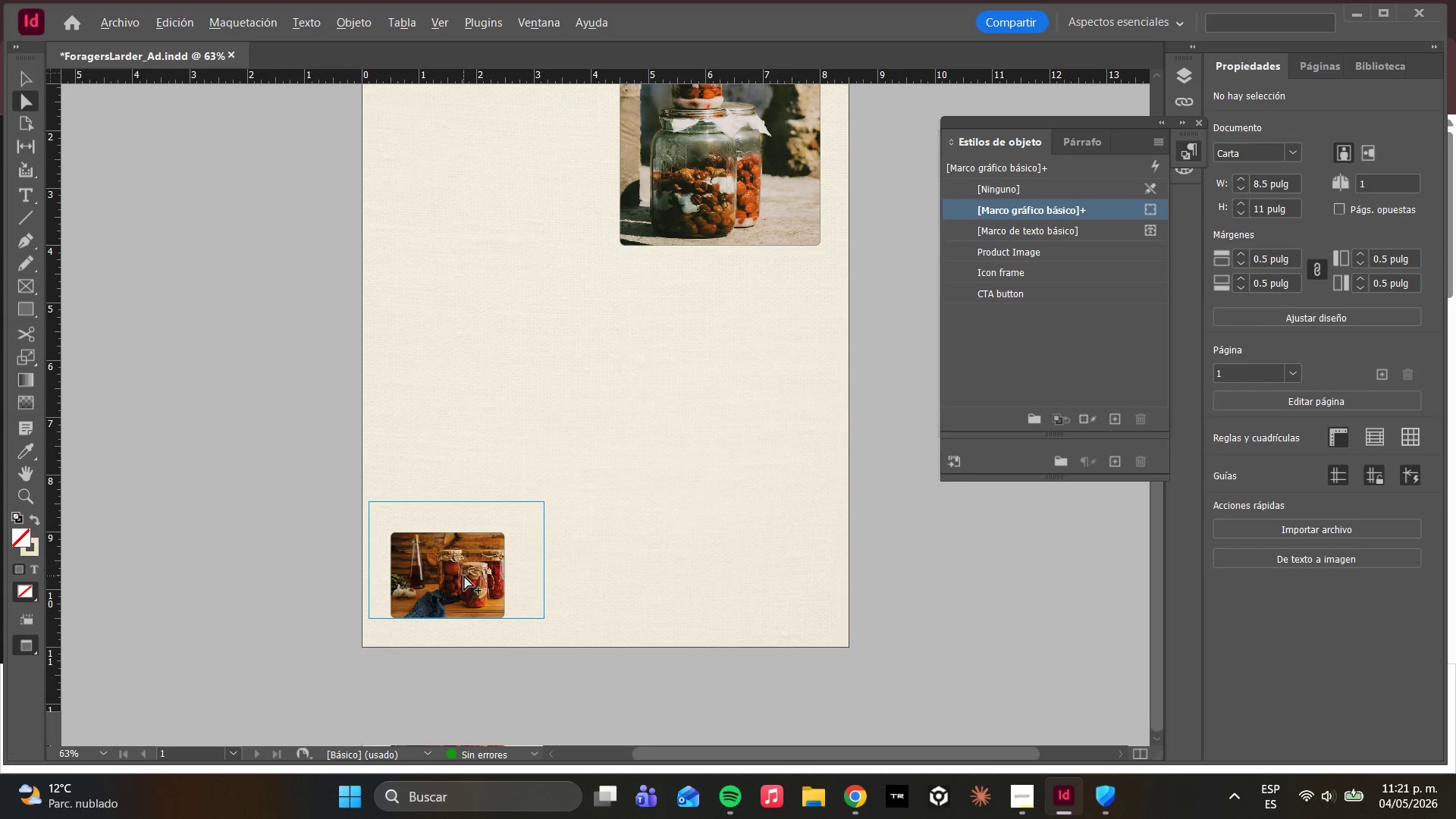 
scroll: coordinate [464, 576], scroll_direction: up, amount: 1.0
 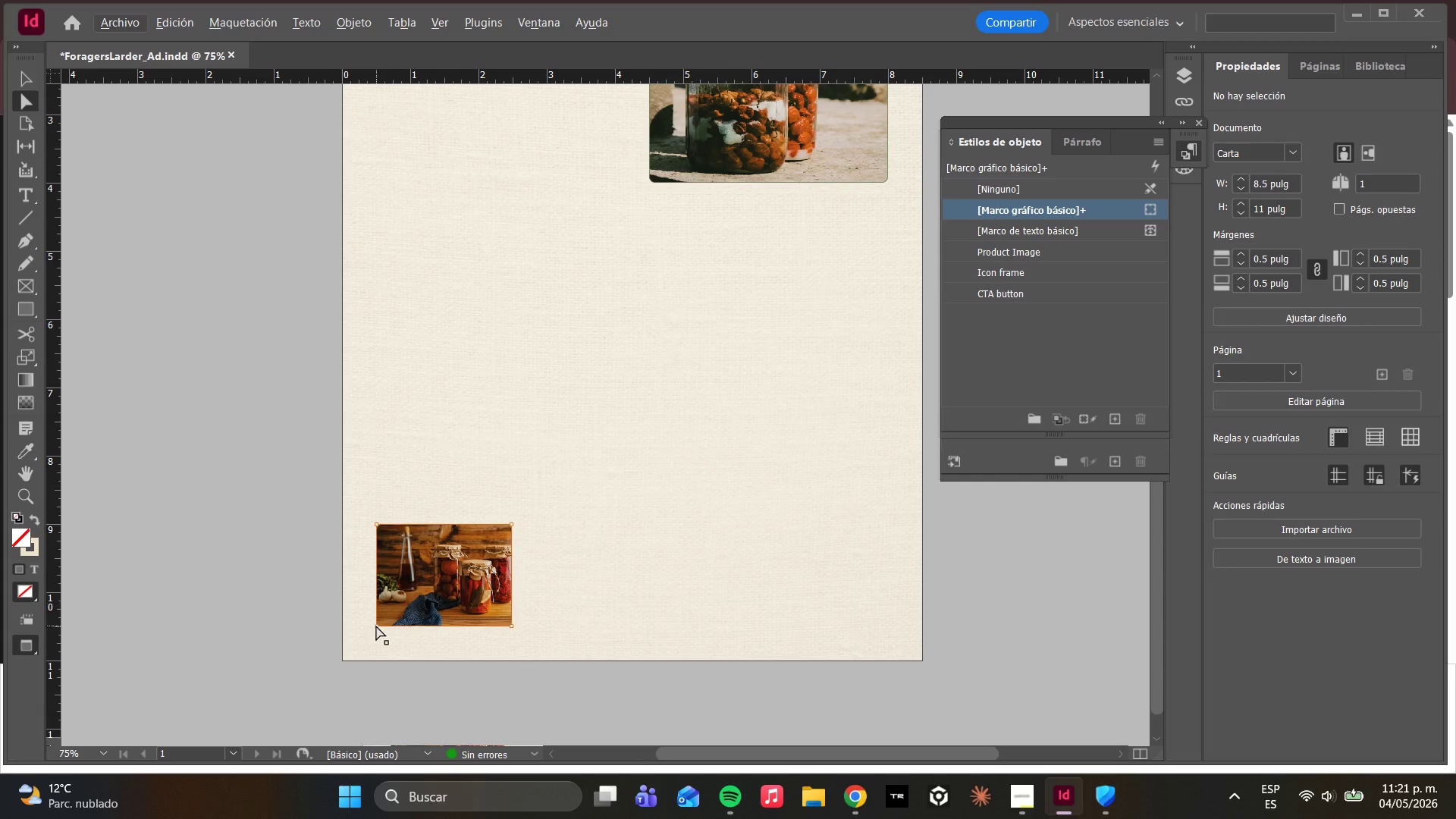 
hold_key(key=AltLeft, duration=0.78)
scroll: coordinate [367, 638], scroll_direction: up, amount: 3.0
 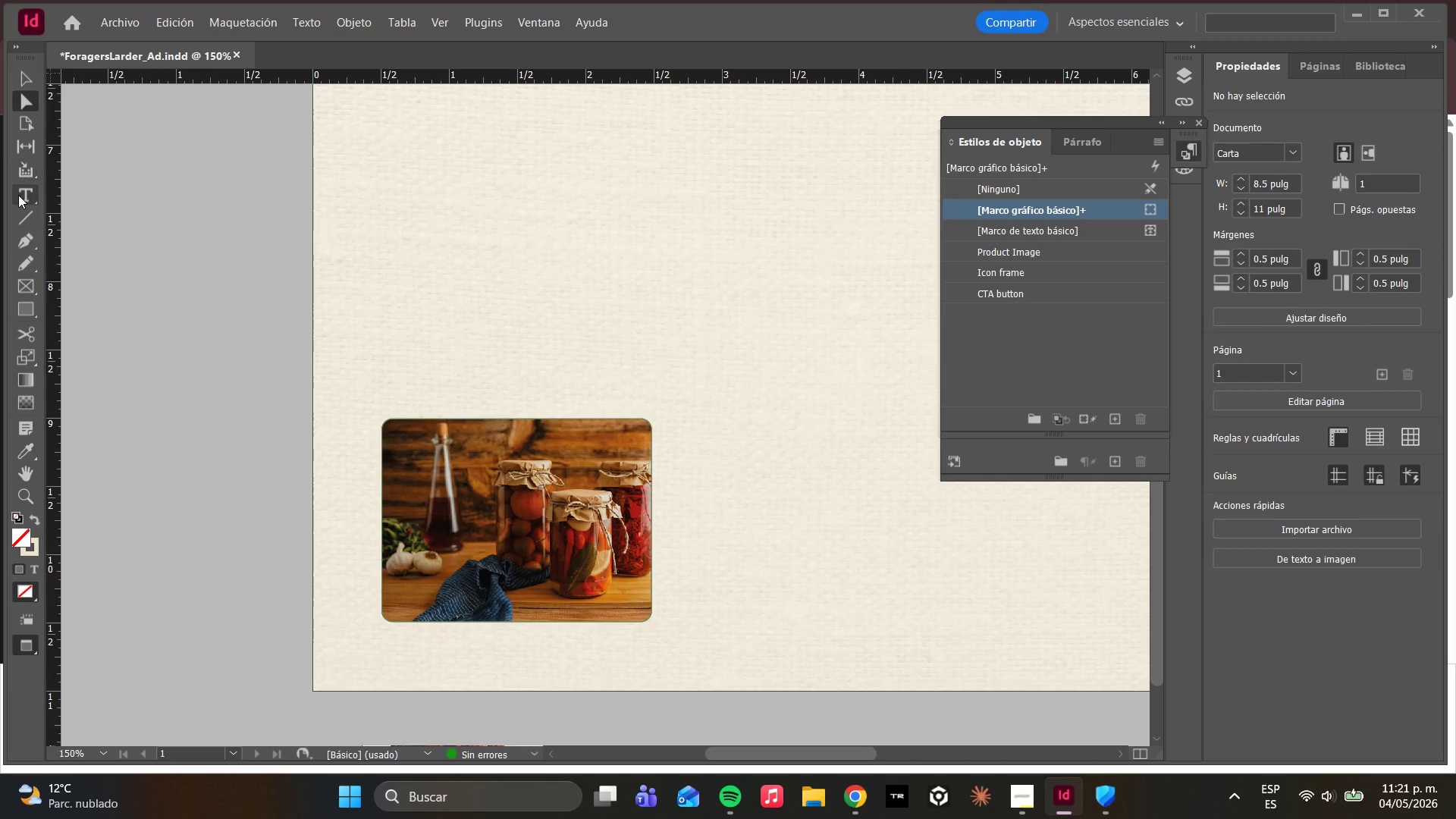 
left_click([17, 201])
 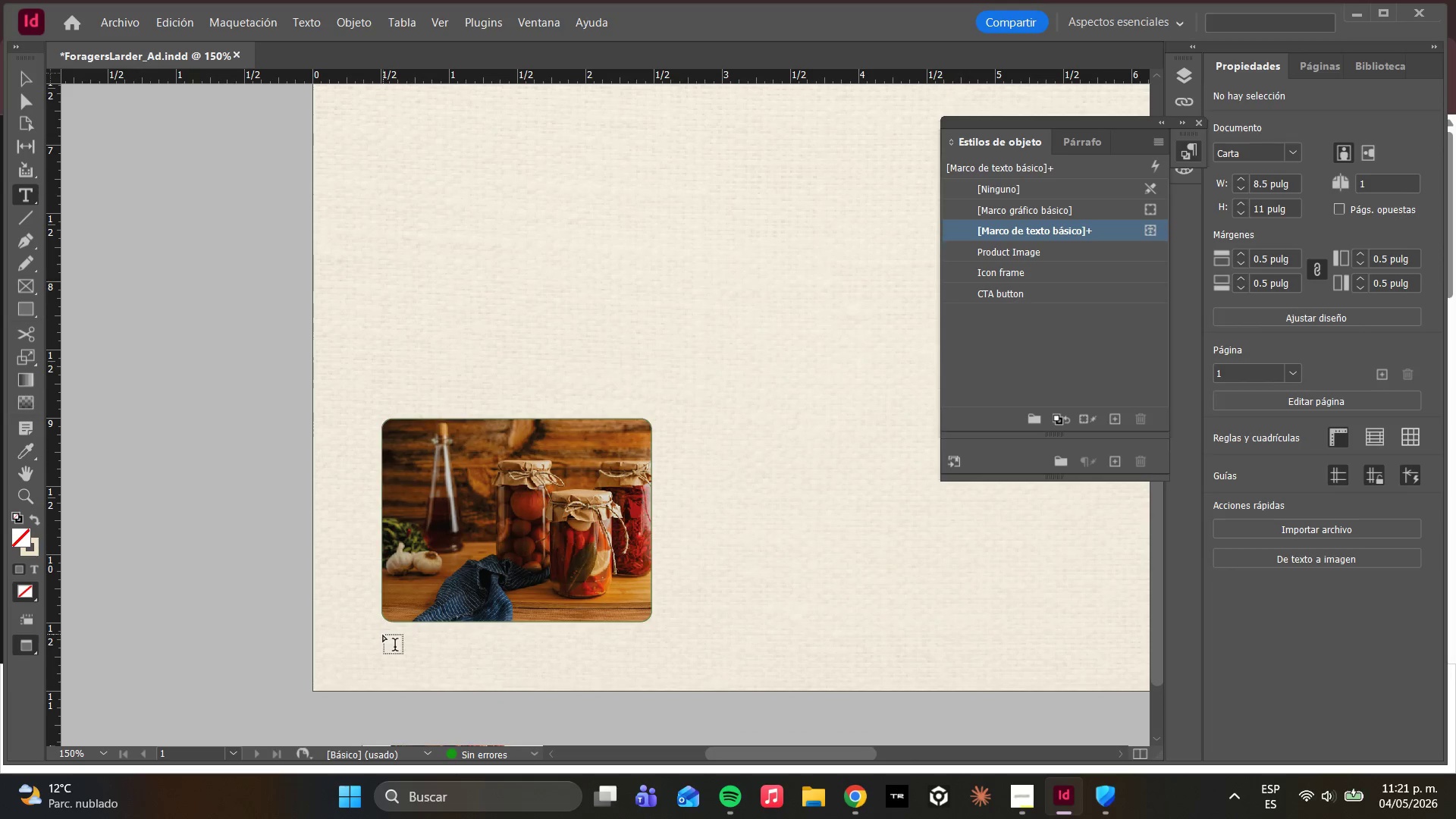 
left_click_drag(start_coordinate=[382, 636], to_coordinate=[651, 670])
 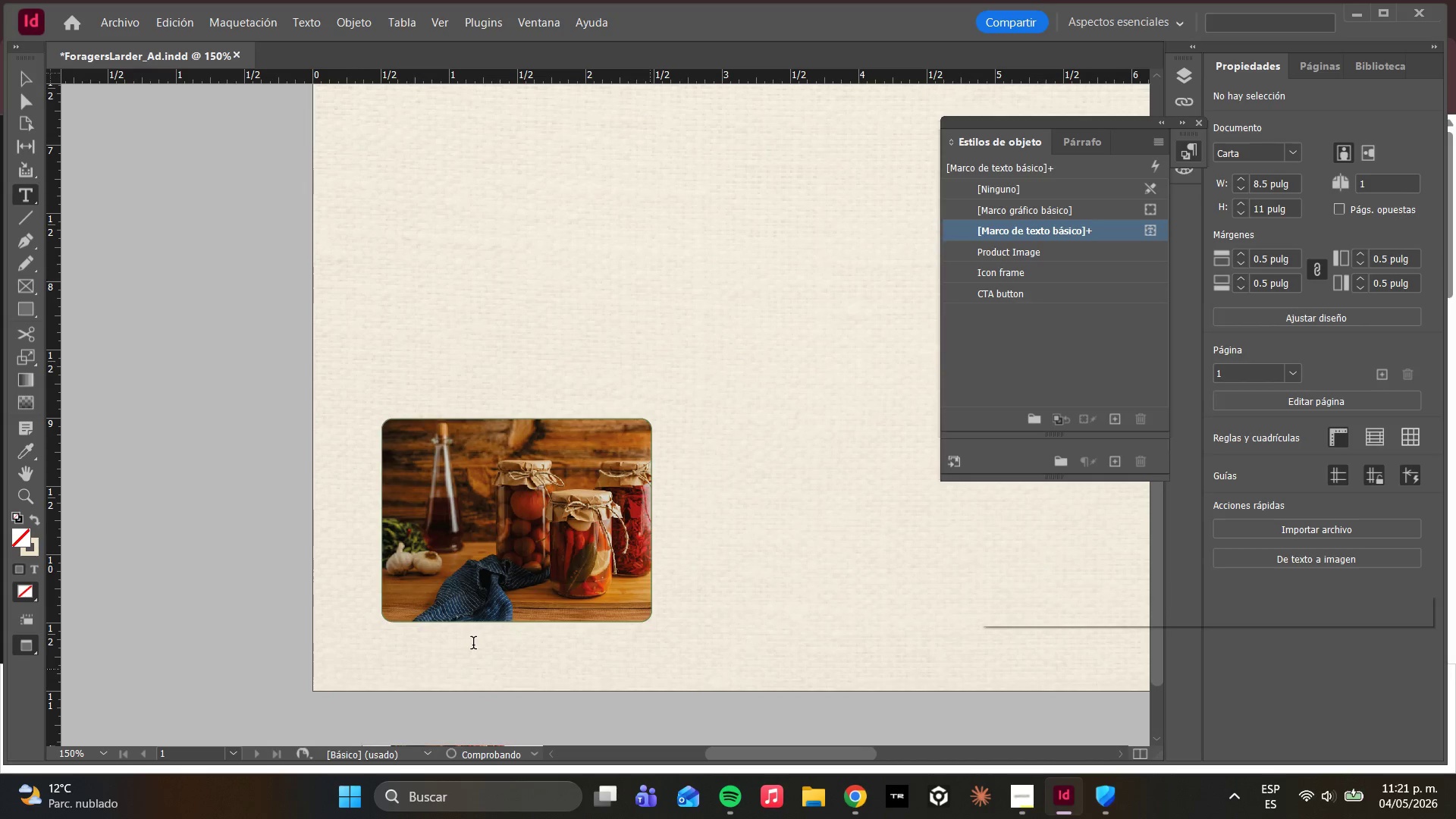 
key(CapsLock)
 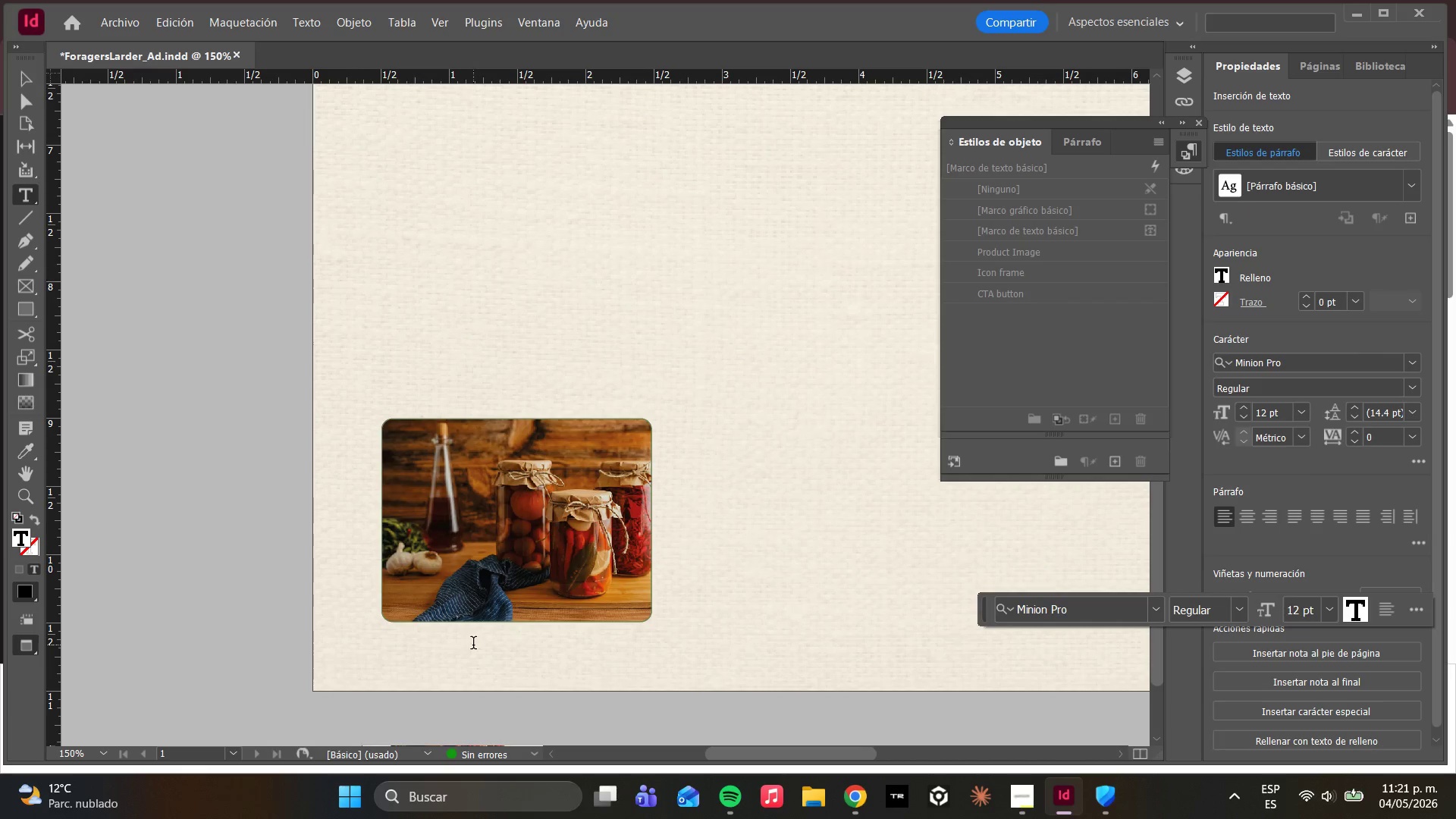 
key(A)
 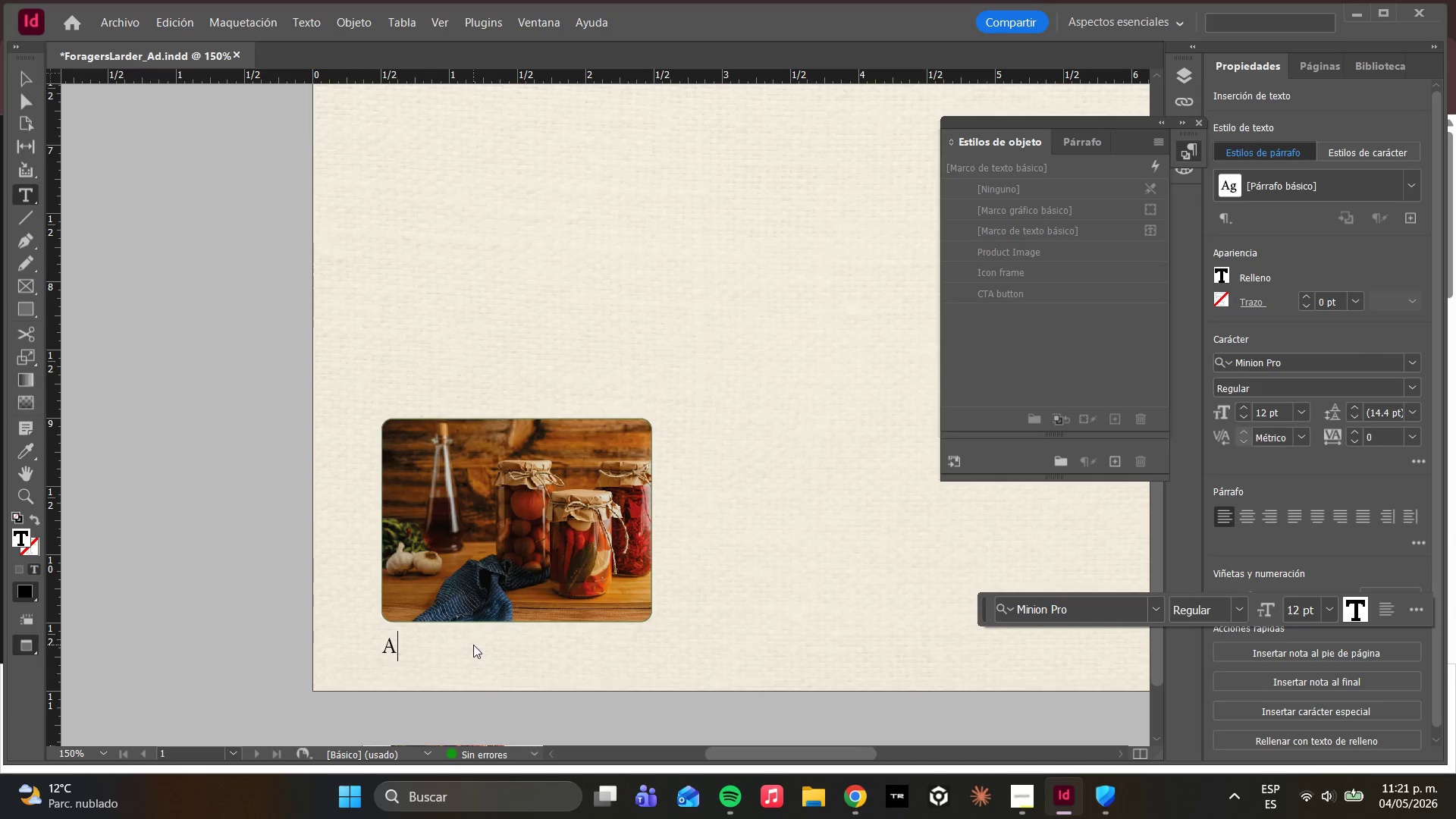 
key(CapsLock)
 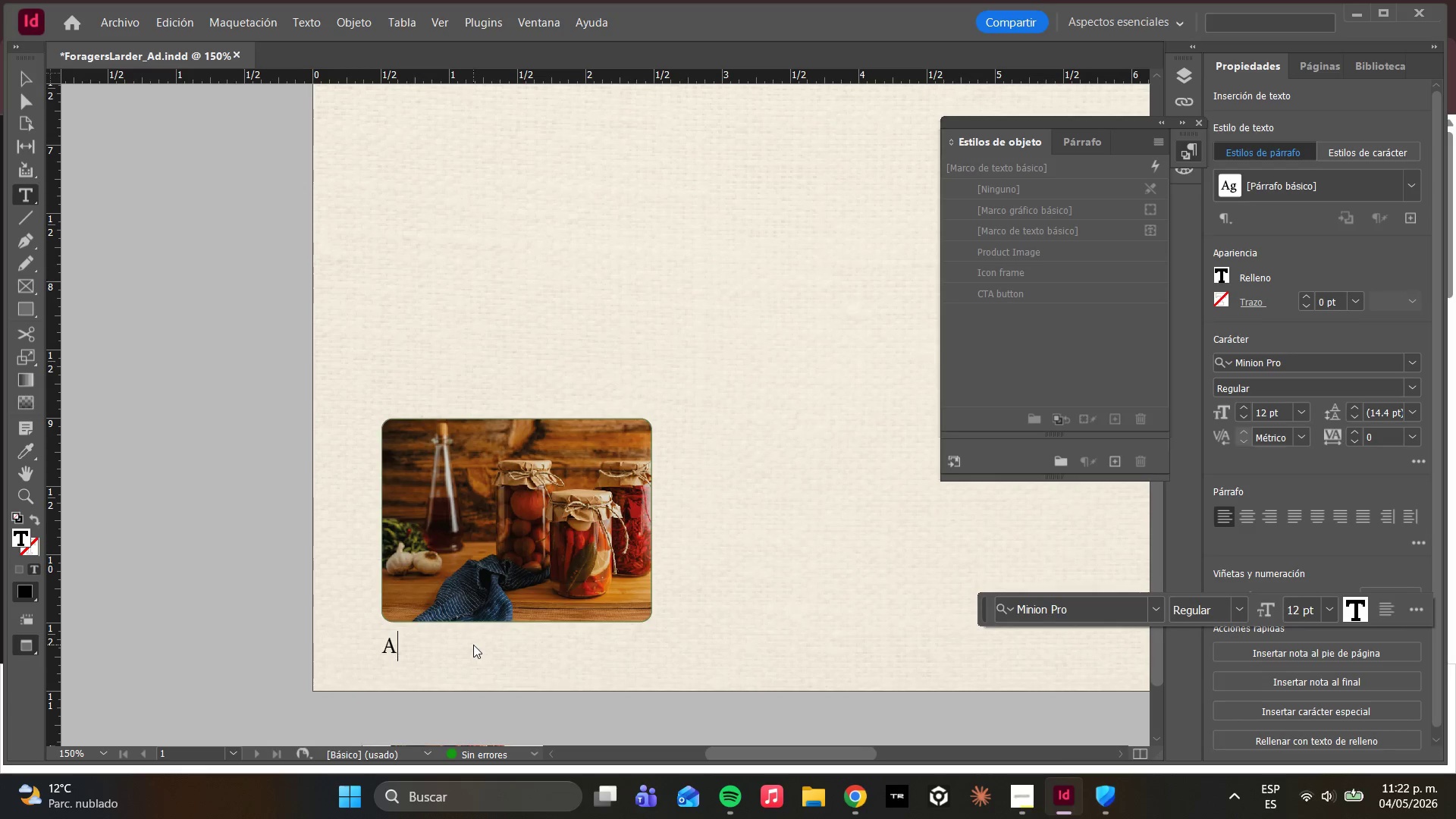 
wait(58.88)
 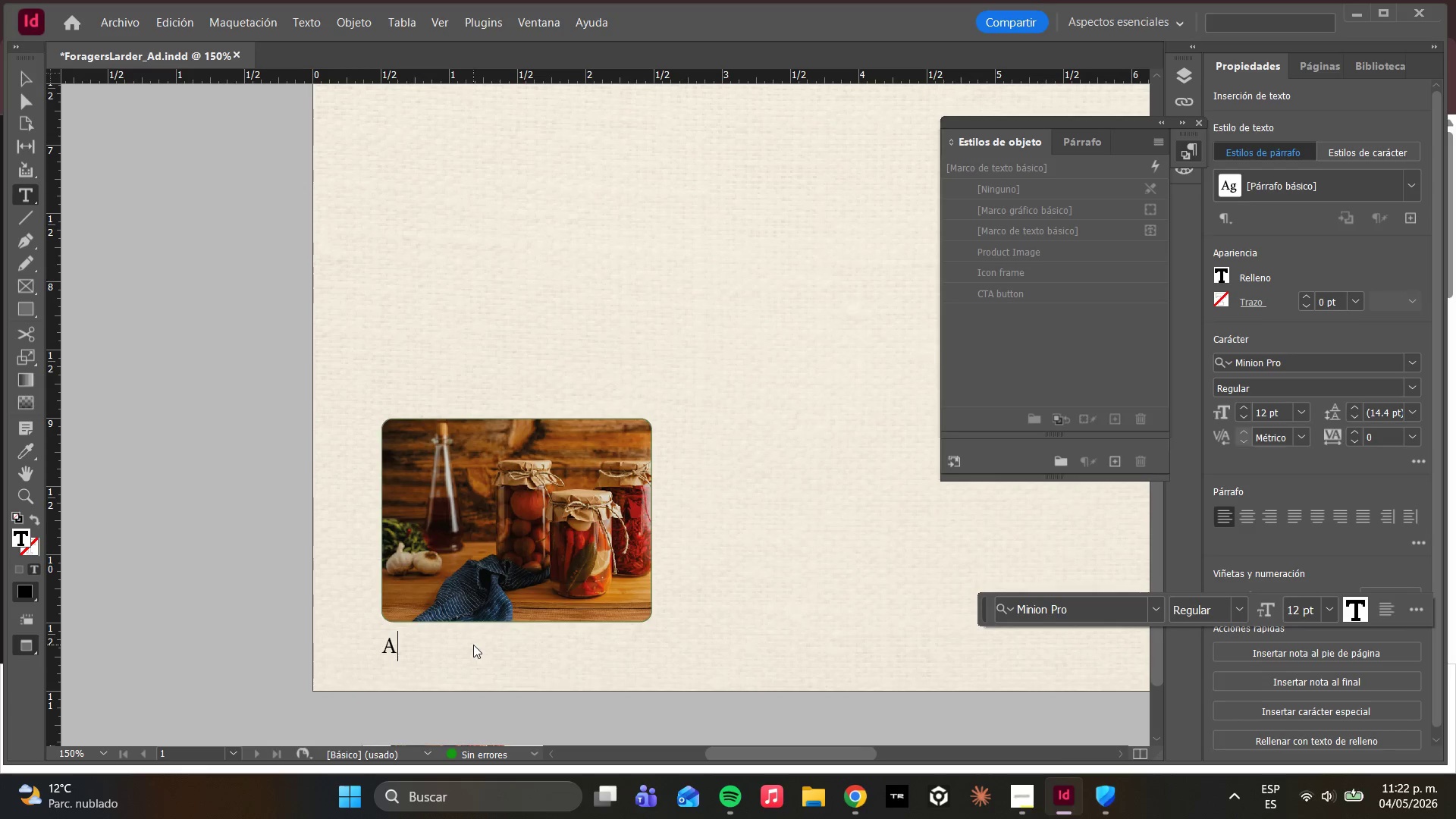 
type(rtisanal dermentation kits )
 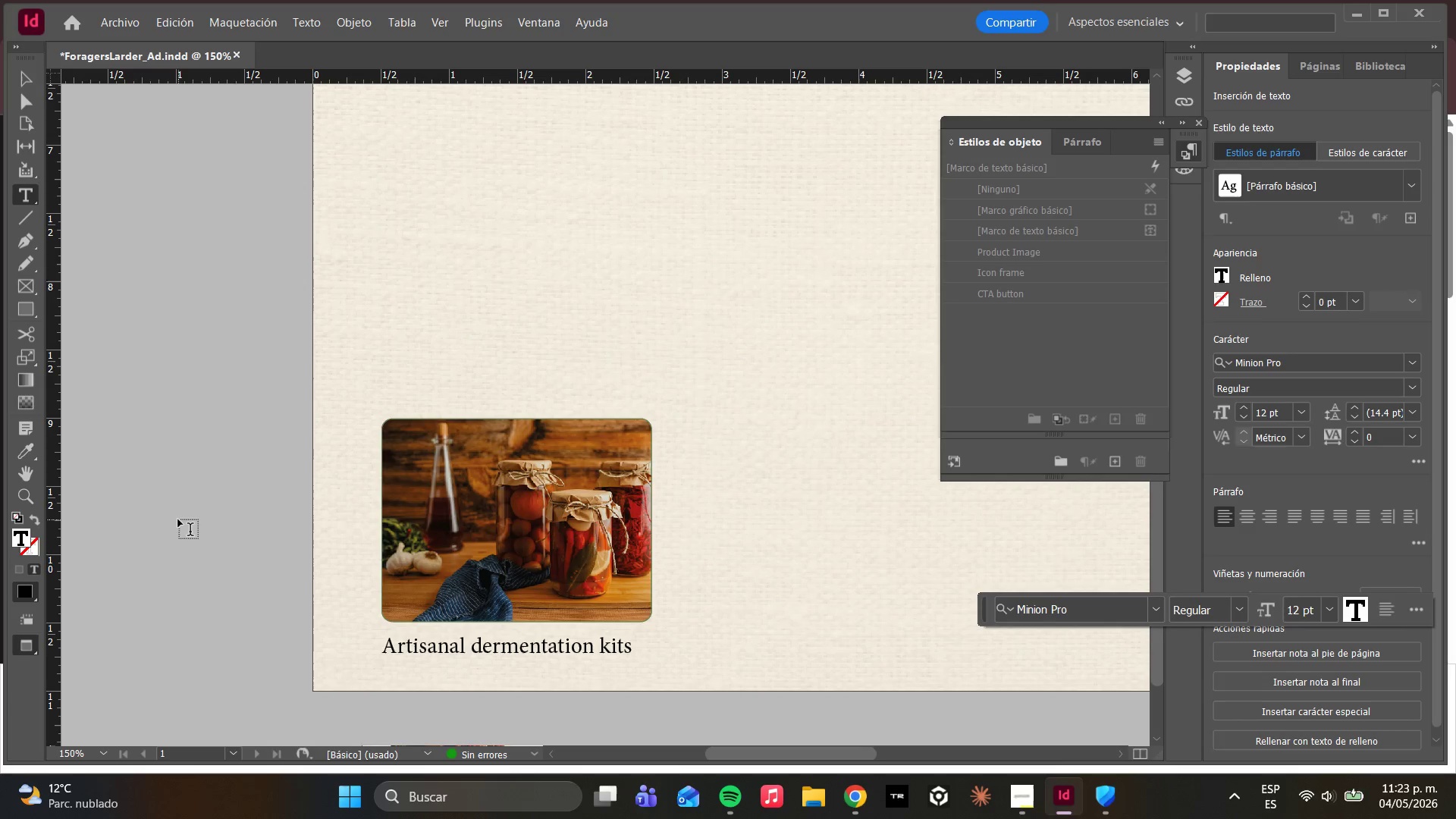 
wait(45.5)
 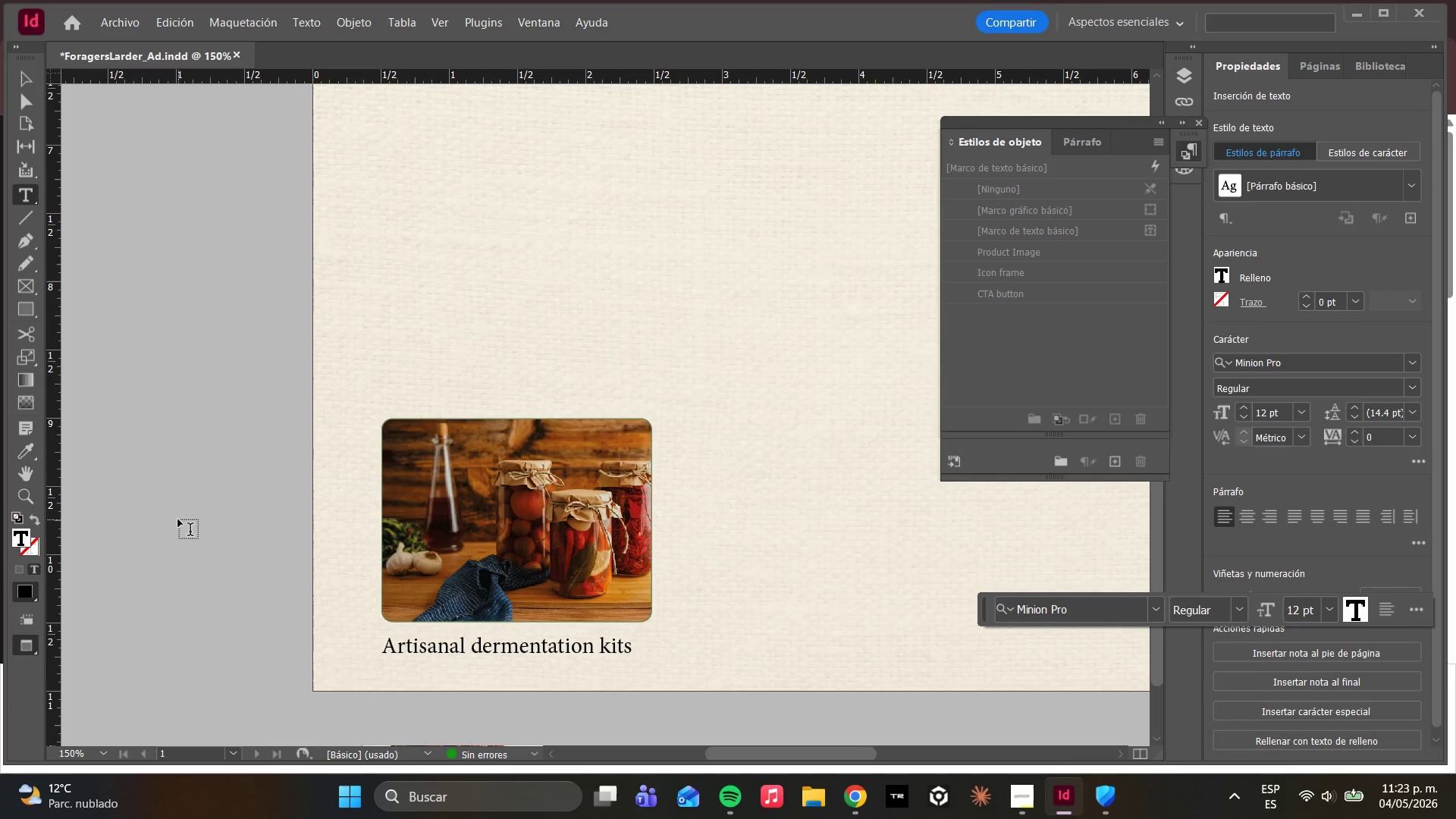 
key(Backspace)
 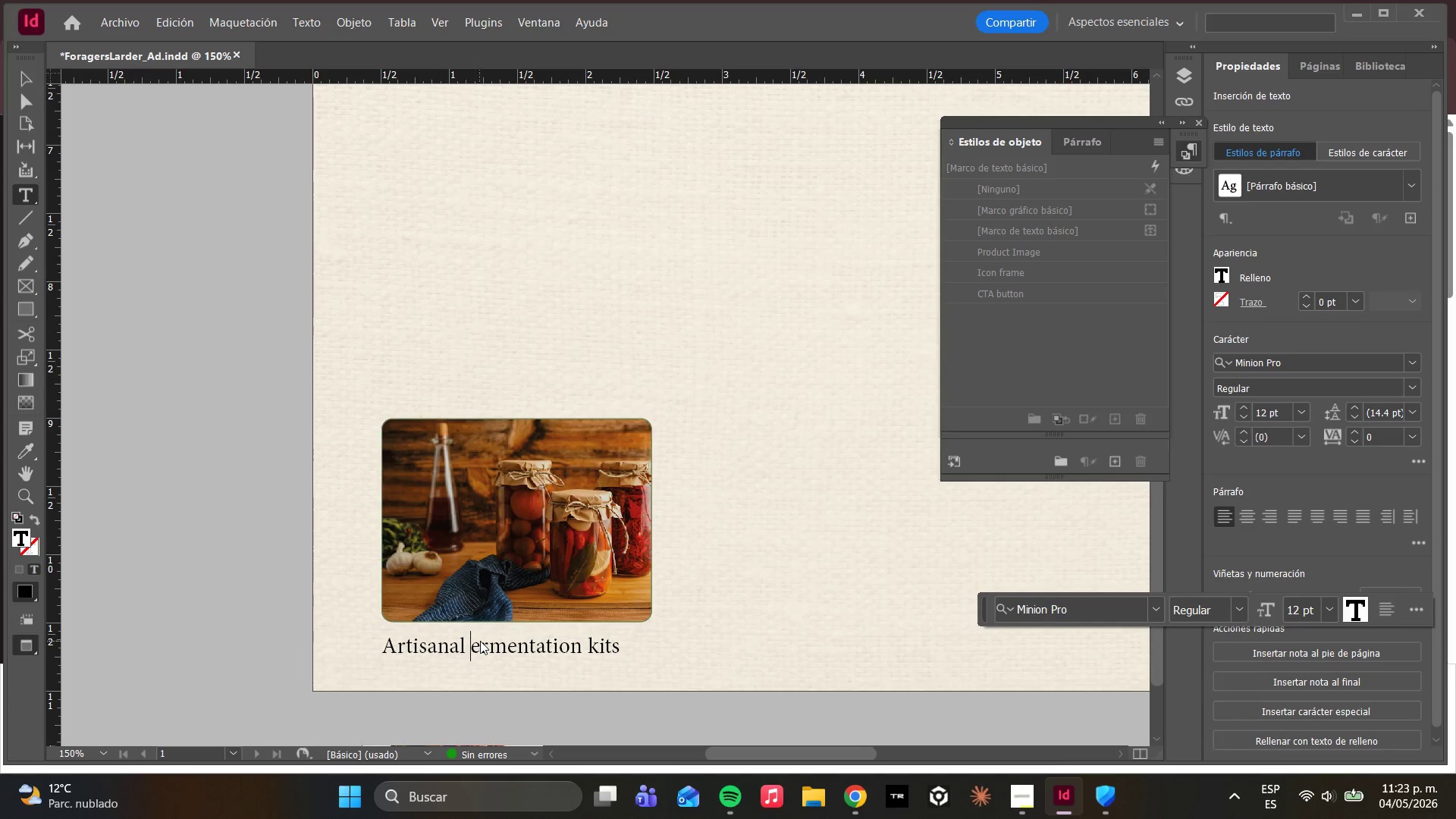 
key(F)
 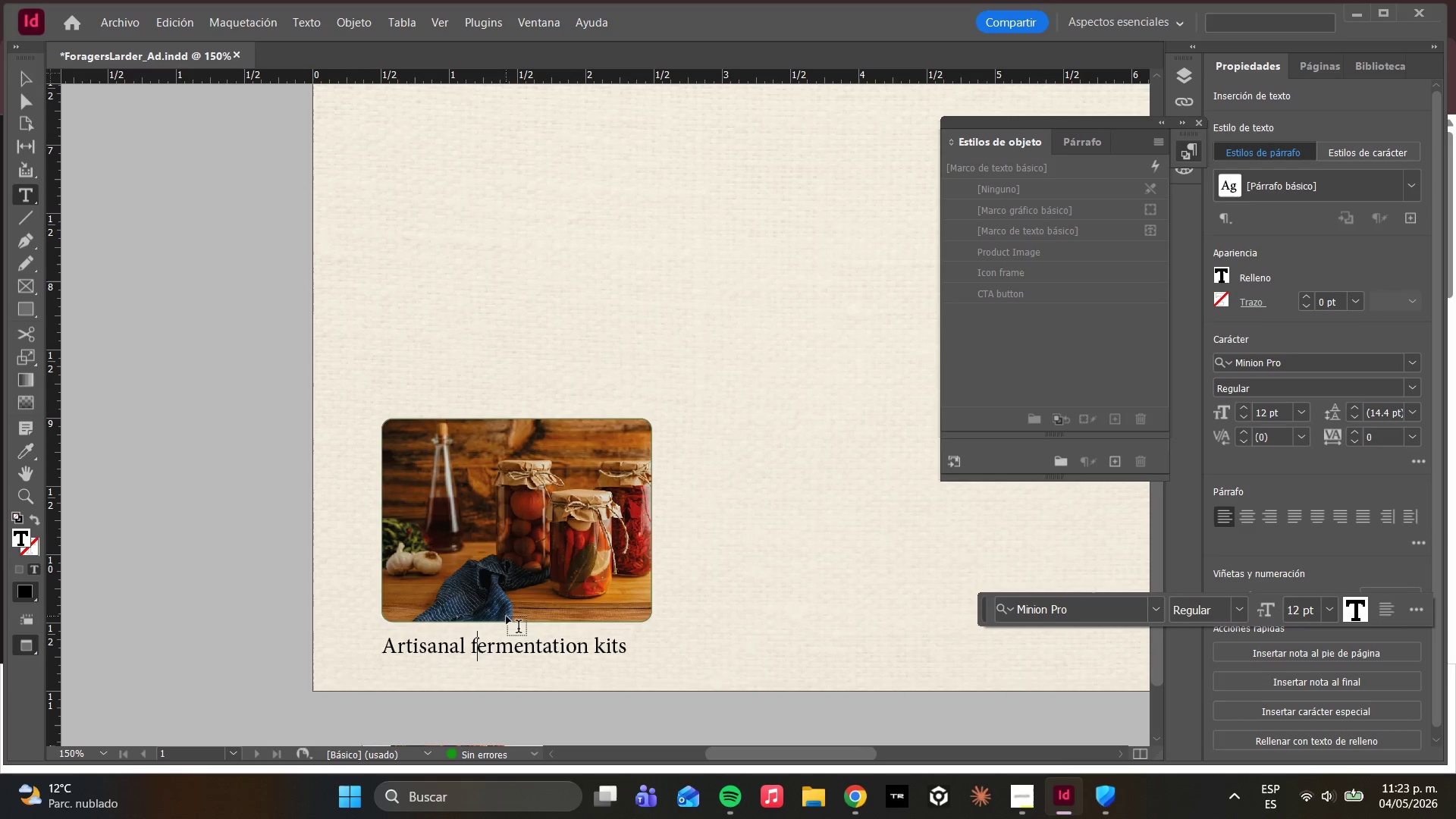 
wait(28.7)
 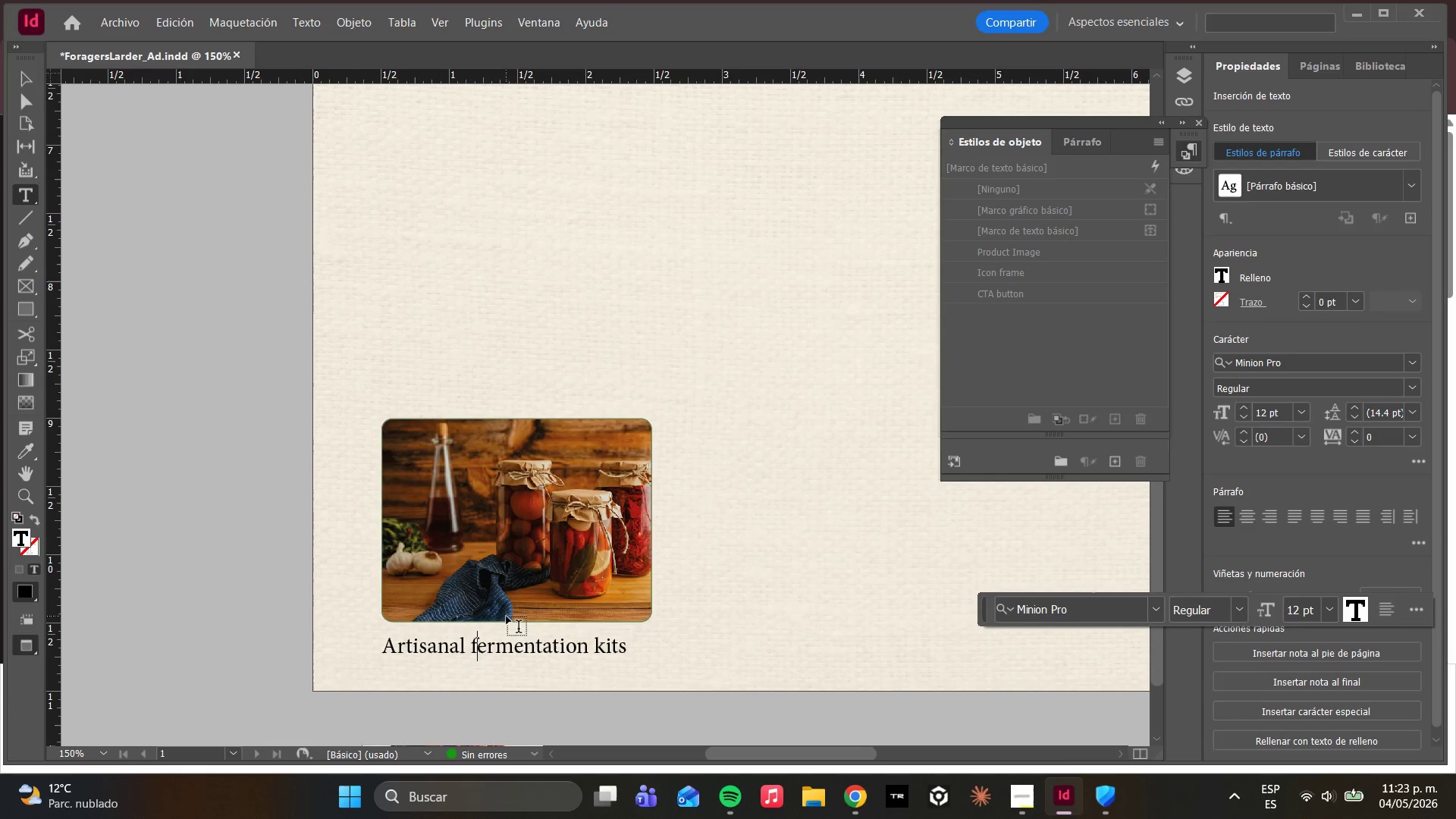 
double_click([626, 652])
 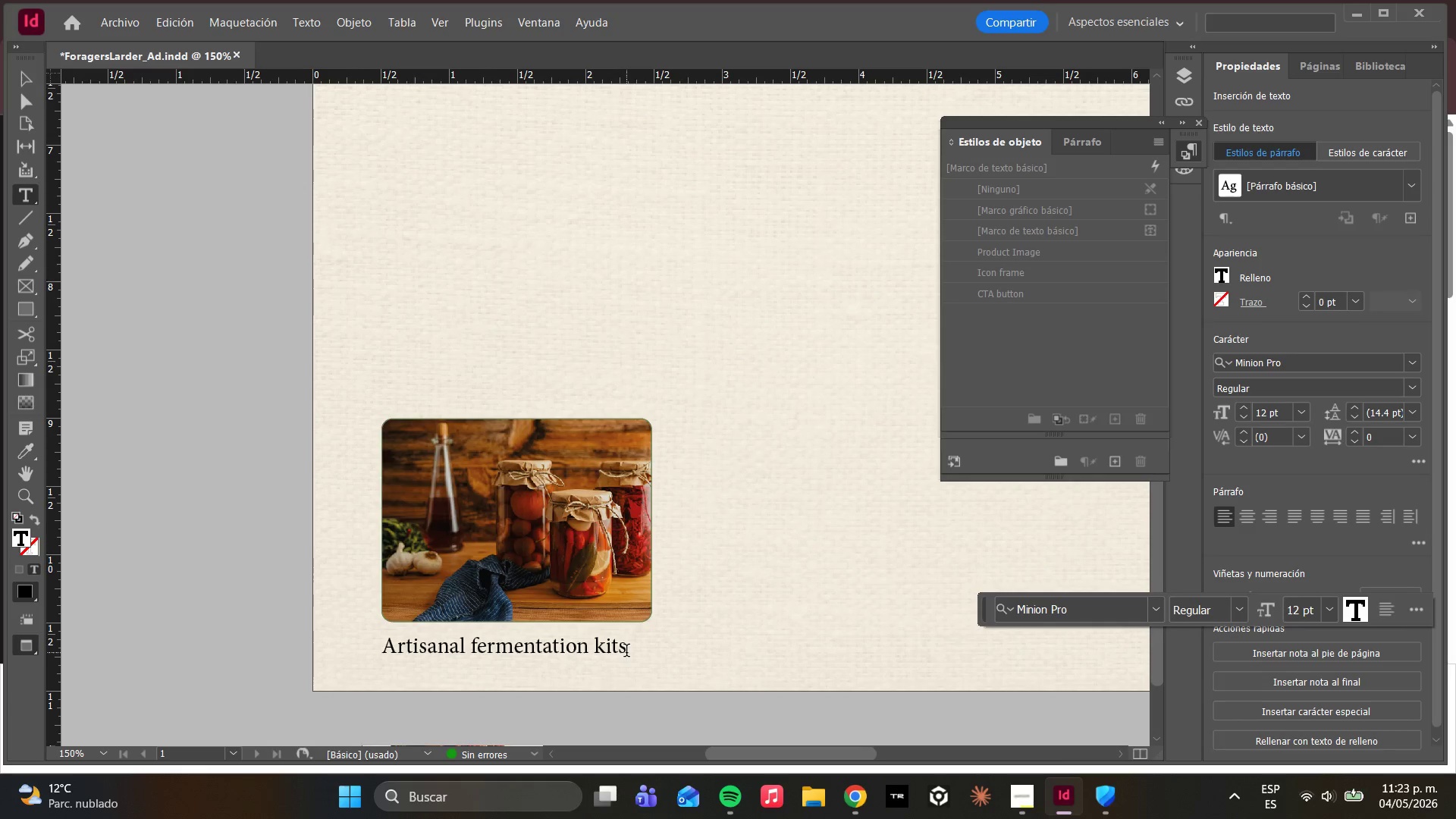 
type( ha)
 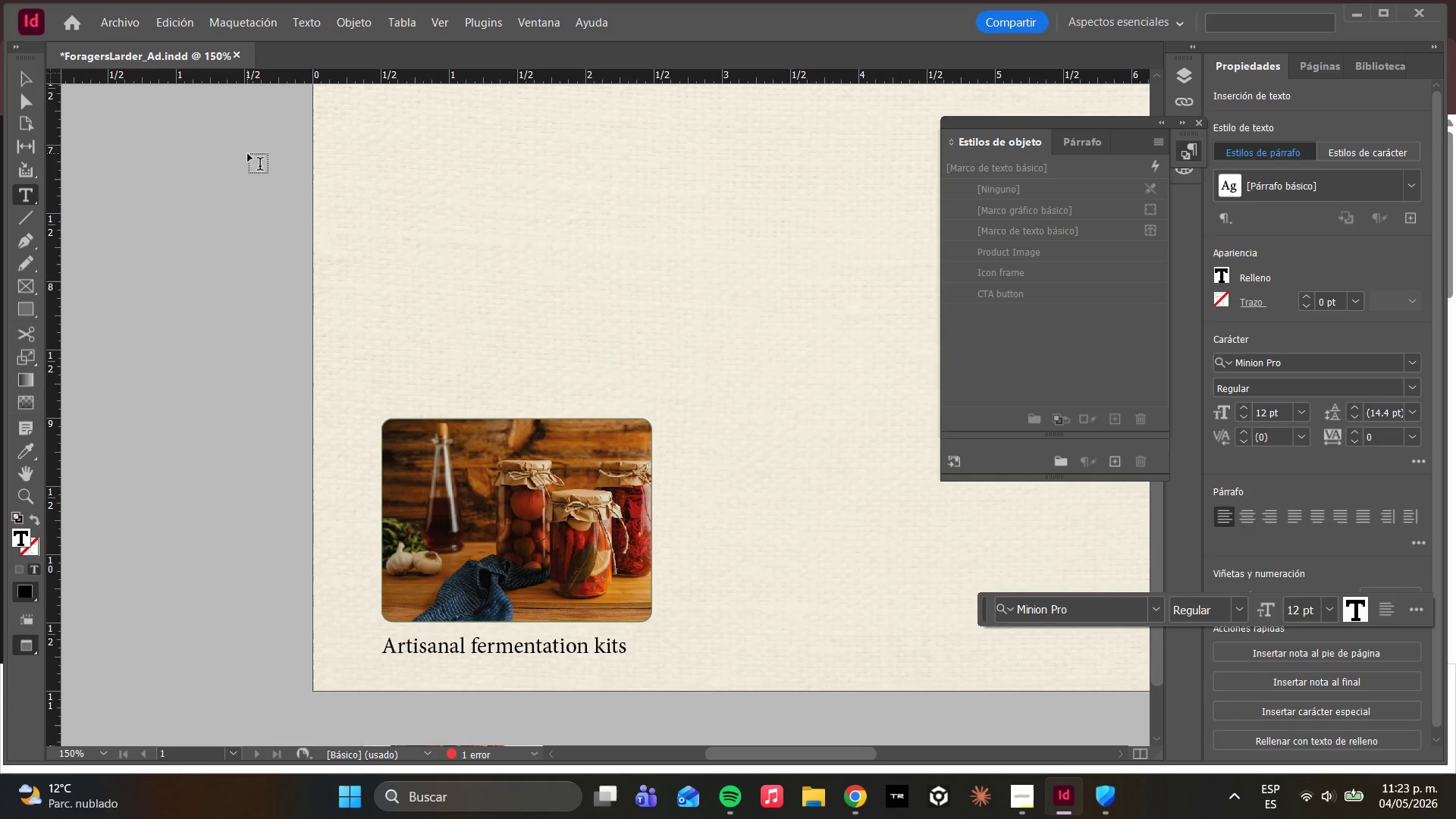 
left_click([15, 99])
 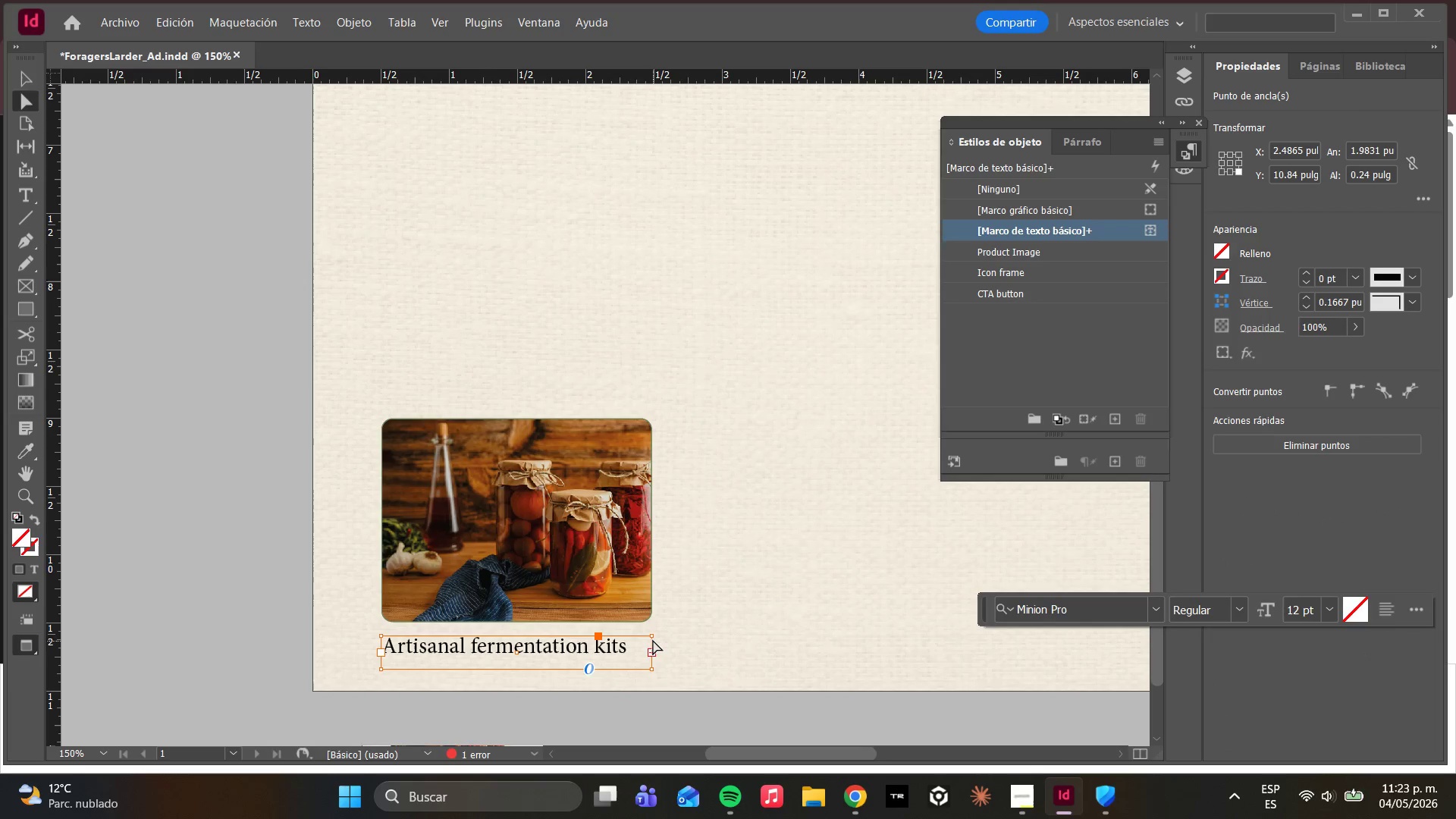 
left_click([315, 547])
 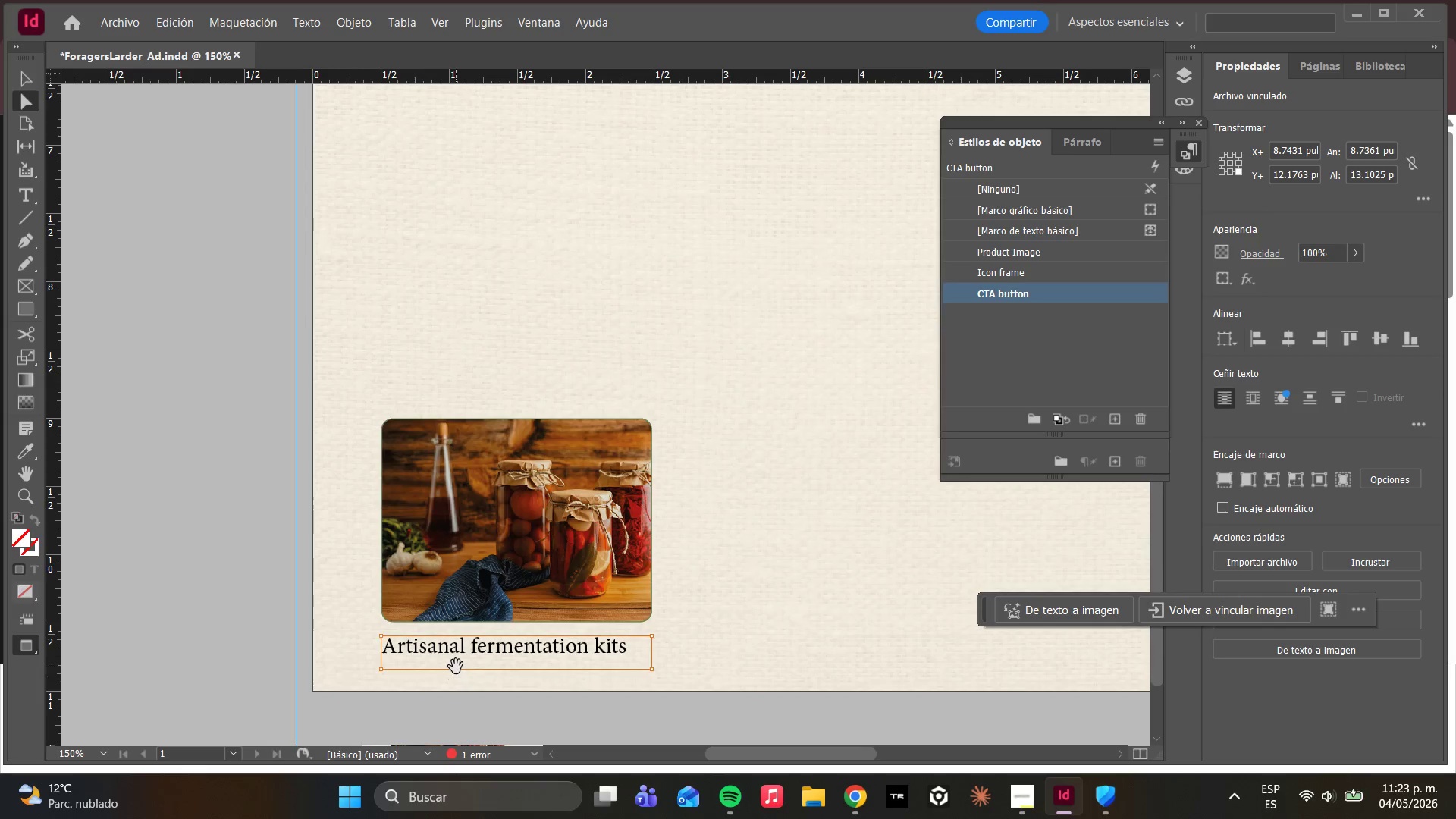 
left_click([450, 657])
 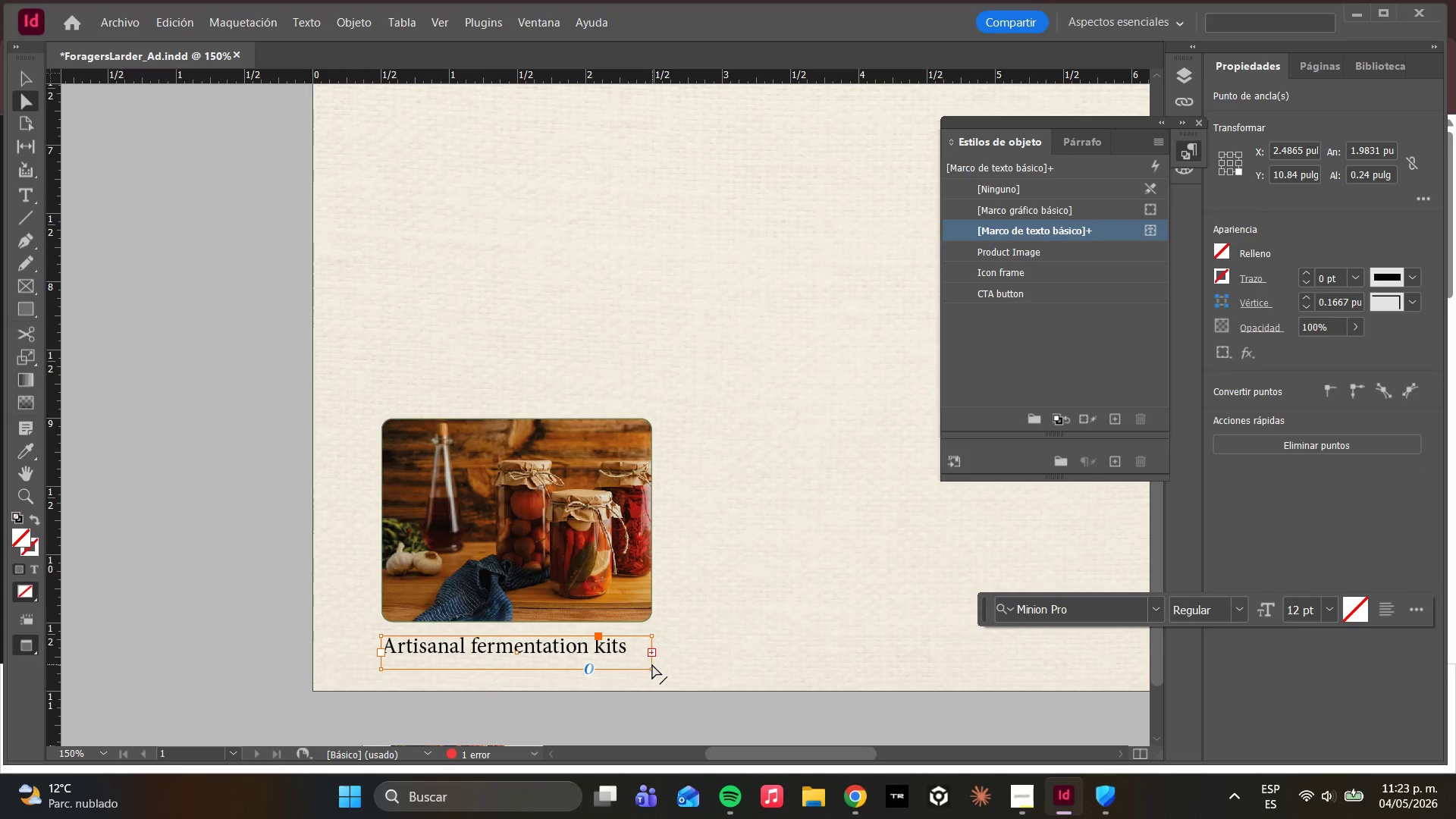 
left_click_drag(start_coordinate=[653, 664], to_coordinate=[748, 653])
 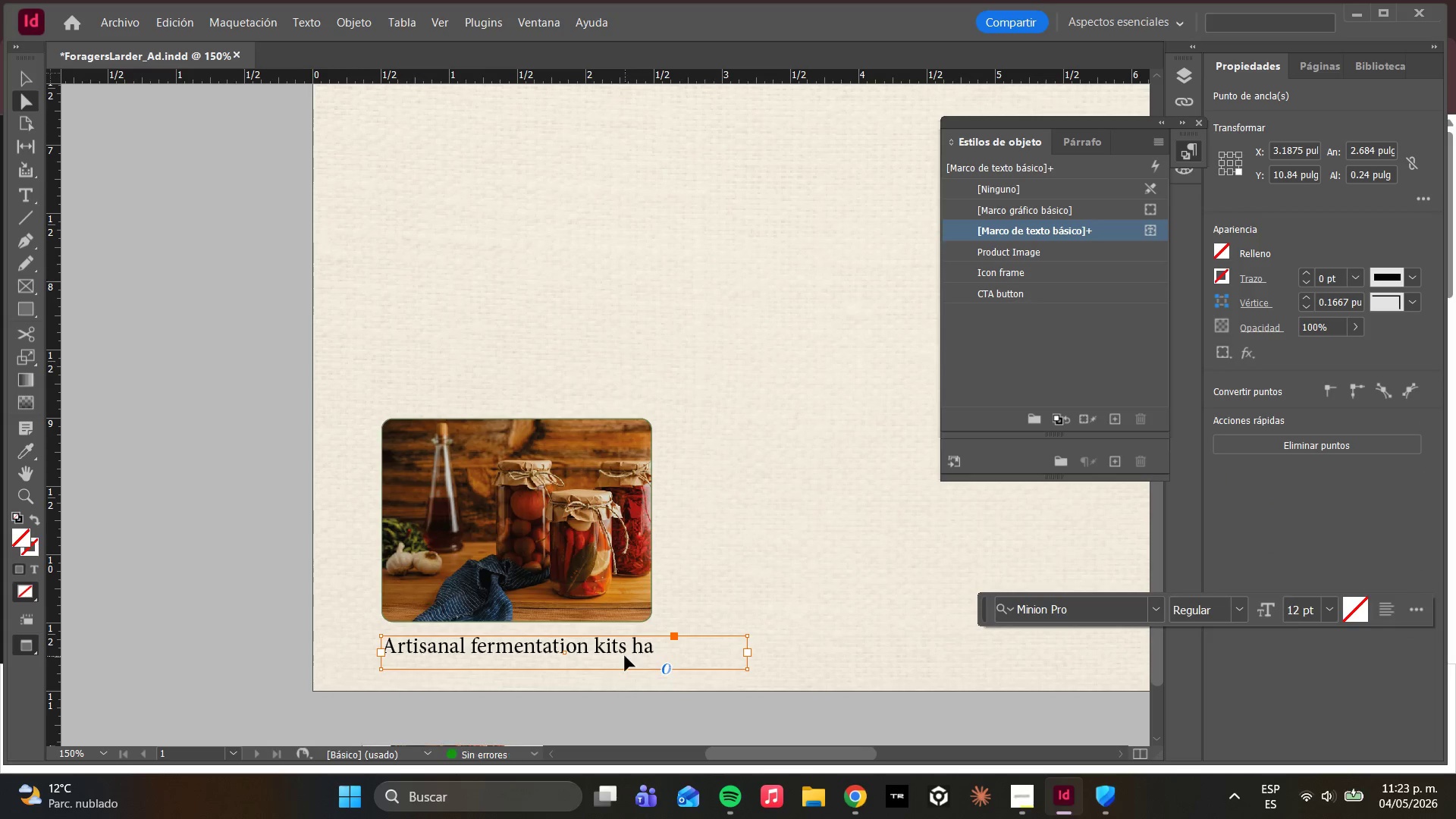 
hold_key(key=ShiftLeft, duration=1.2)
 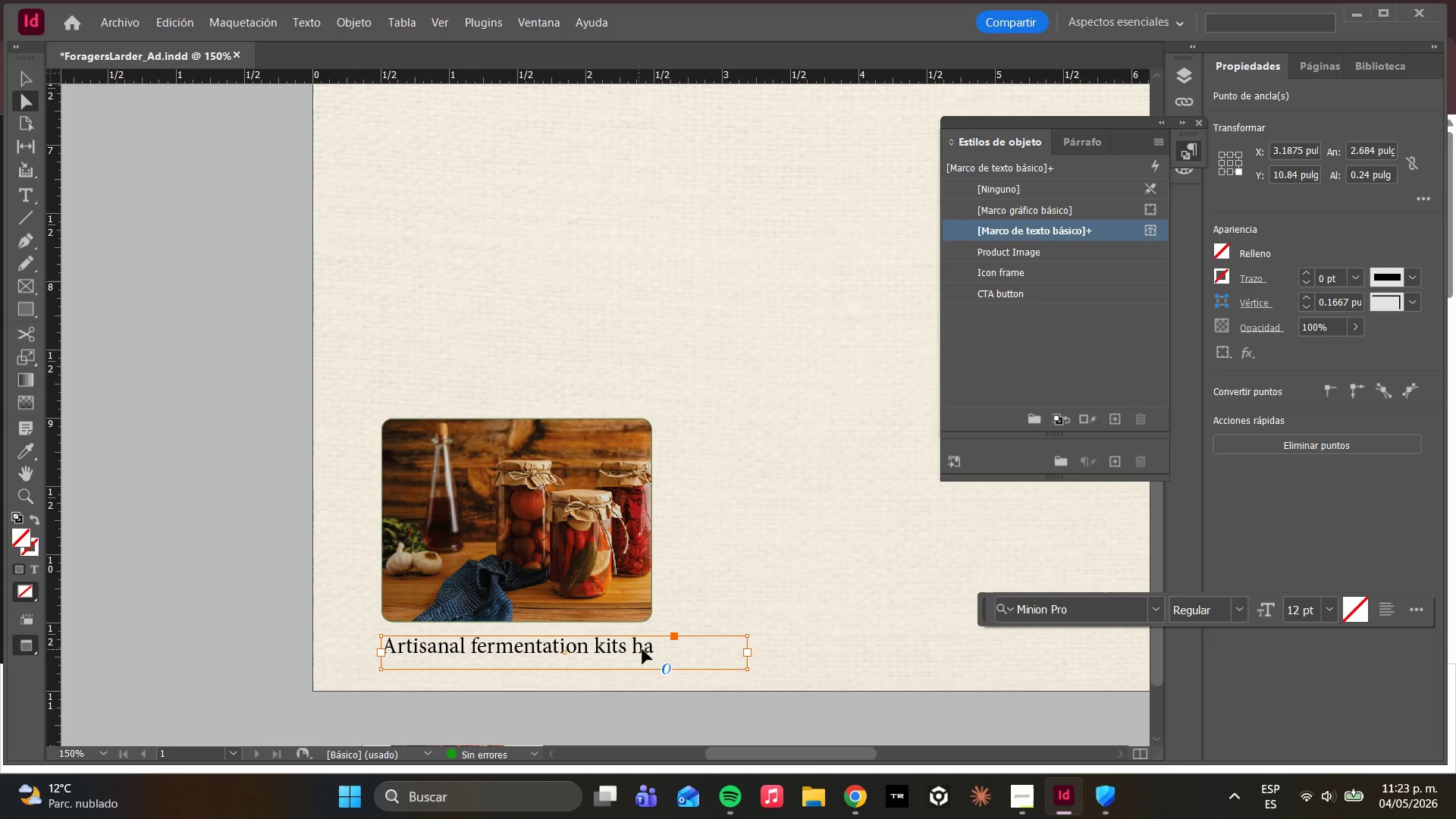 
left_click([652, 650])
 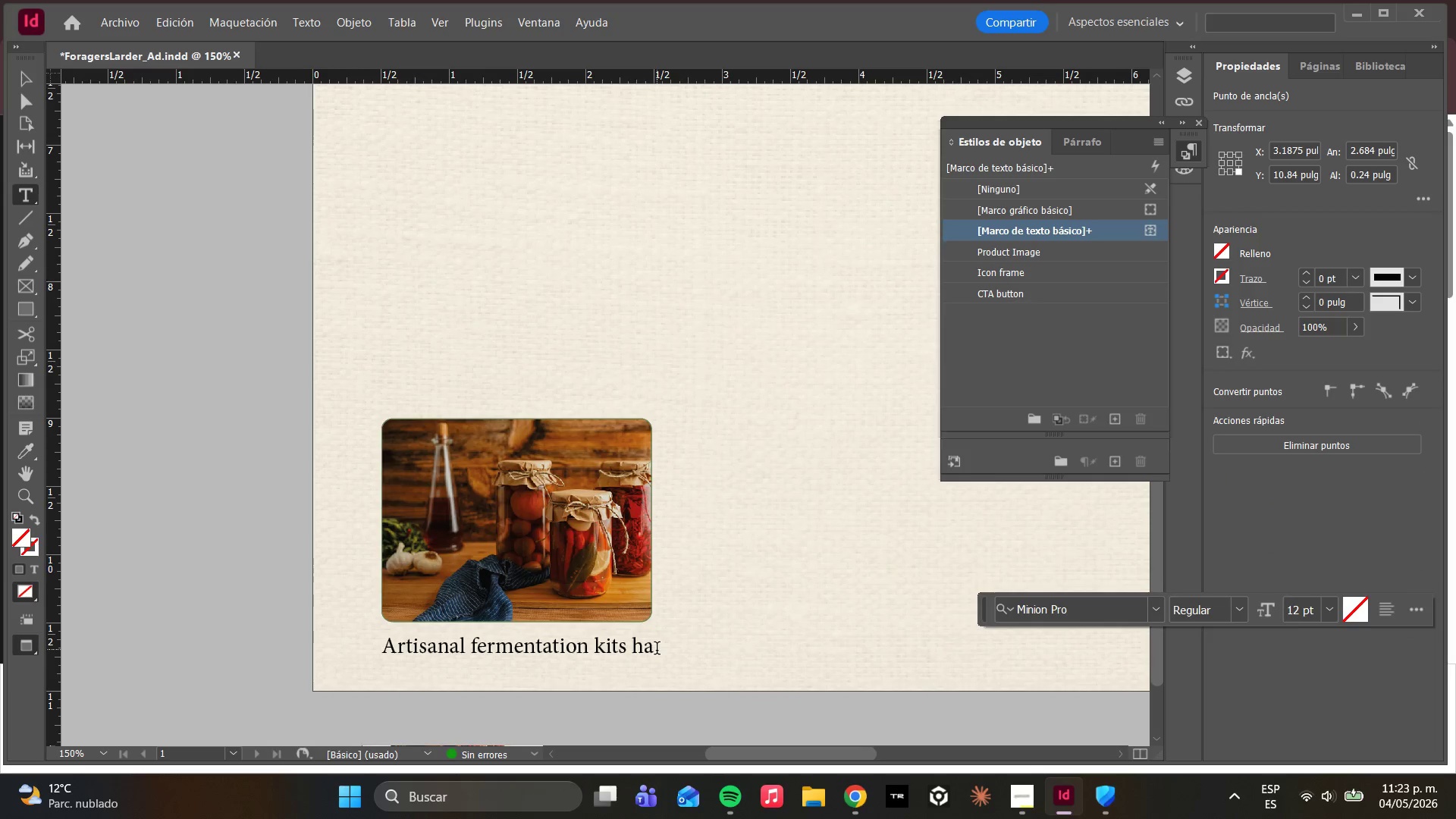 
left_click([657, 649])
 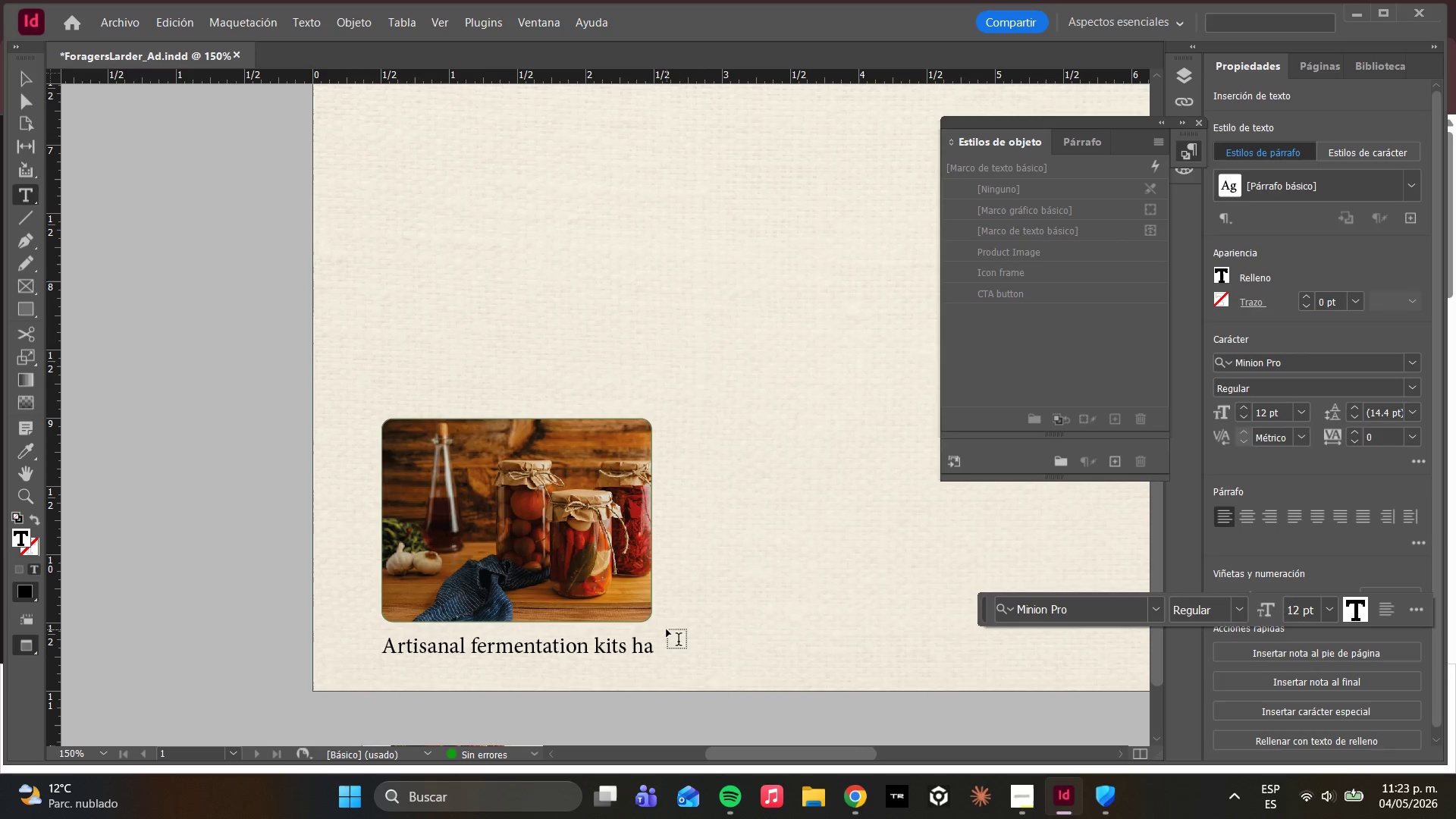 
type(nd)
key(Backspace)
key(Backspace)
key(Backspace)
type(ndcrafted)
 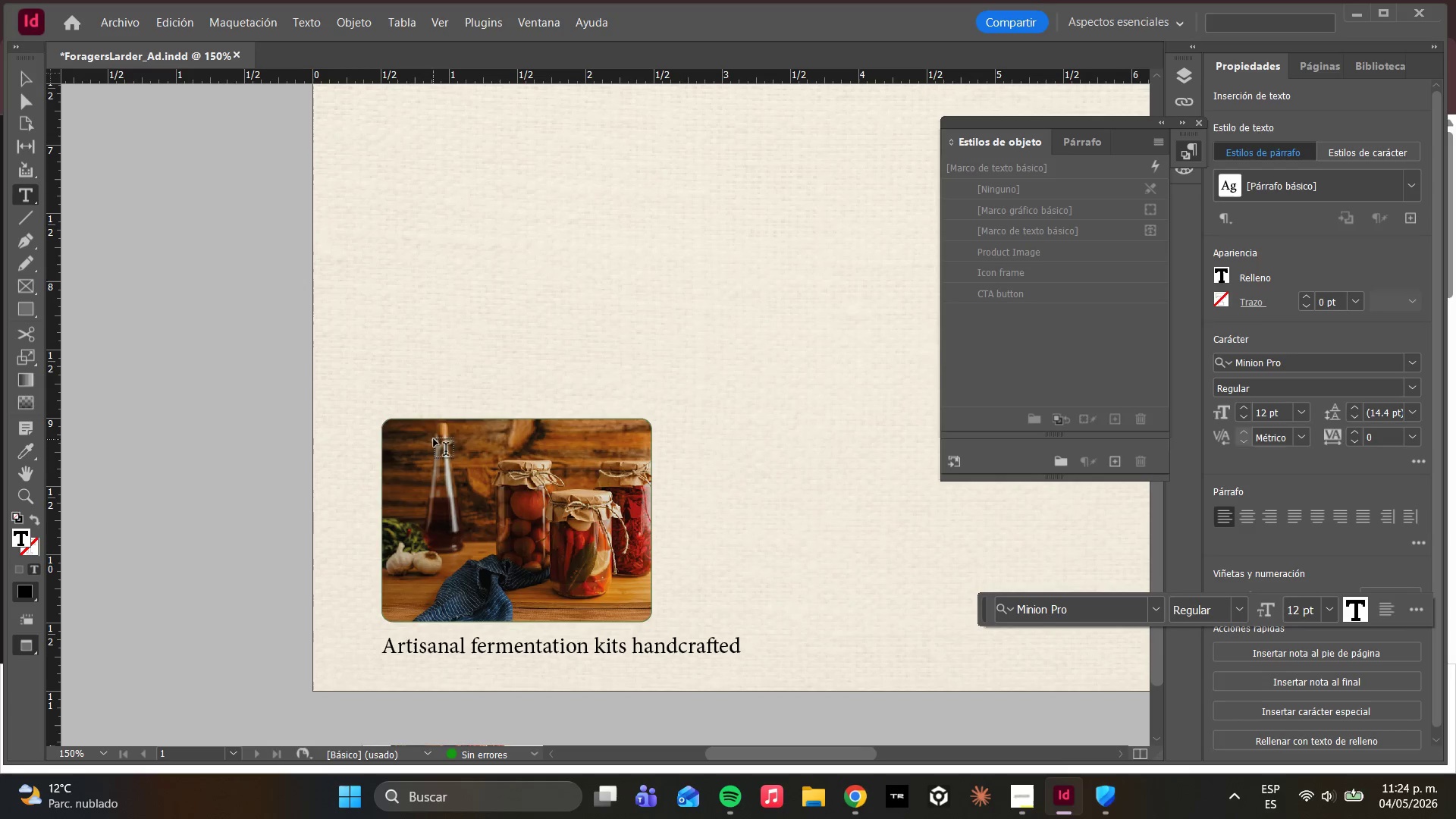 
wait(36.56)
 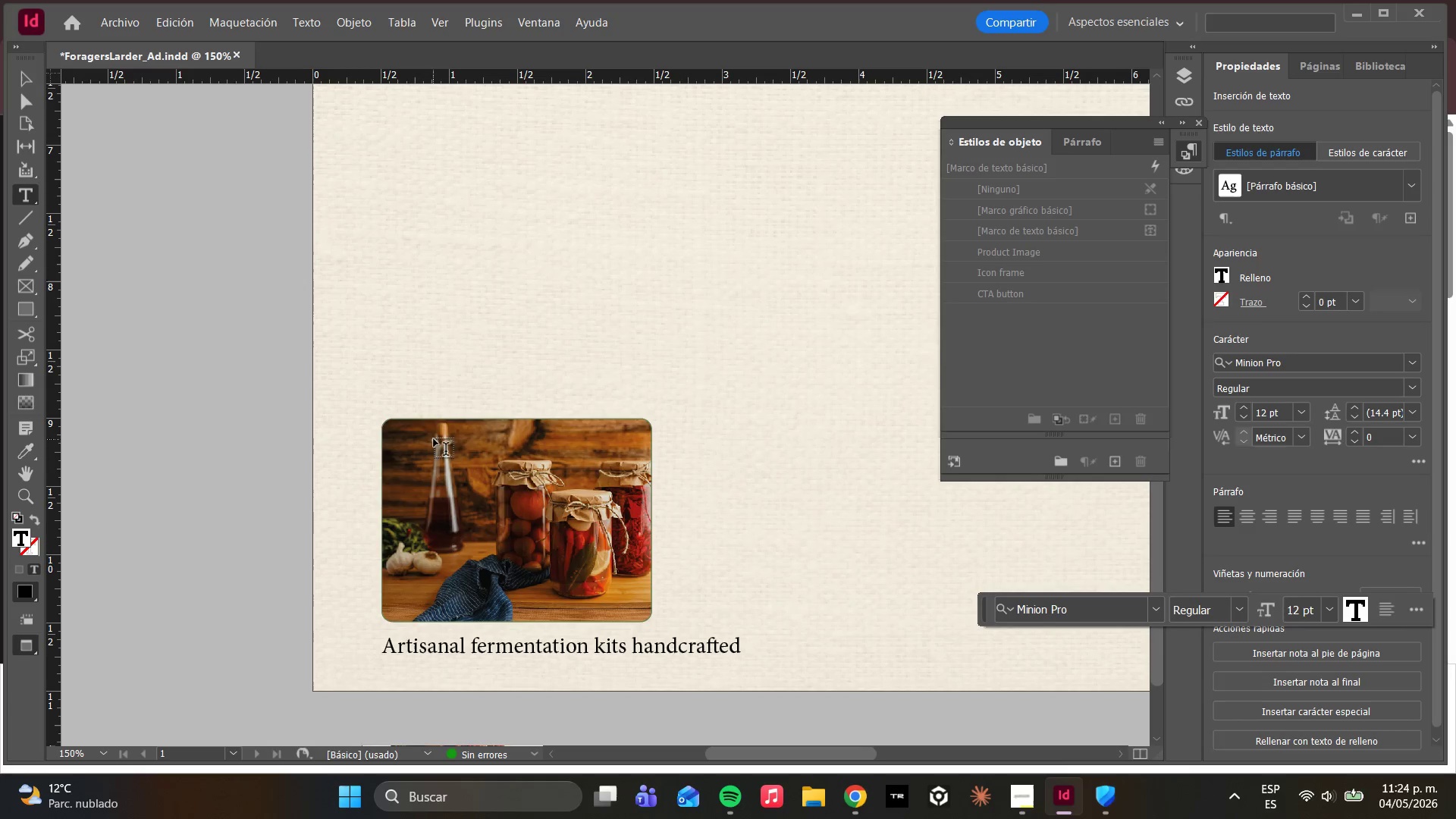 
left_click([20, 102])
 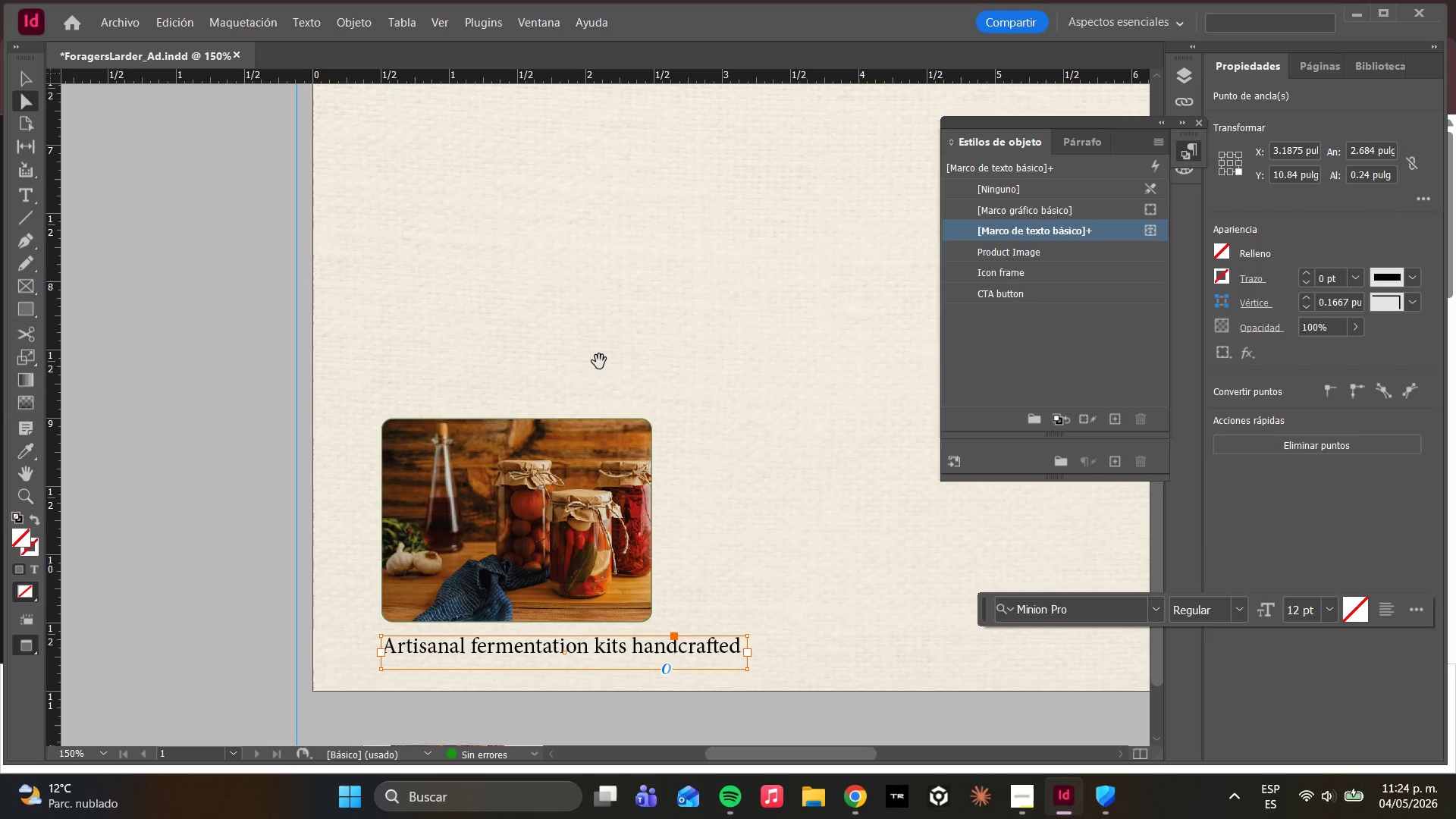 
left_click([692, 327])
 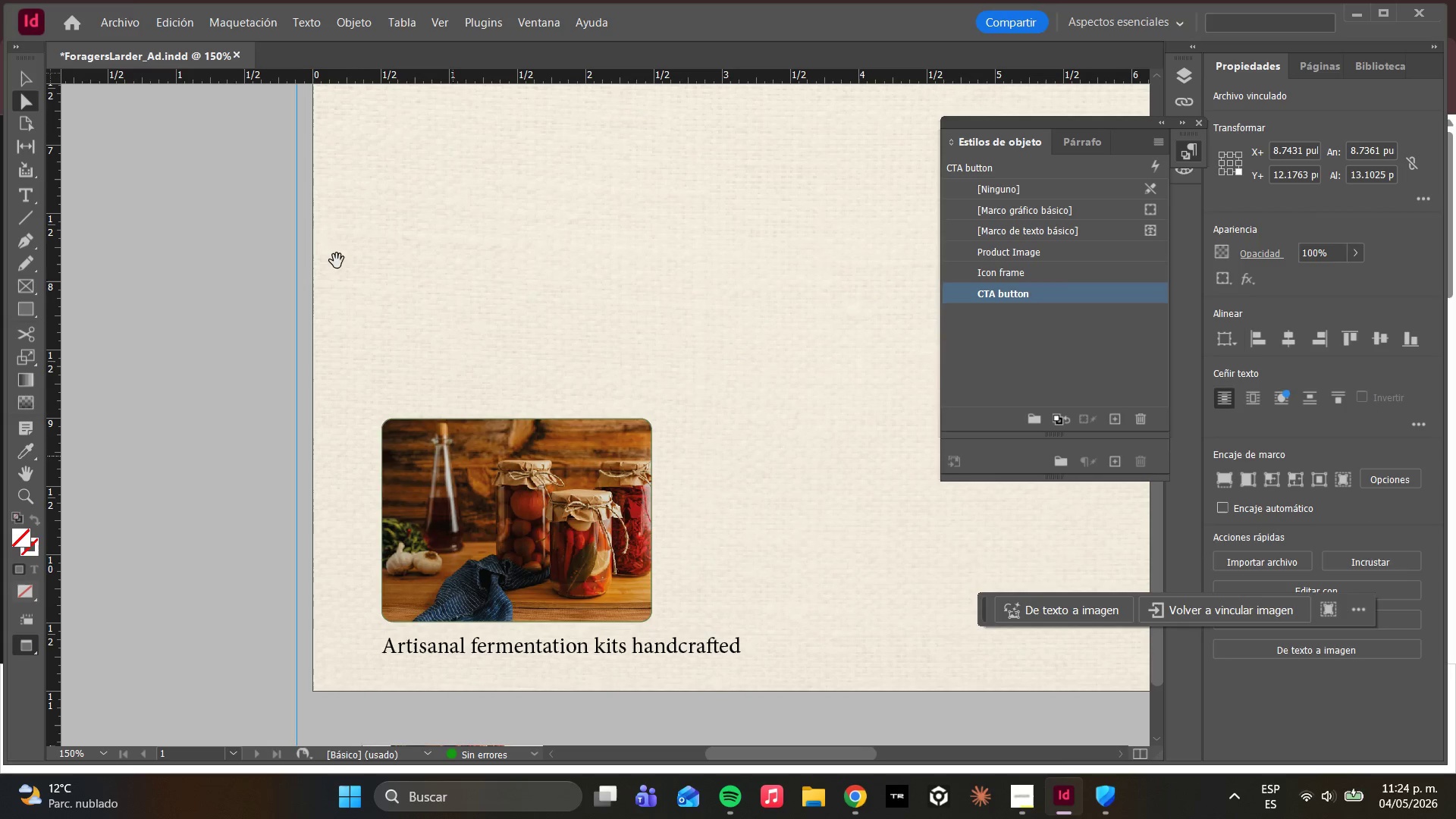 
left_click([544, 653])
 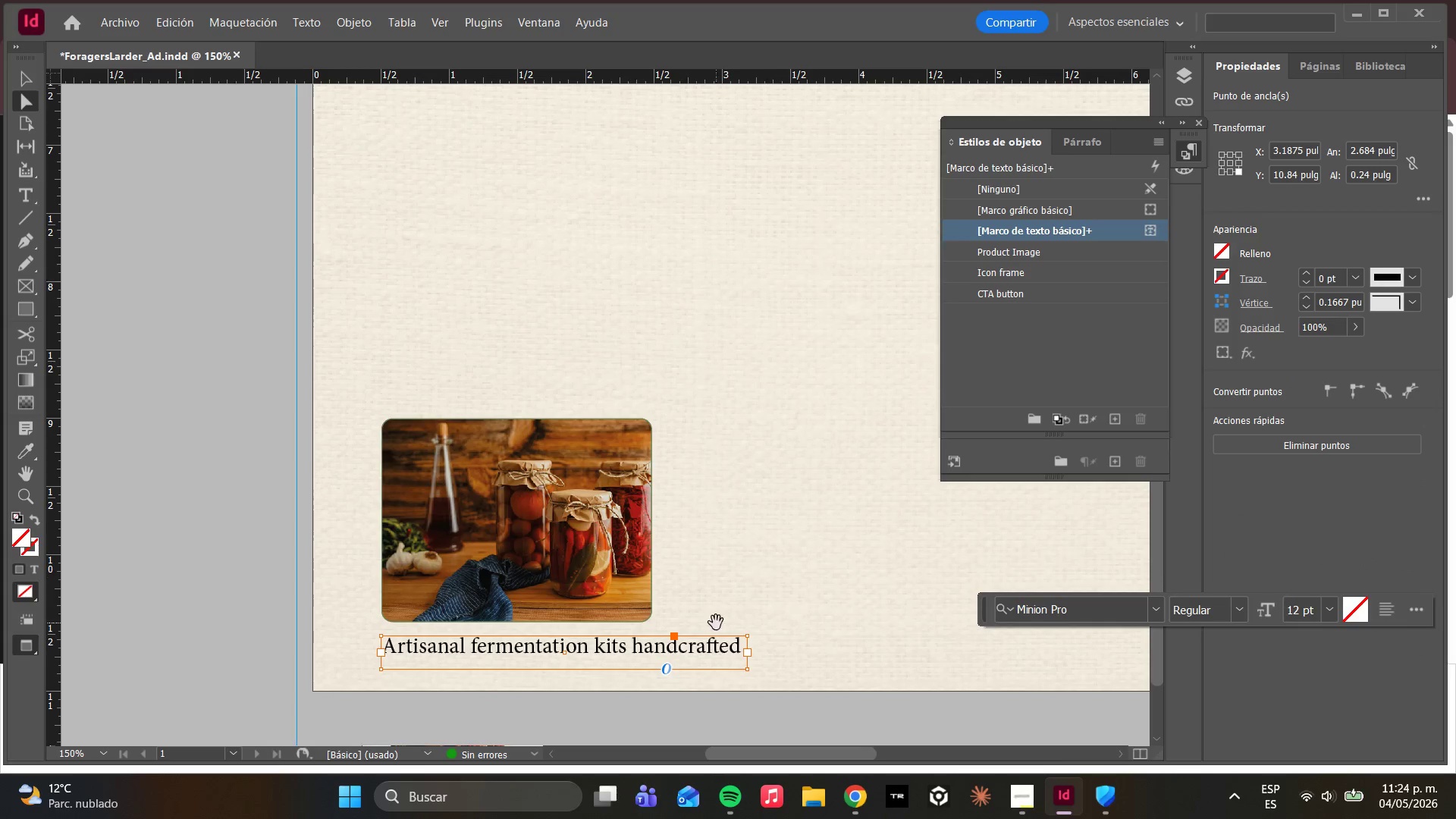 
double_click([688, 646])
 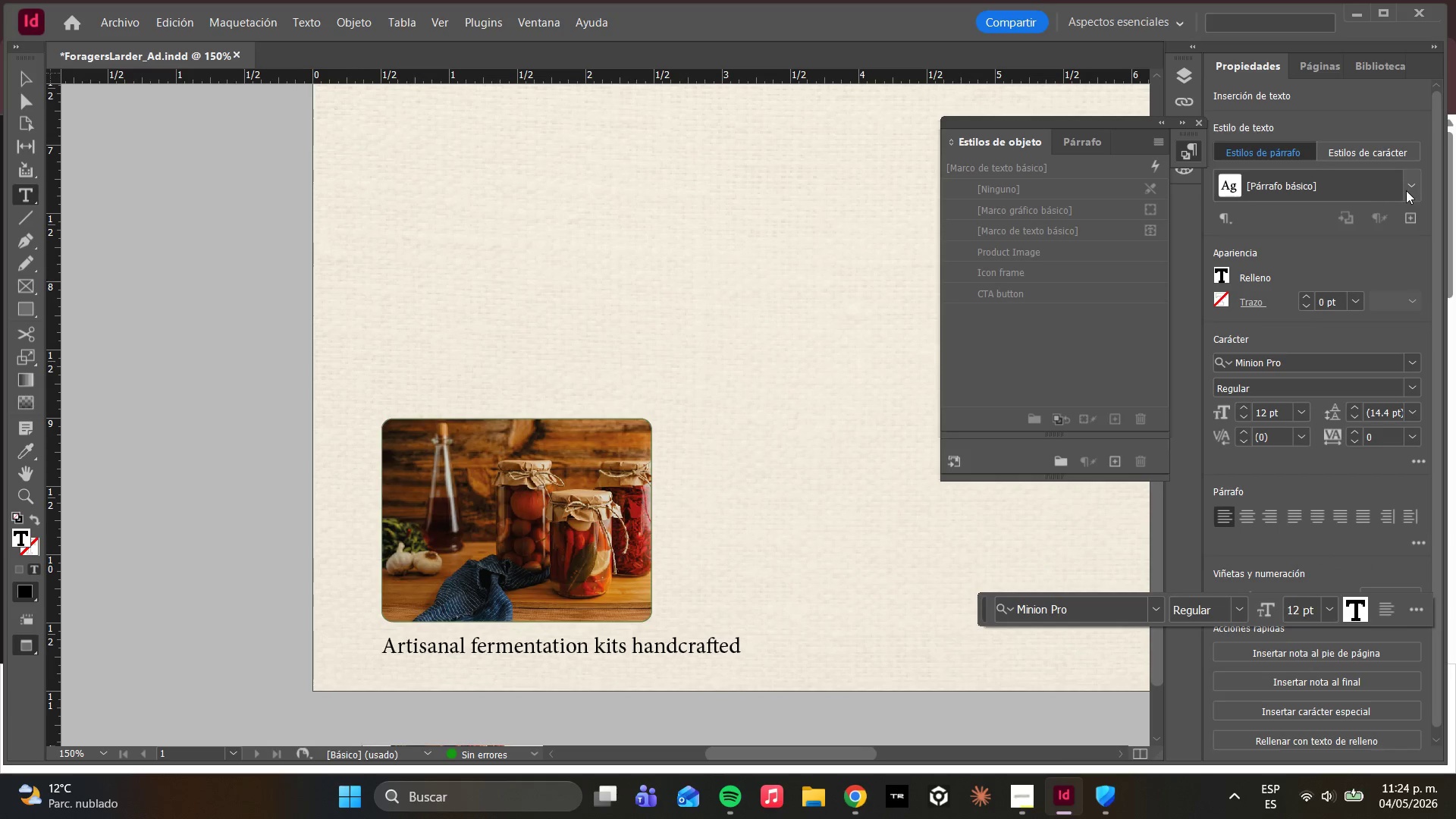 
key(Control+A)
 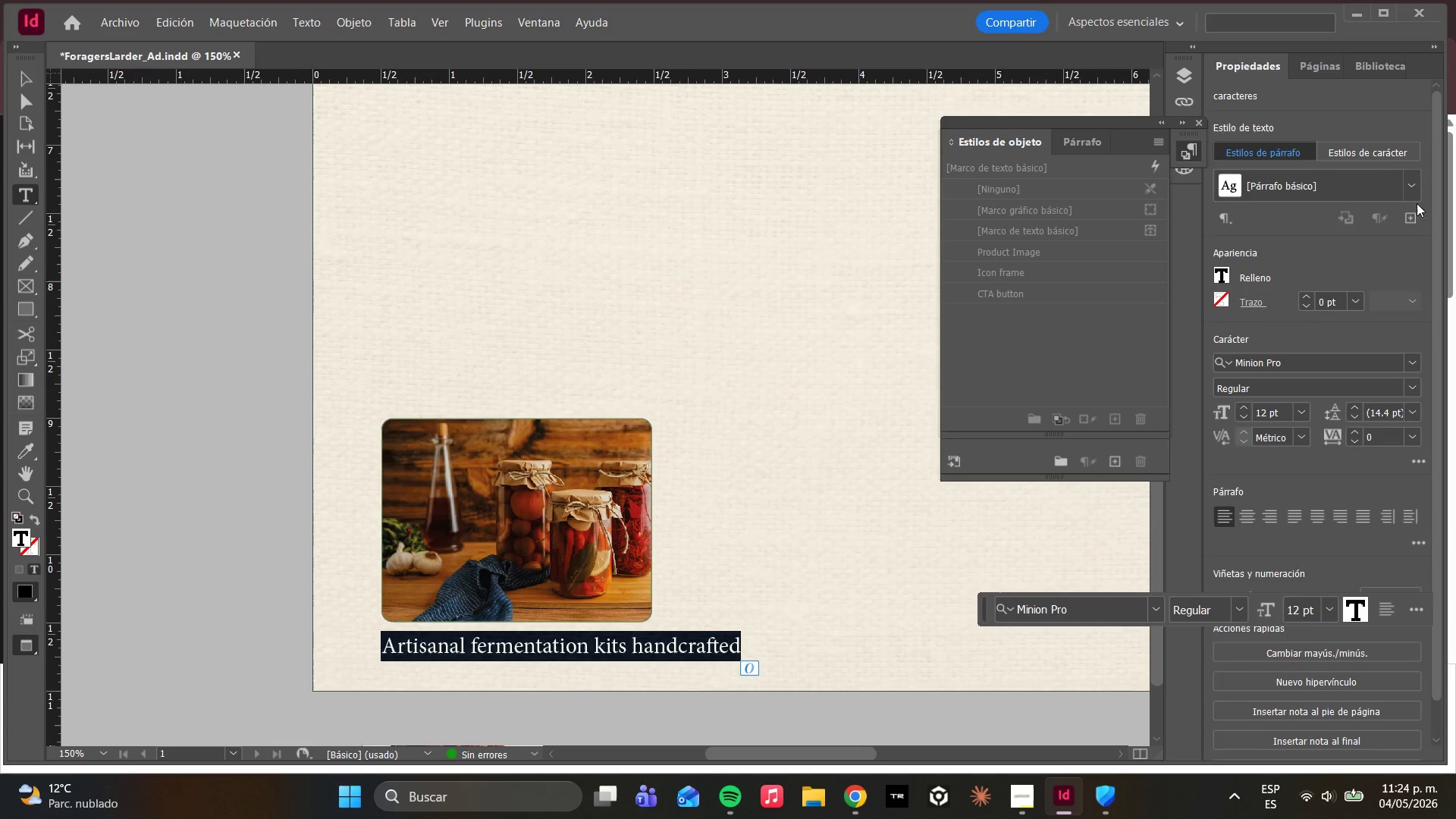 
left_click([1414, 177])
 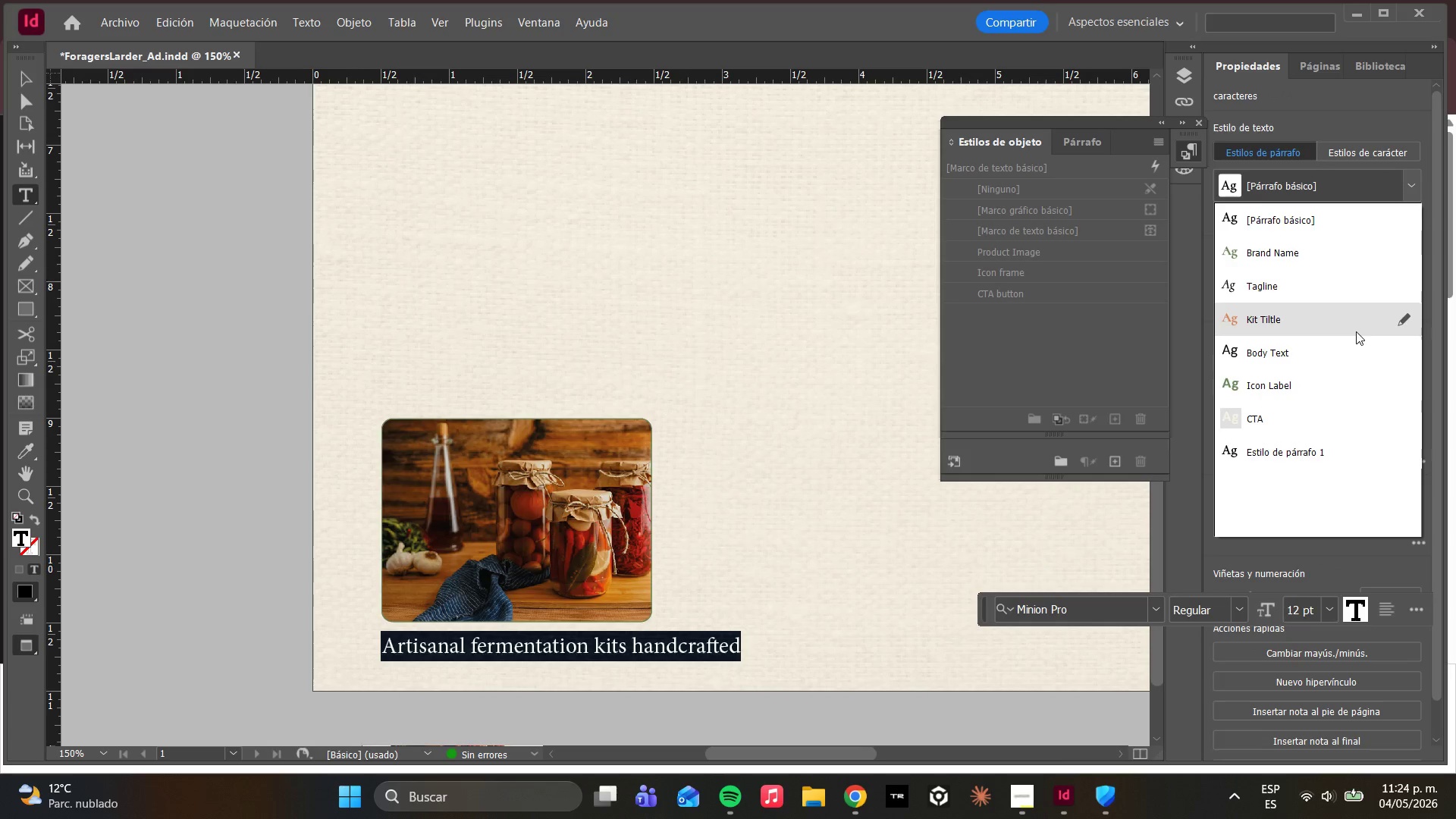 
left_click([1392, 321])
 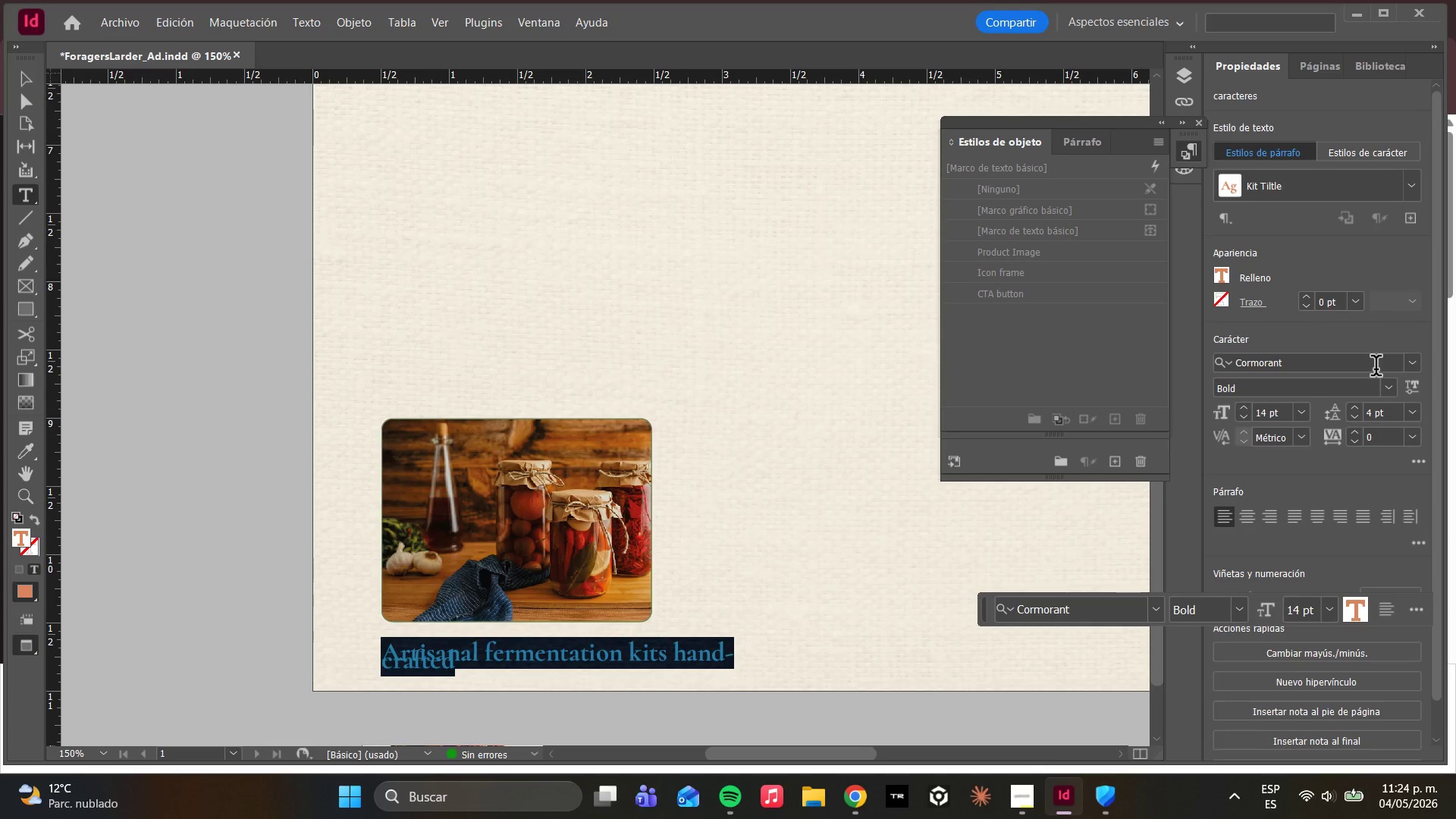 
left_click([1415, 363])
 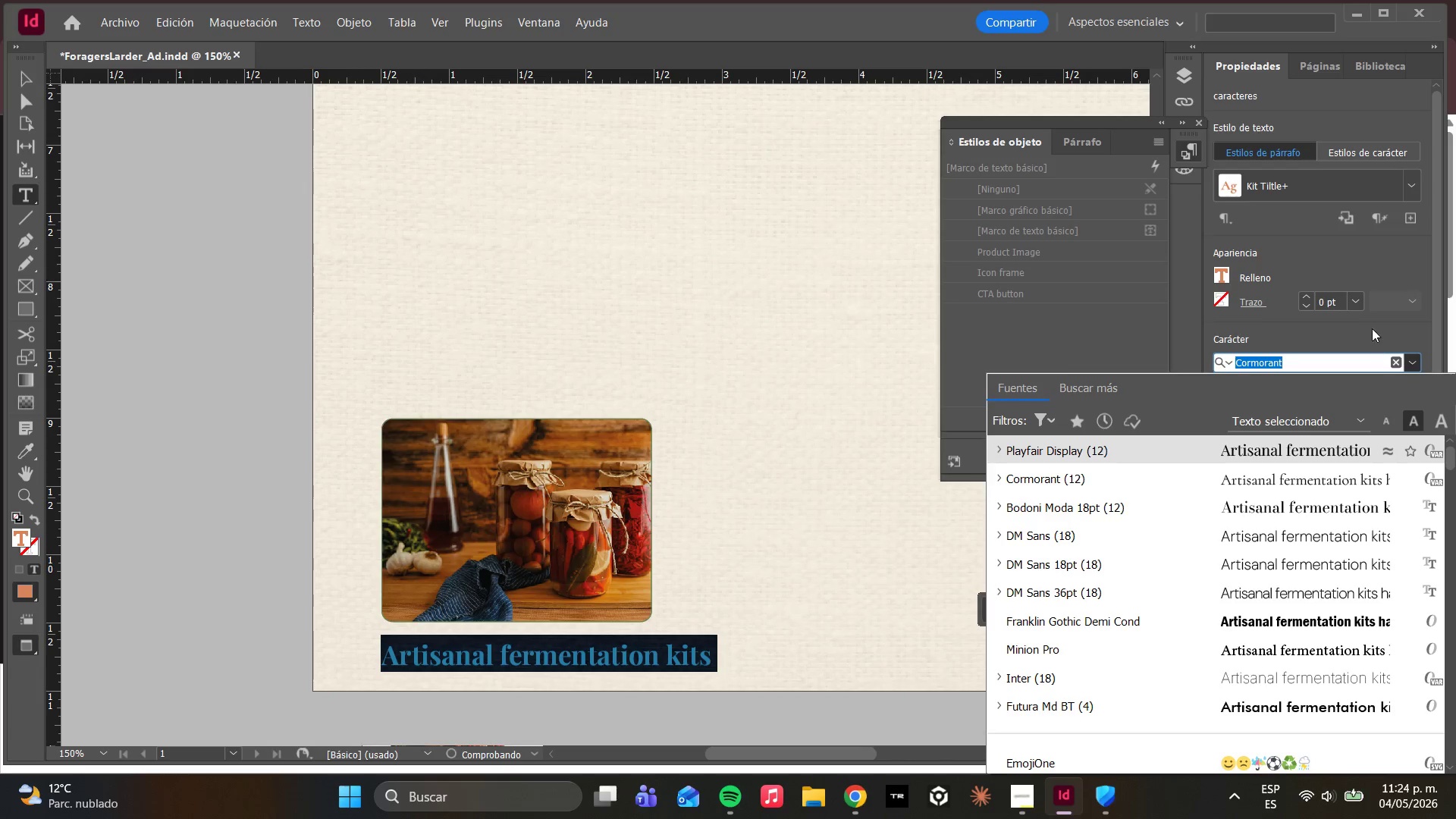 
left_click([1416, 184])
 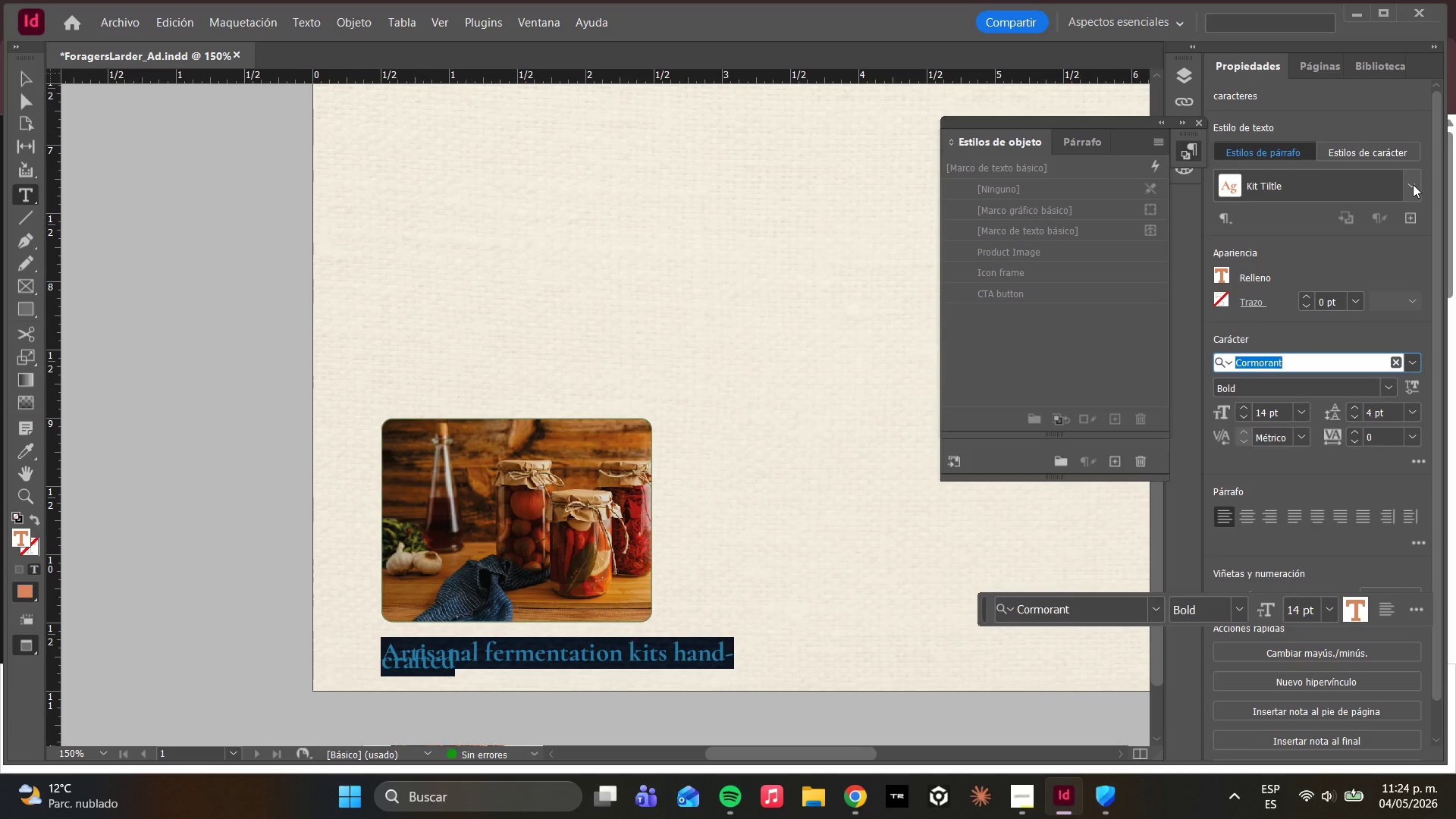 
left_click([1413, 184])
 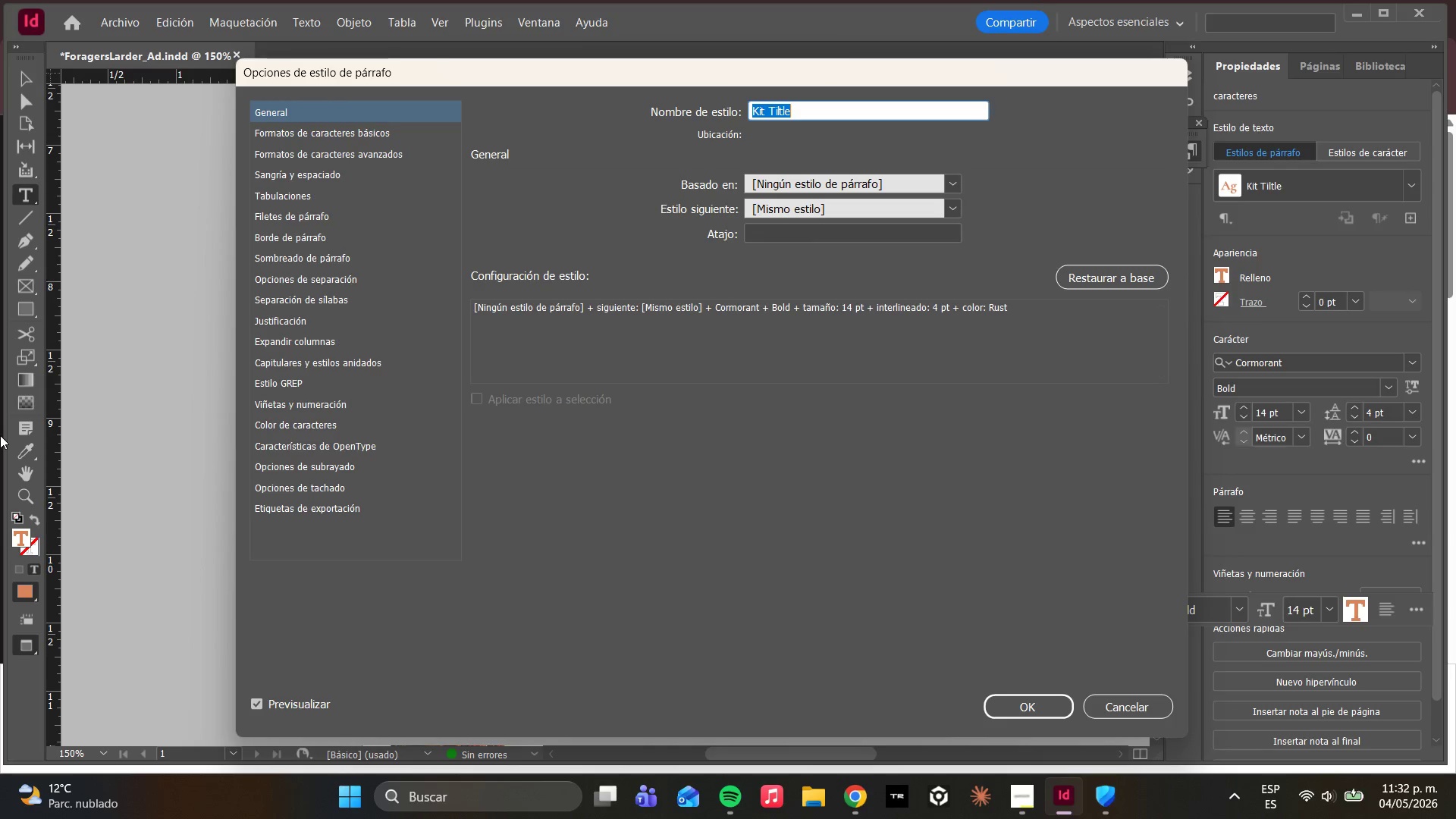 
wait(457.2)
 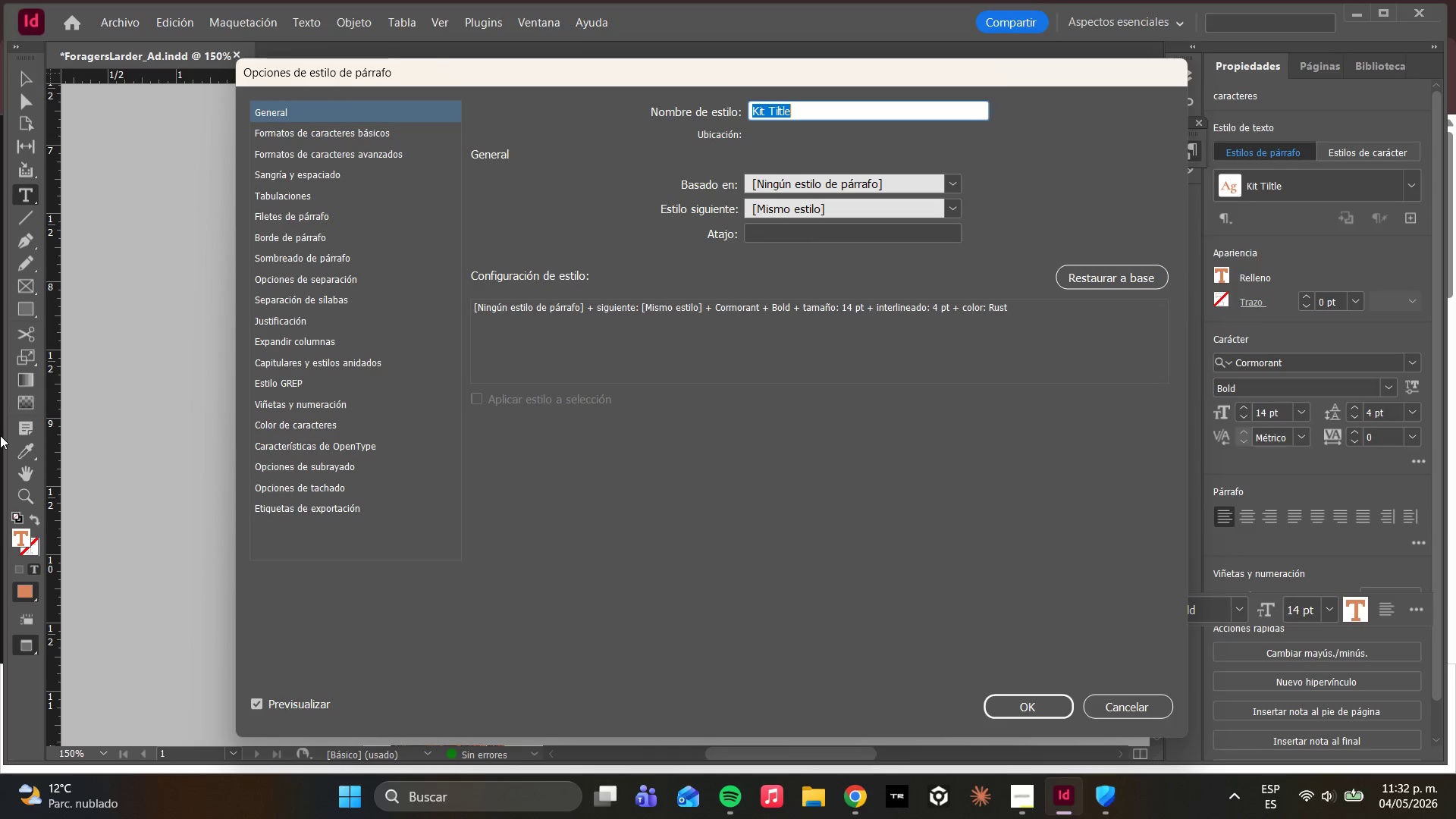 
double_click([275, 133])
 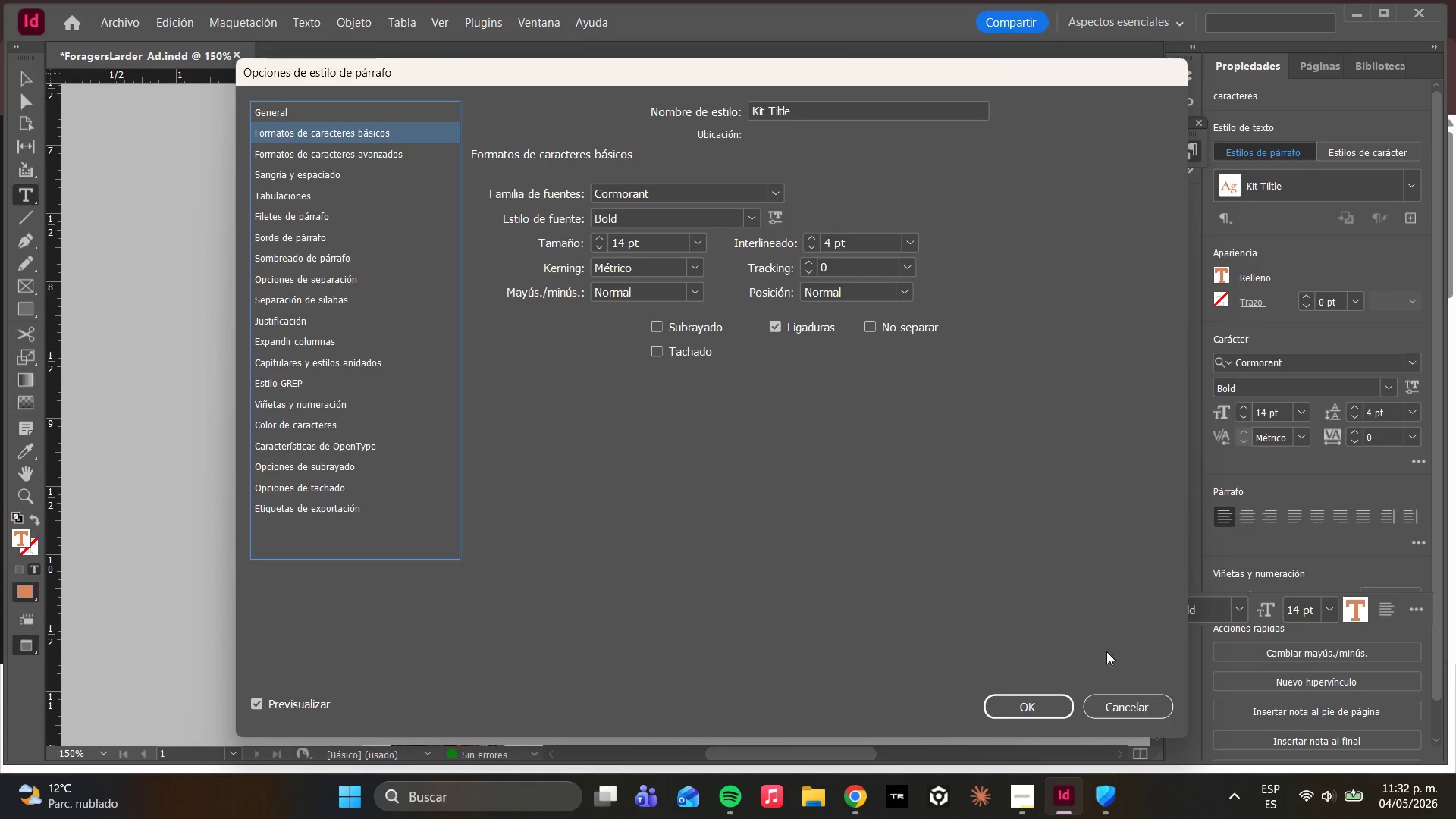 
double_click([1133, 708])
 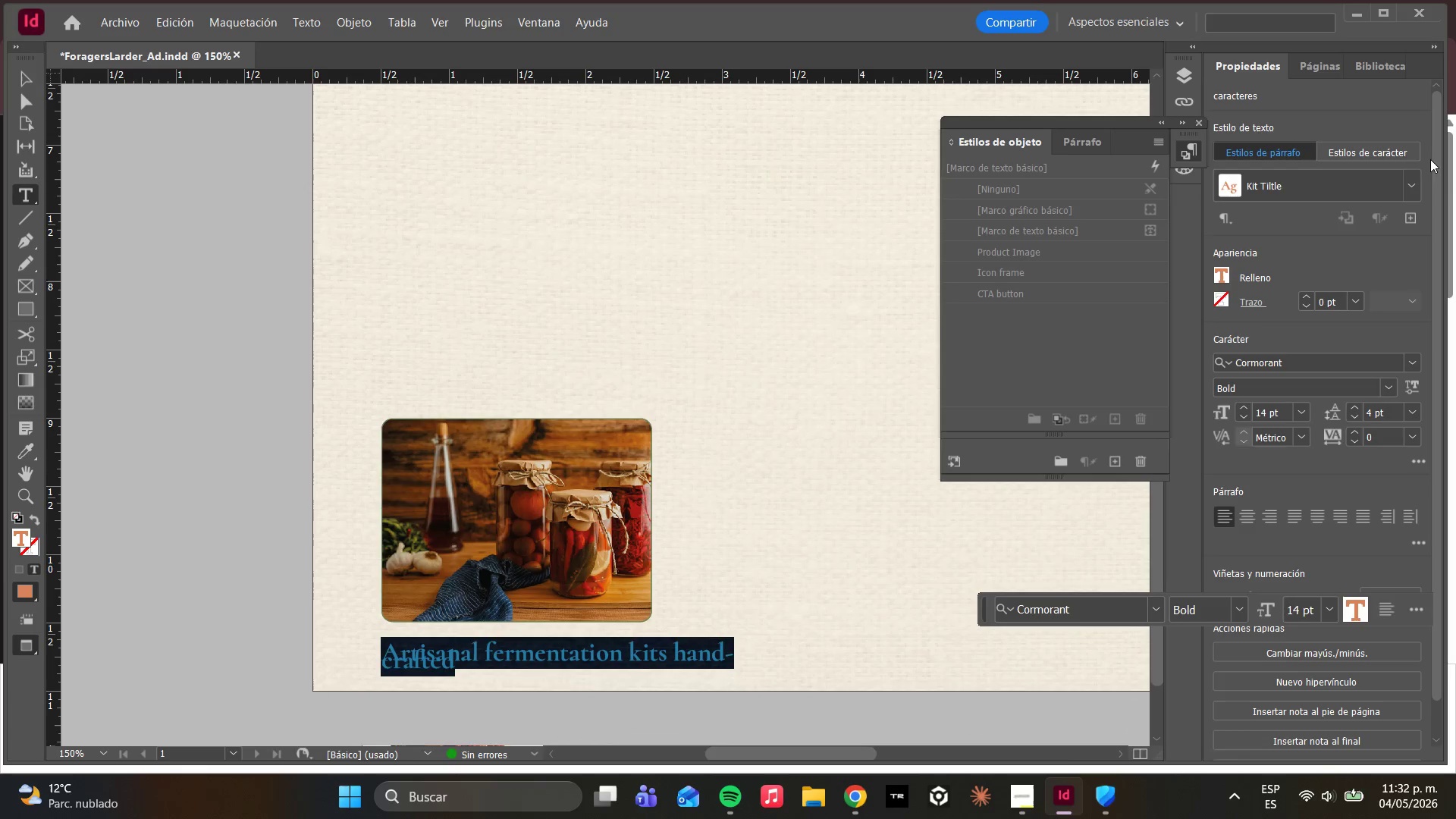 
left_click_drag(start_coordinate=[1414, 184], to_coordinate=[1304, 455])
 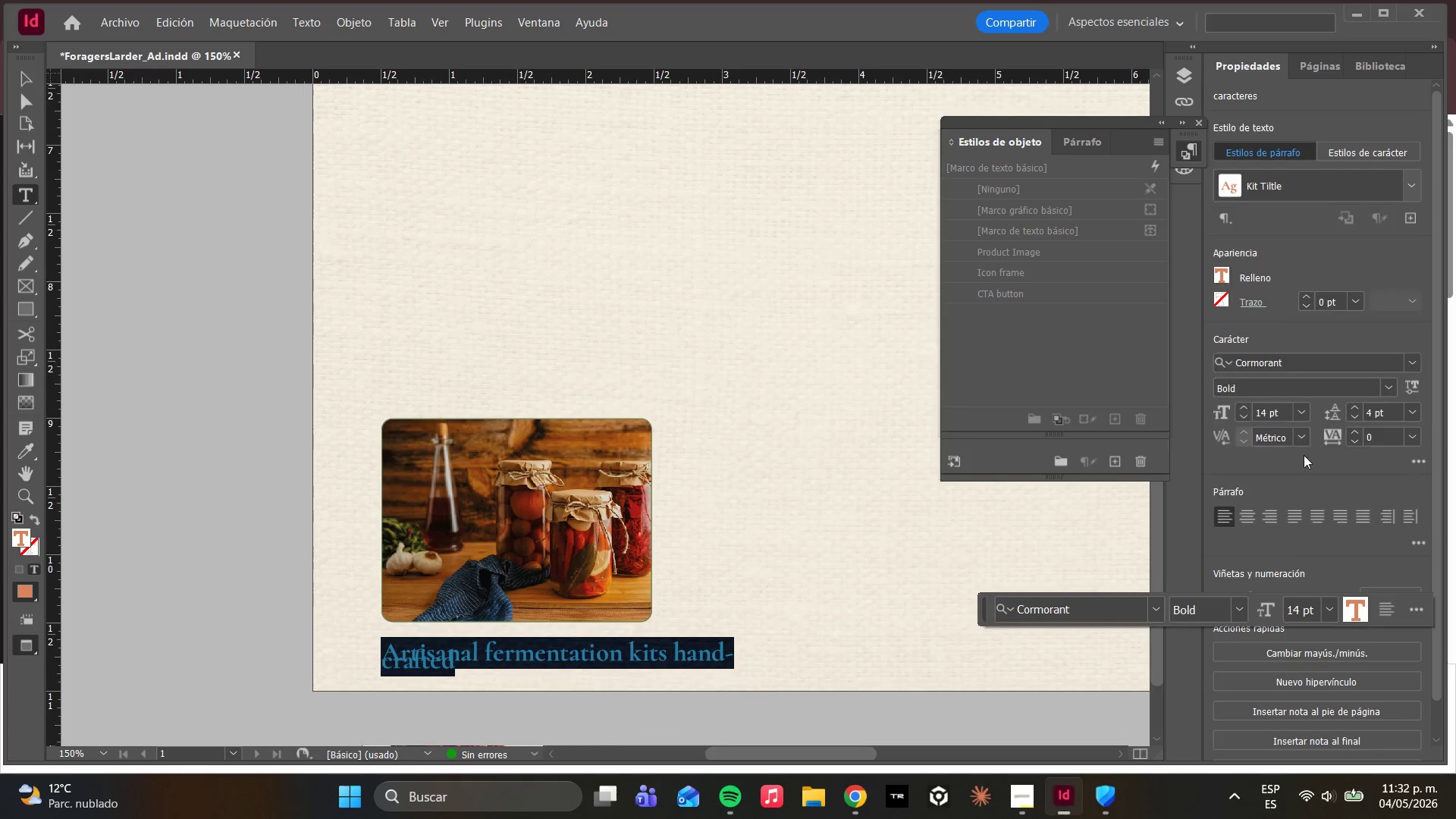 
double_click([1304, 455])
 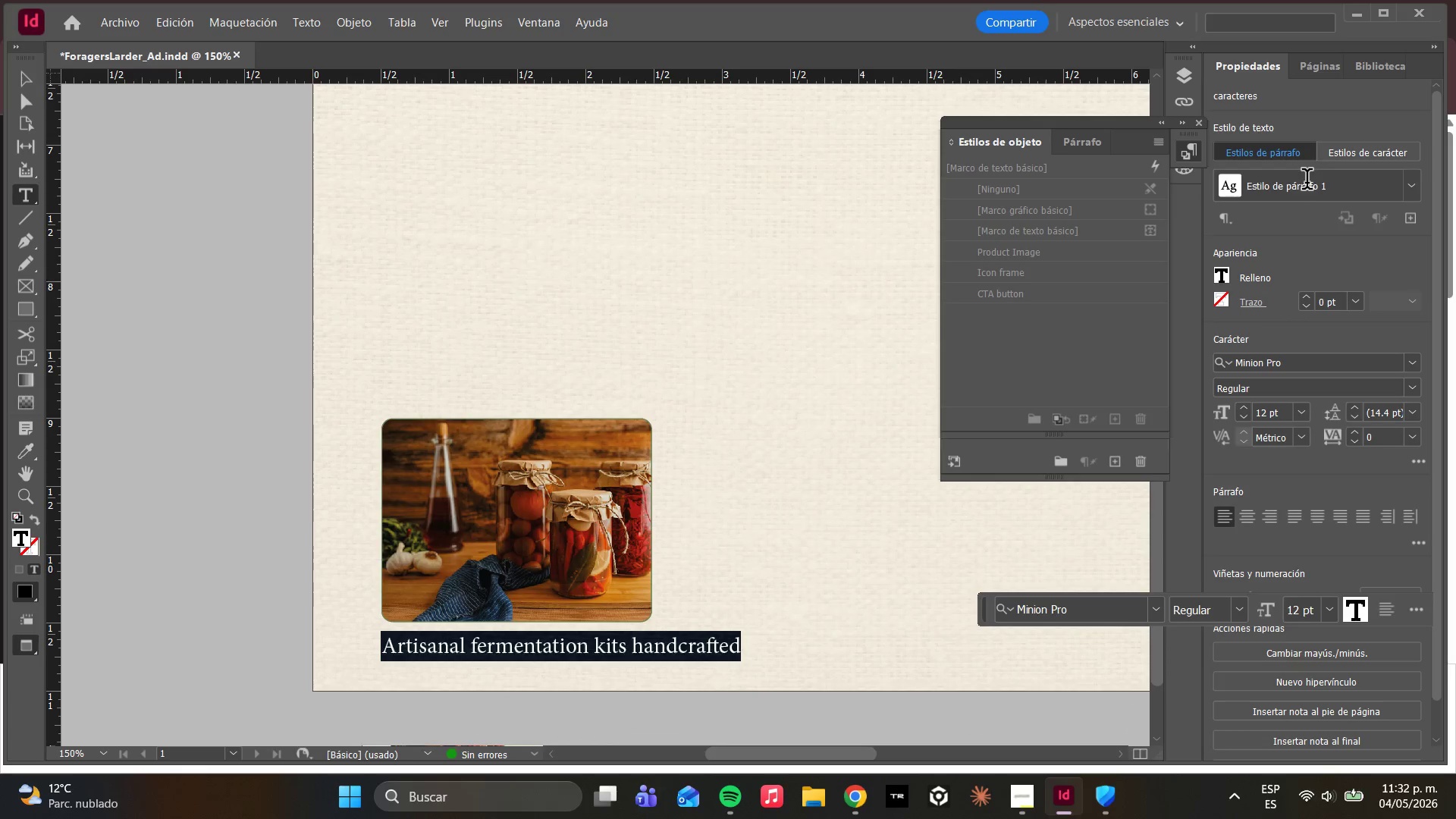 
left_click_drag(start_coordinate=[1407, 188], to_coordinate=[1403, 453])
 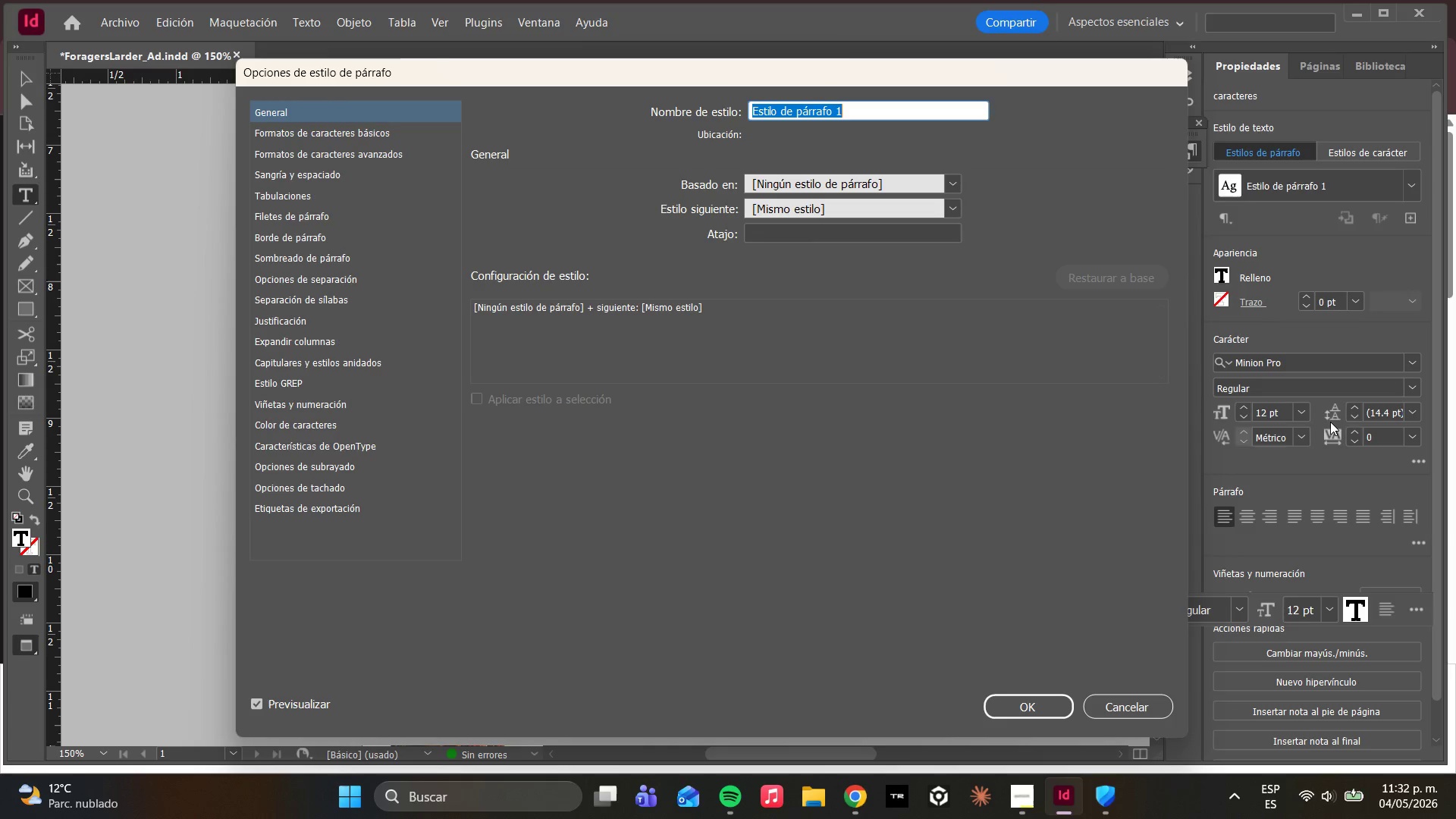 
wait(8.77)
 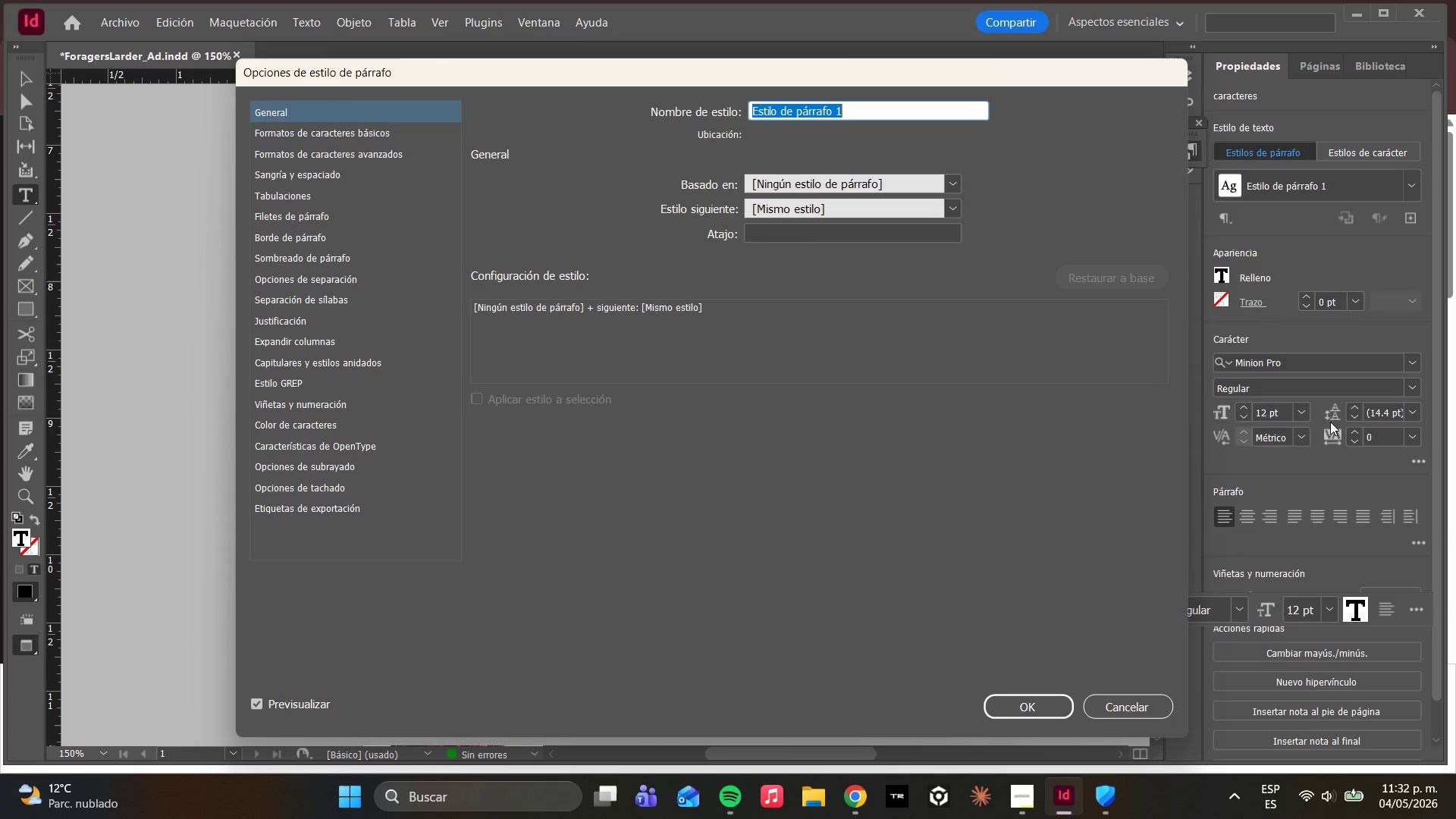 
type(Caption)
 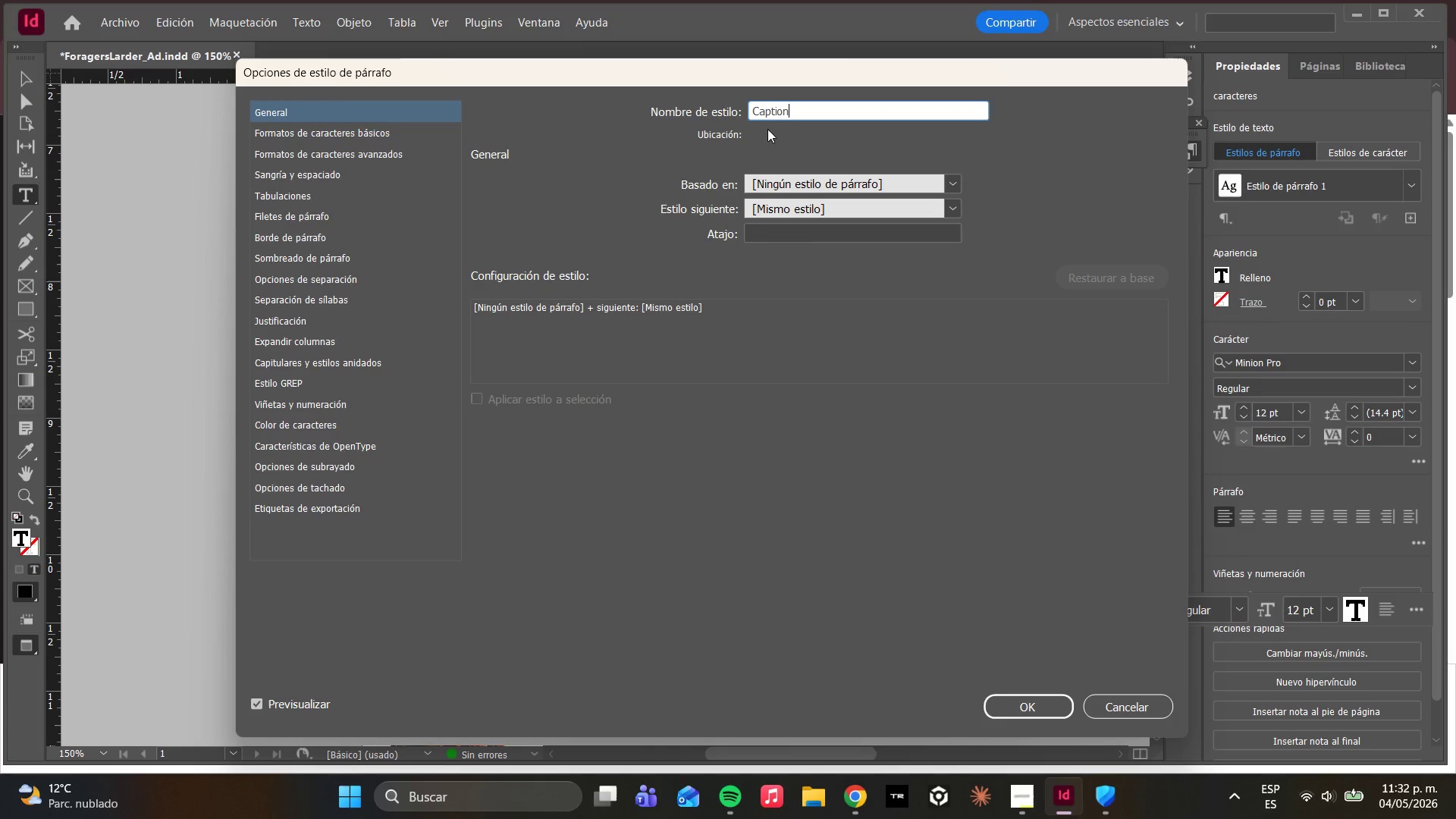 
left_click([379, 133])
 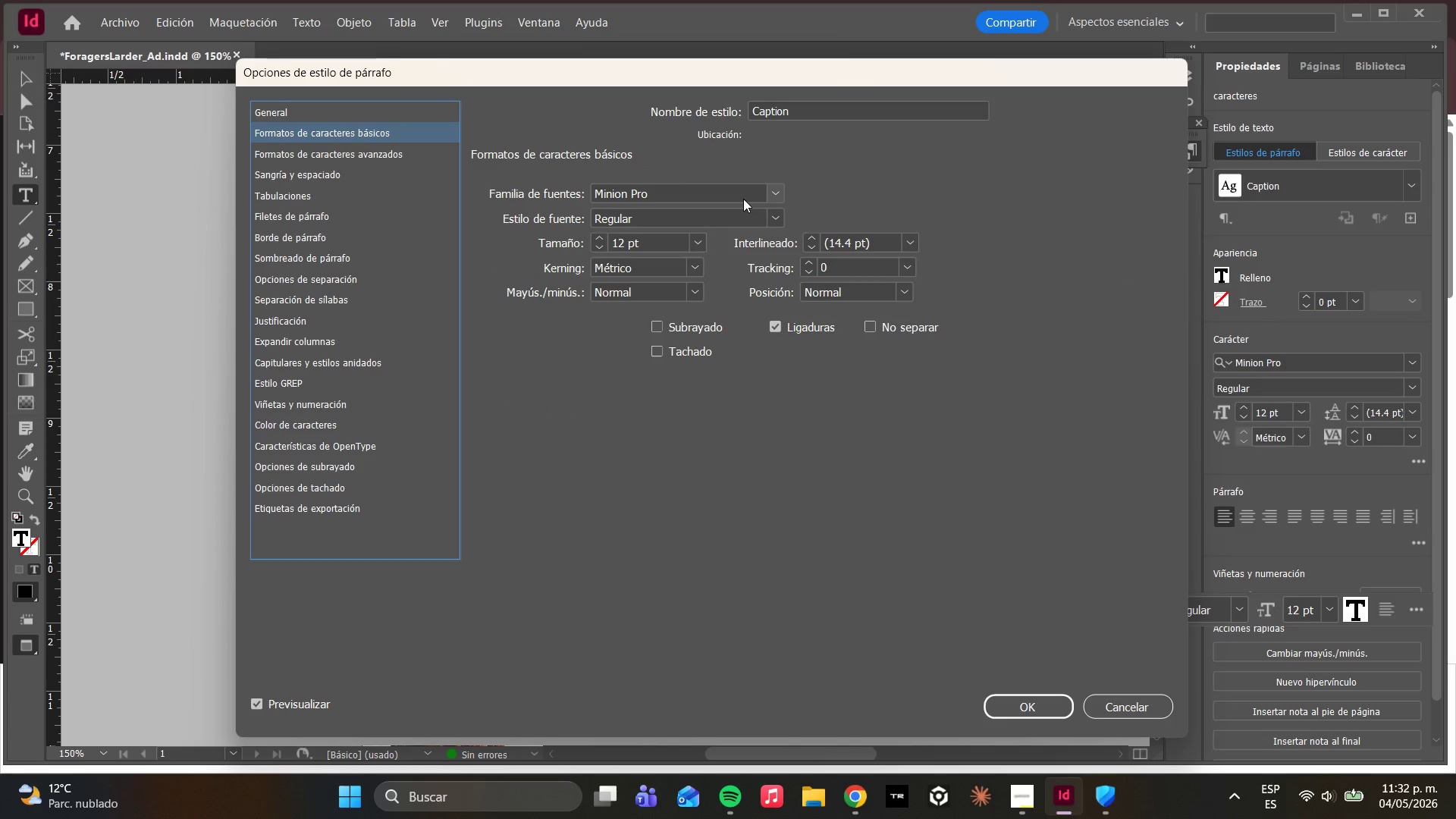 
left_click([768, 194])
 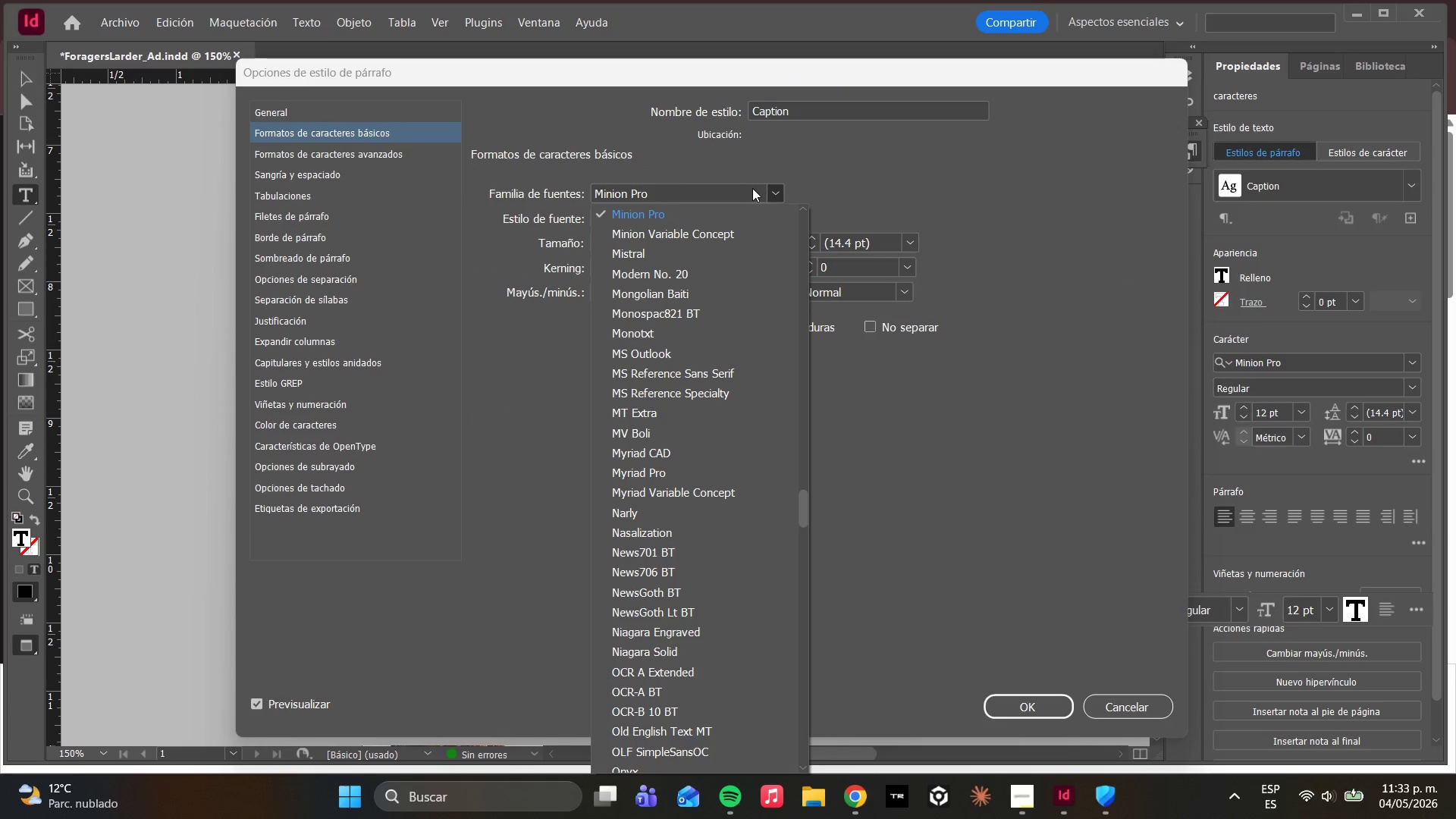 
left_click_drag(start_coordinate=[736, 193], to_coordinate=[655, 174])
 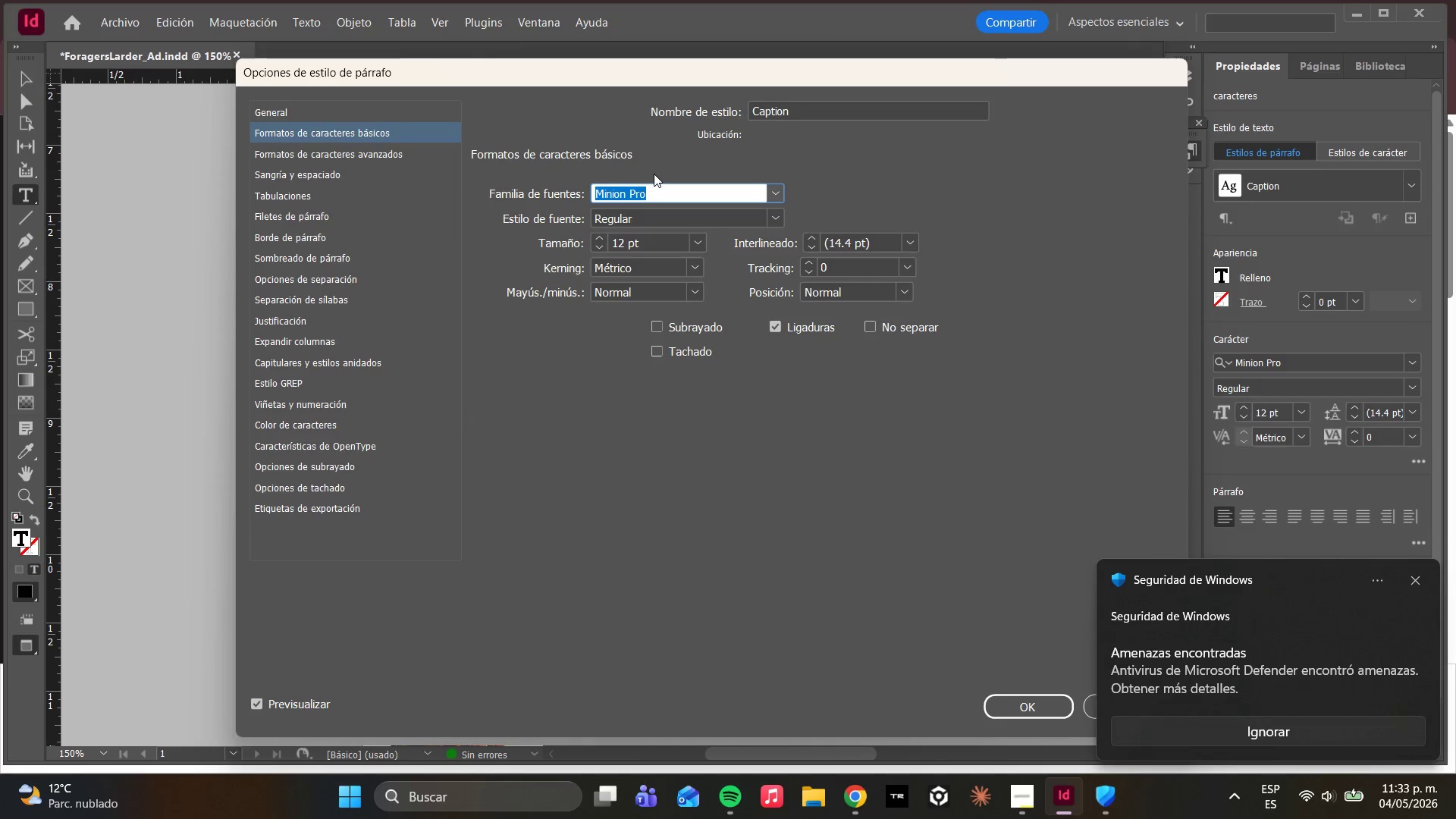 
type(dm)
 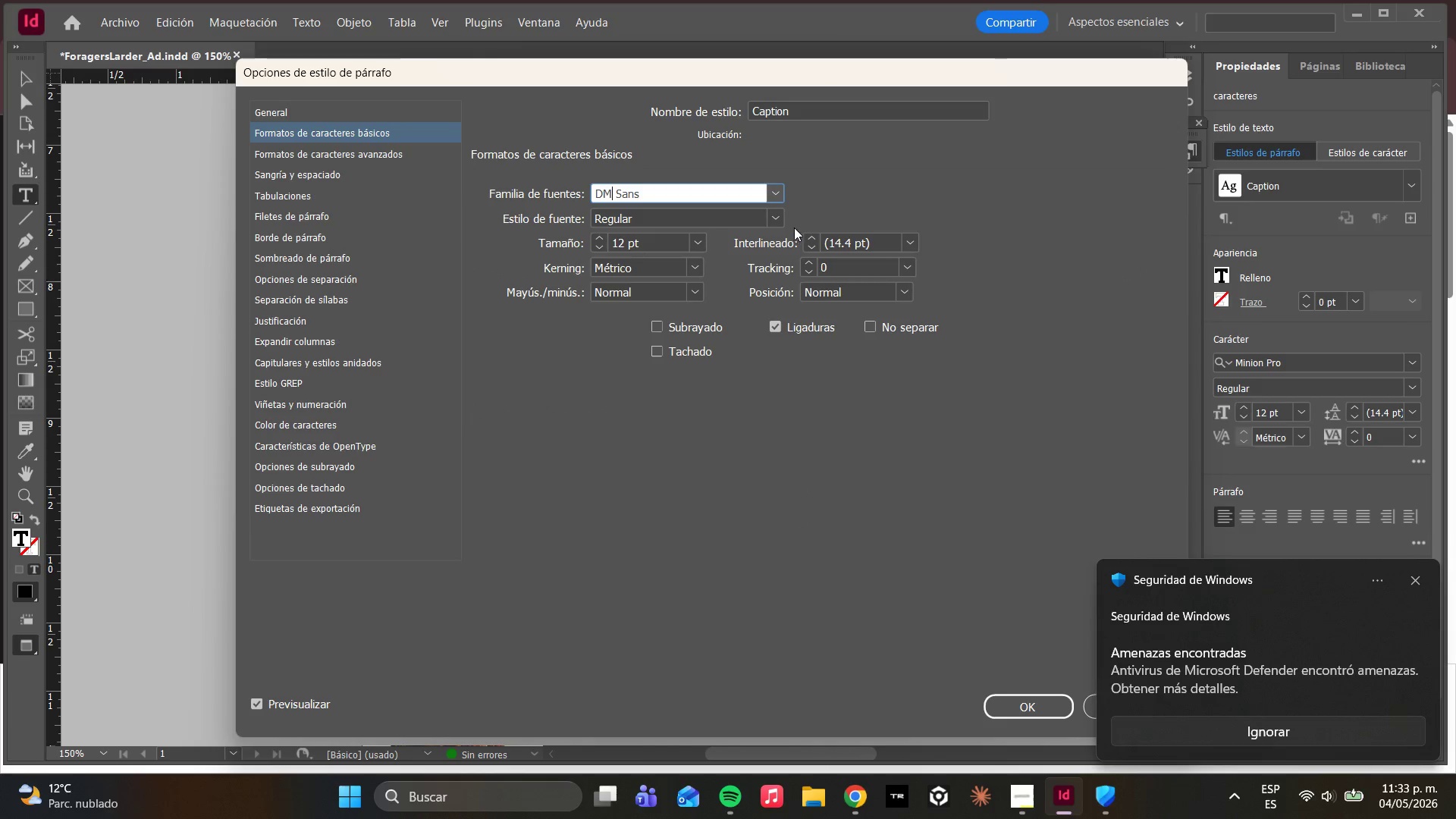 
left_click([782, 219])
 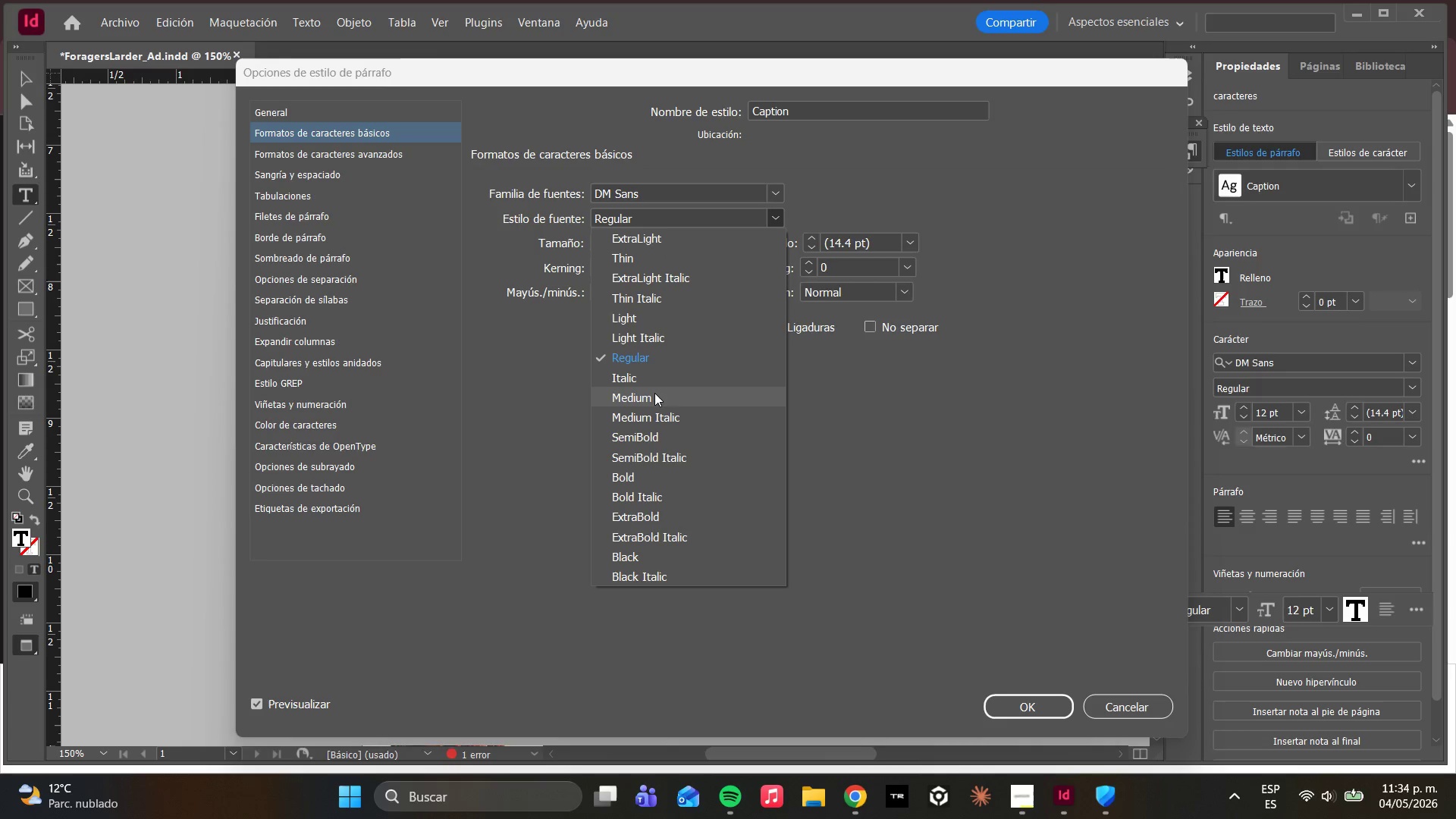 
wait(65.0)
 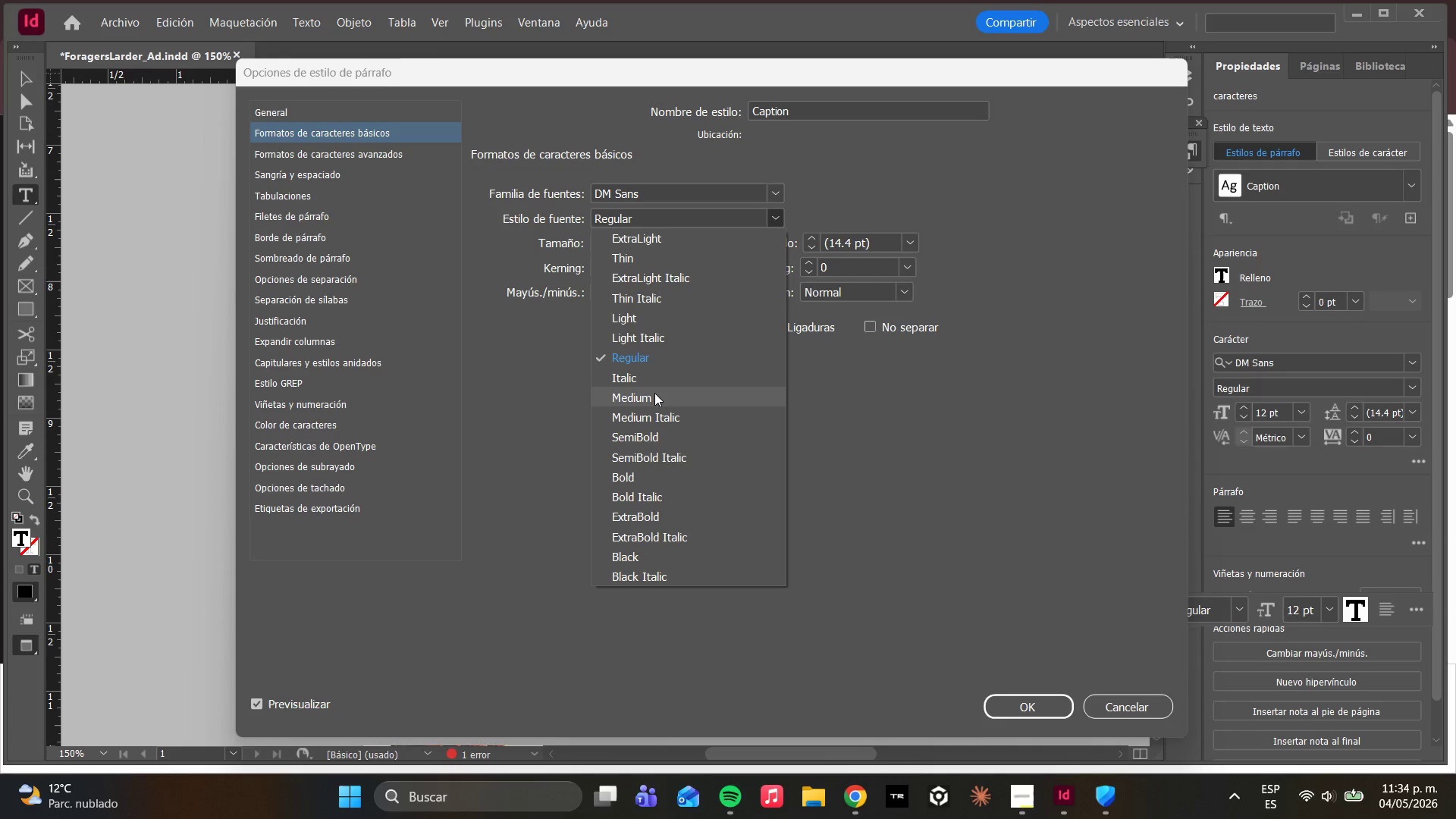 
left_click([634, 335])
 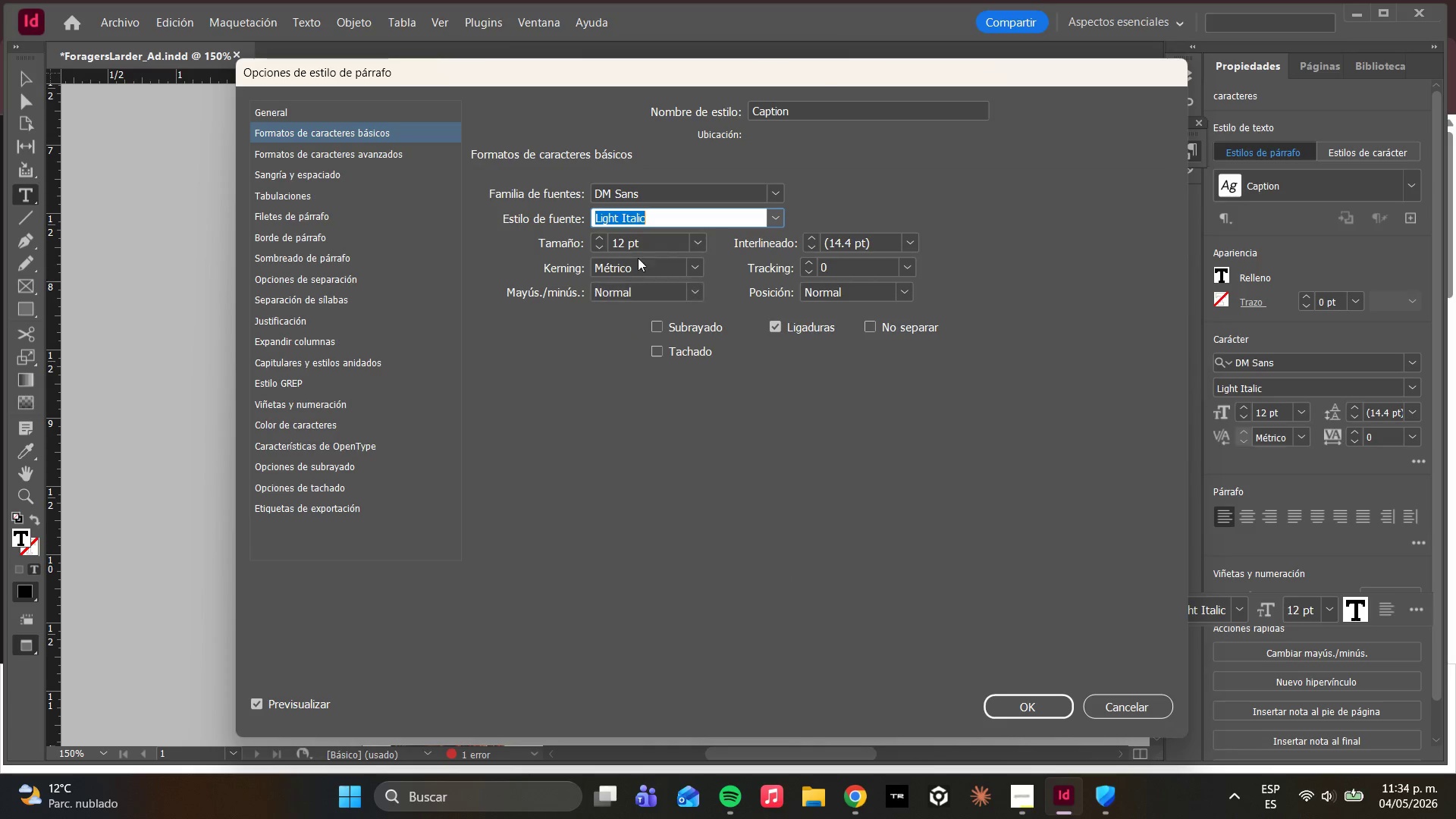 
left_click([692, 248])
 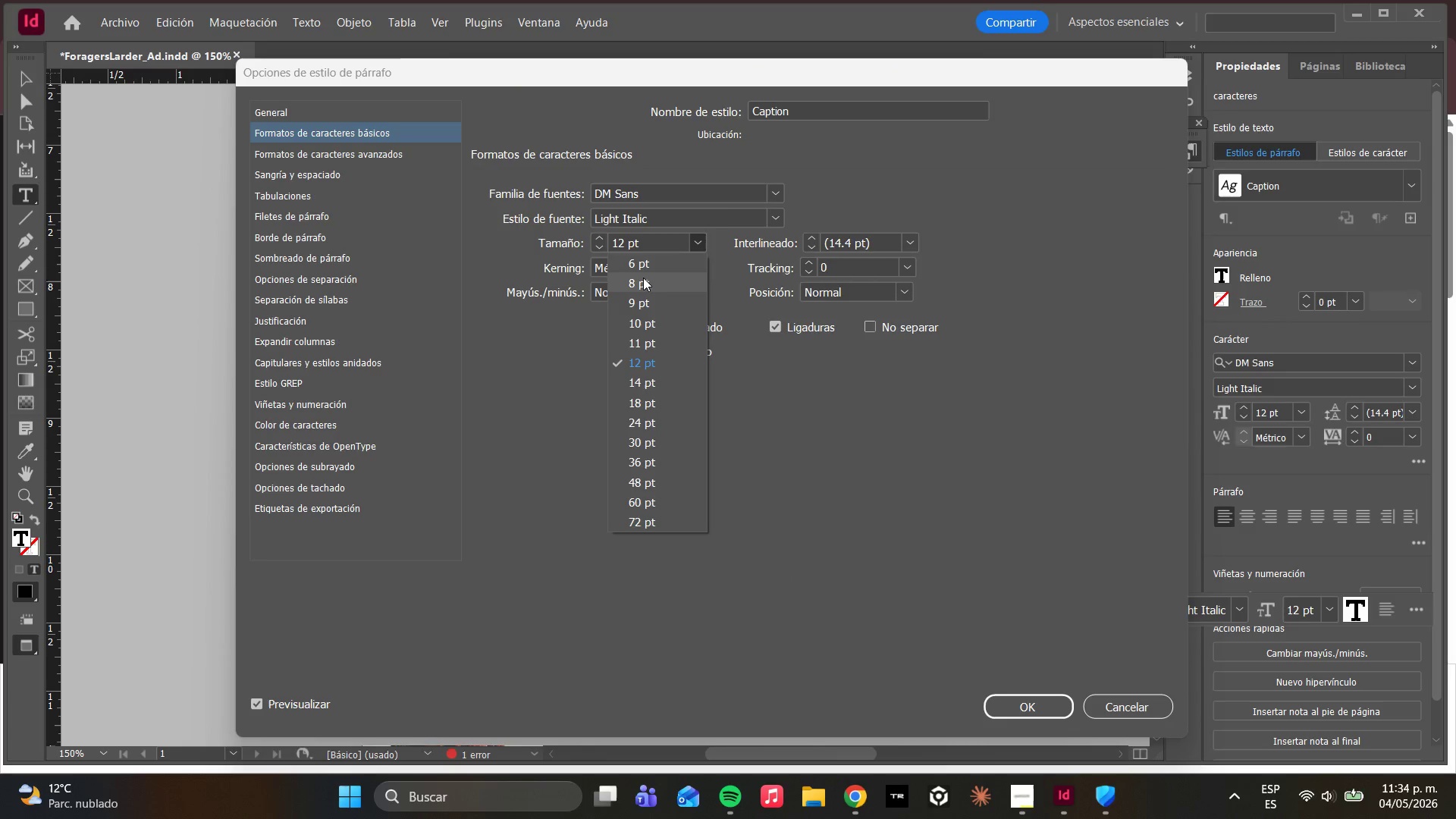 
left_click([647, 283])
 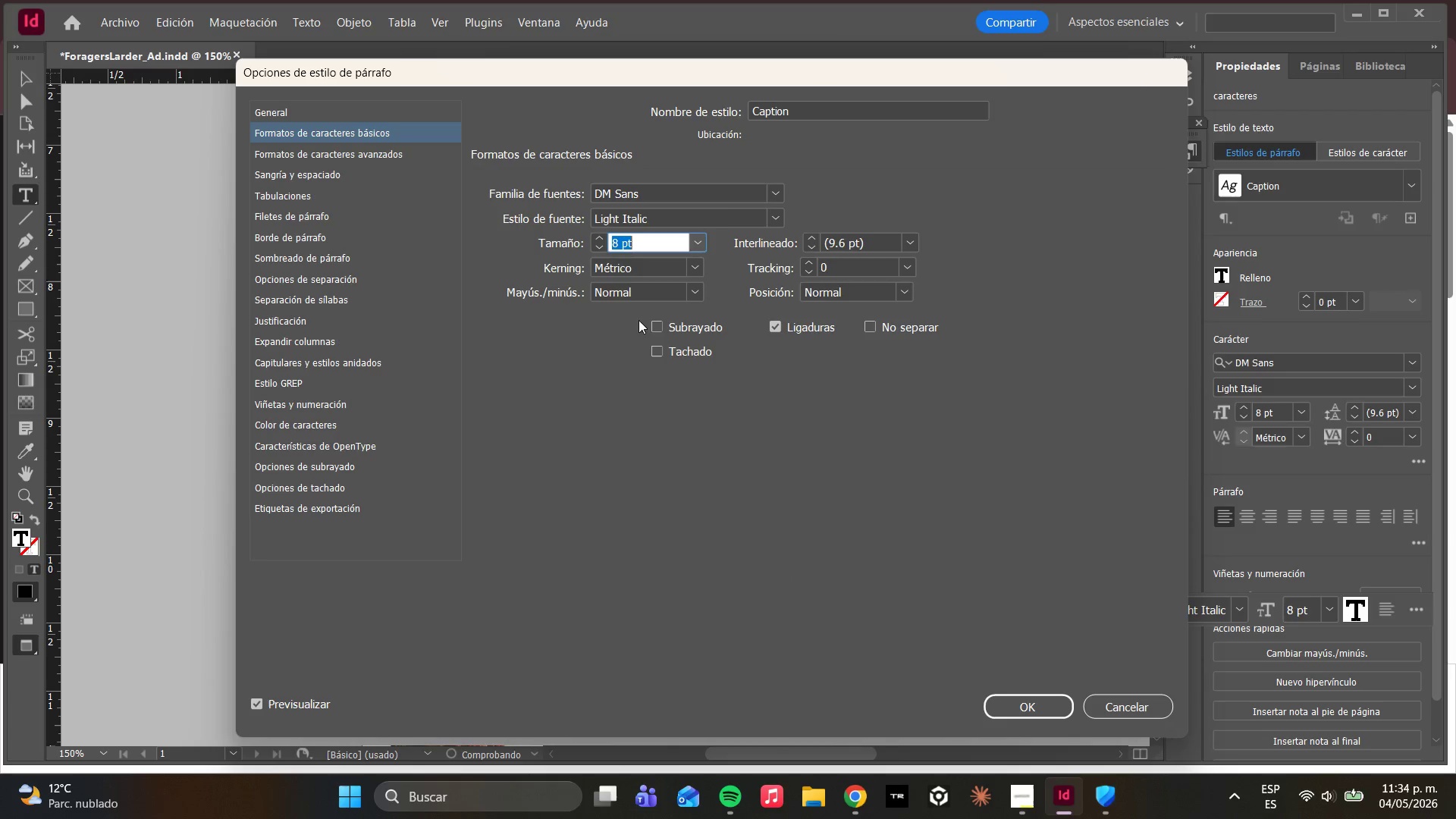 
left_click([642, 397])
 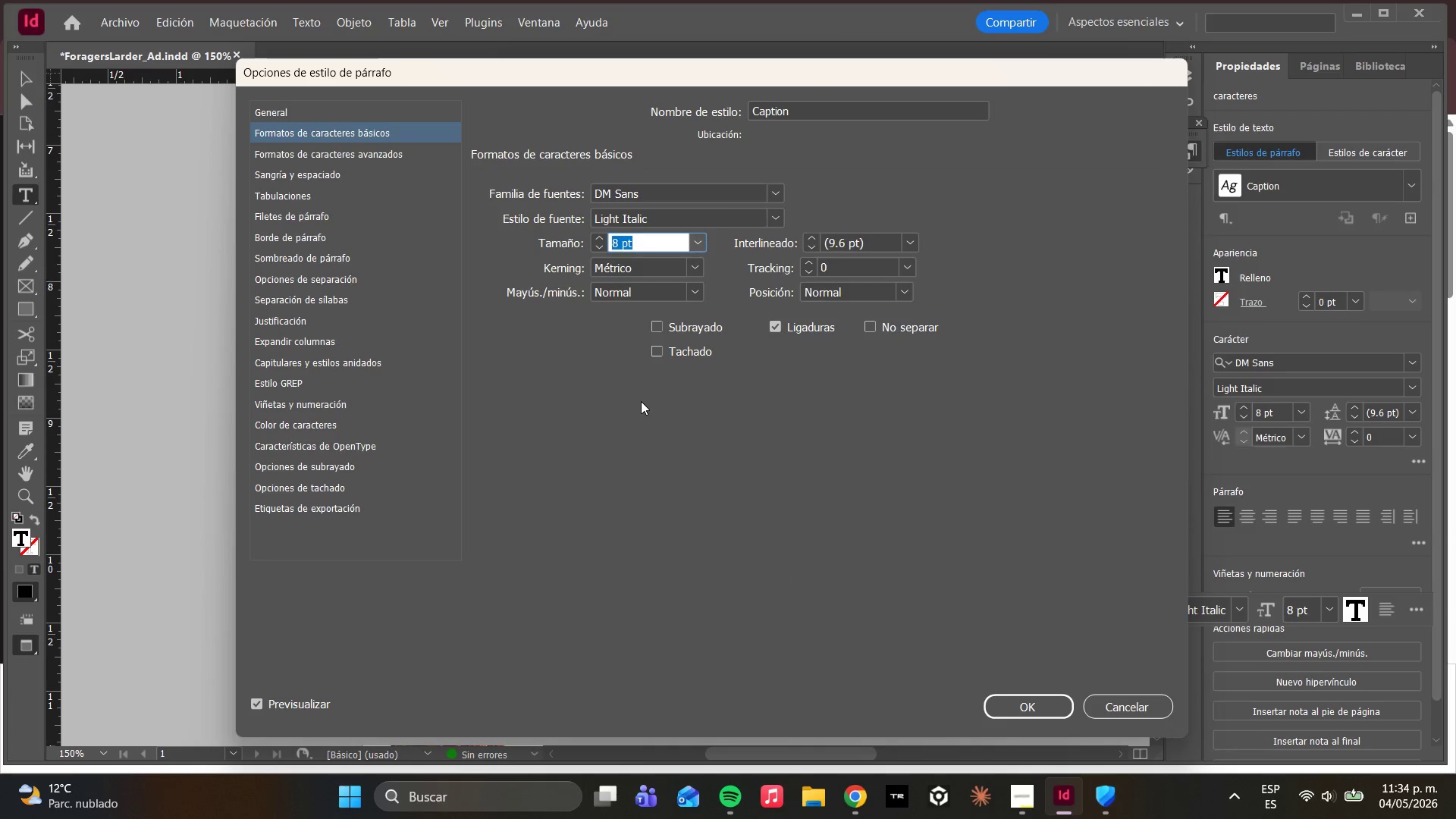 
wait(6.47)
 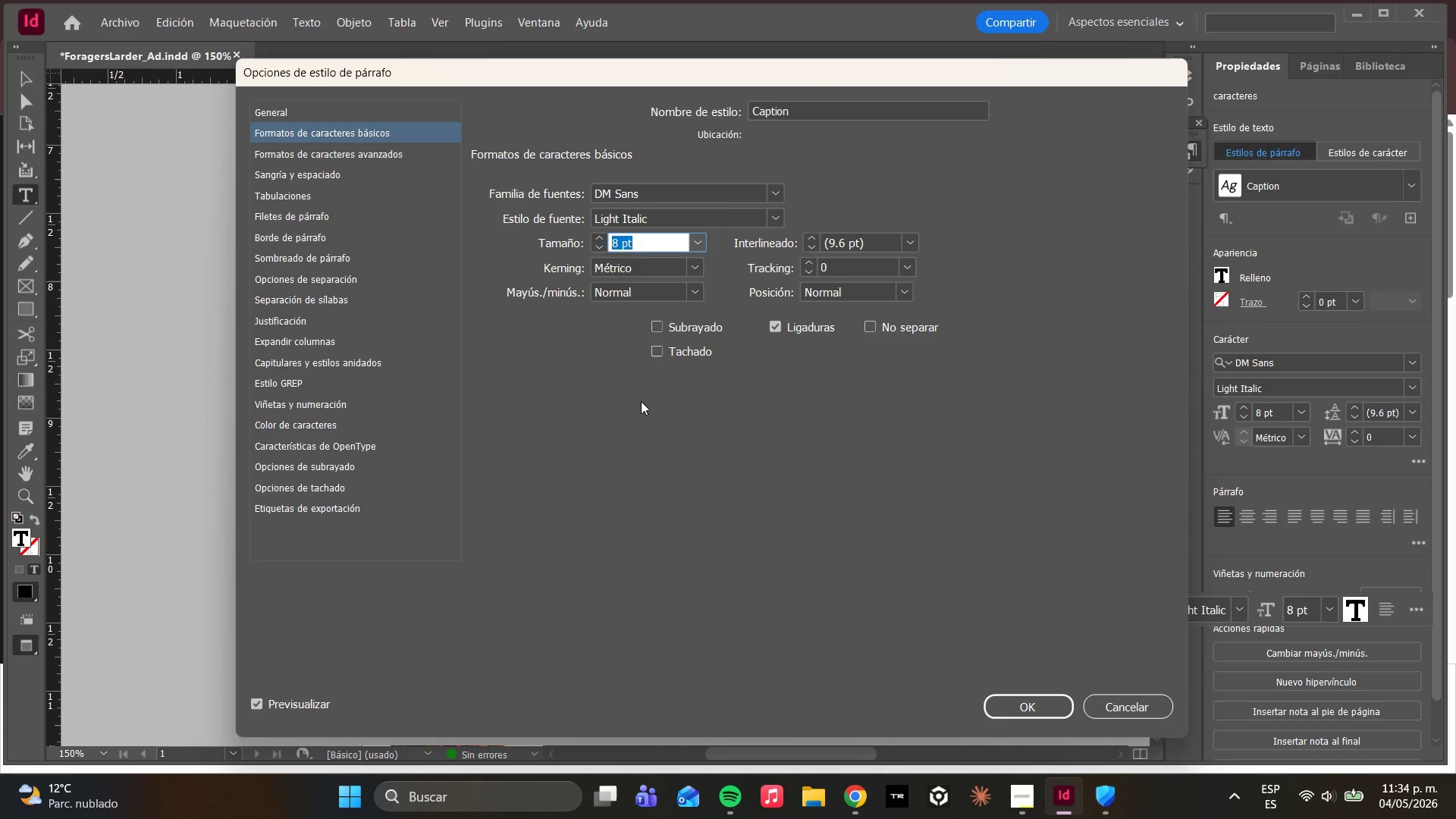 
left_click([317, 414])
 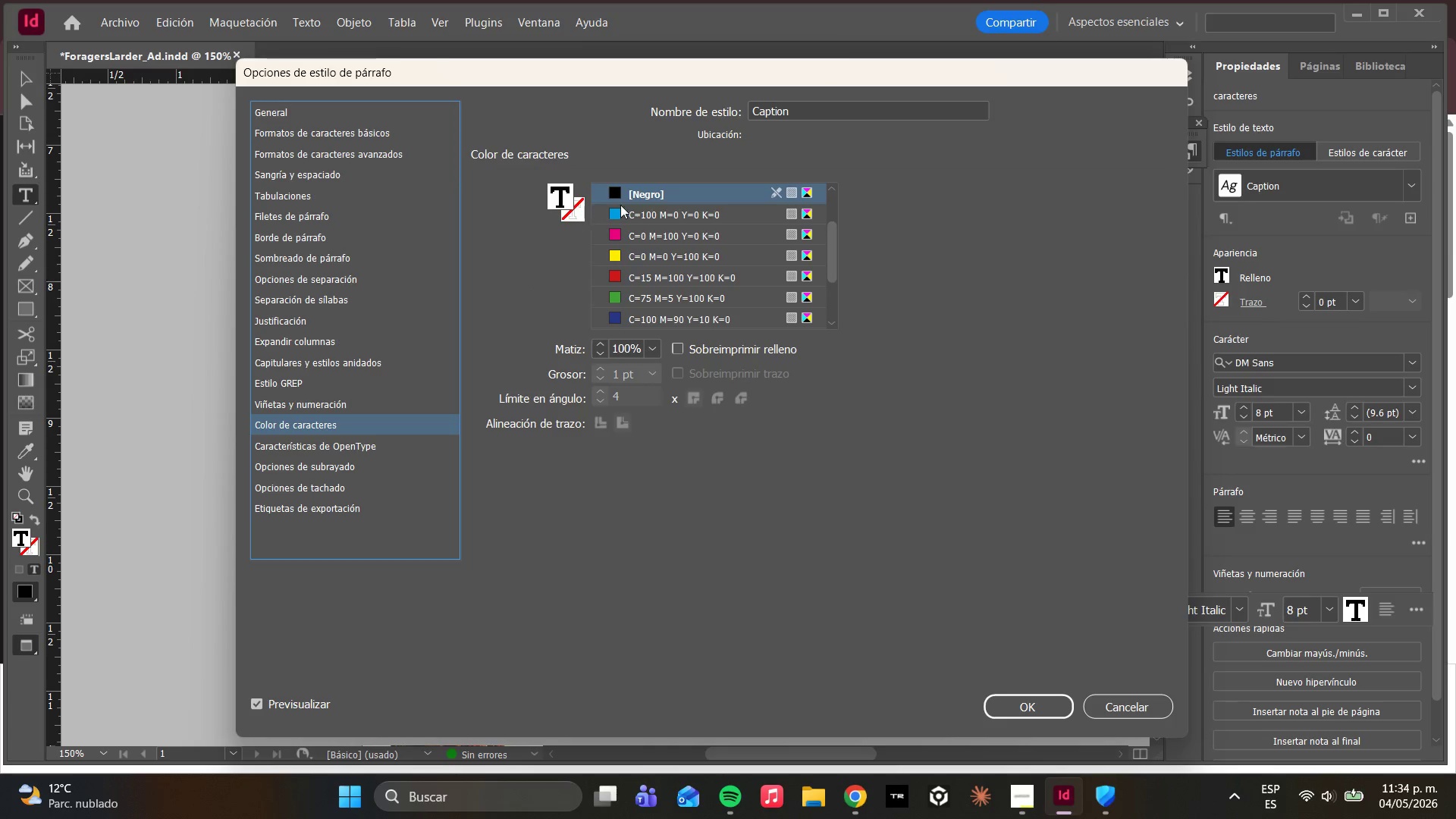 
left_click([646, 196])
 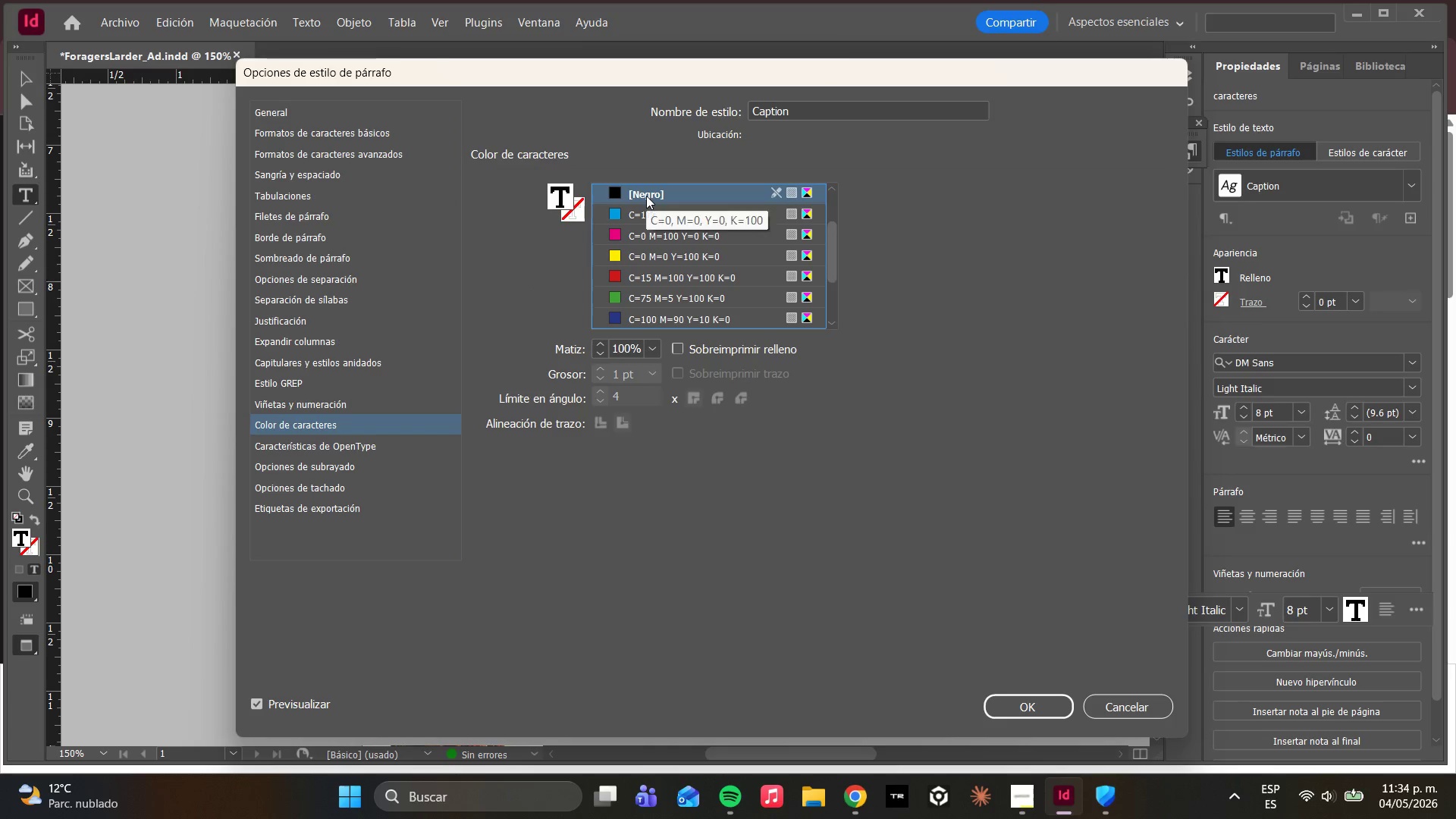 
scroll: coordinate [667, 239], scroll_direction: down, amount: 4.0
 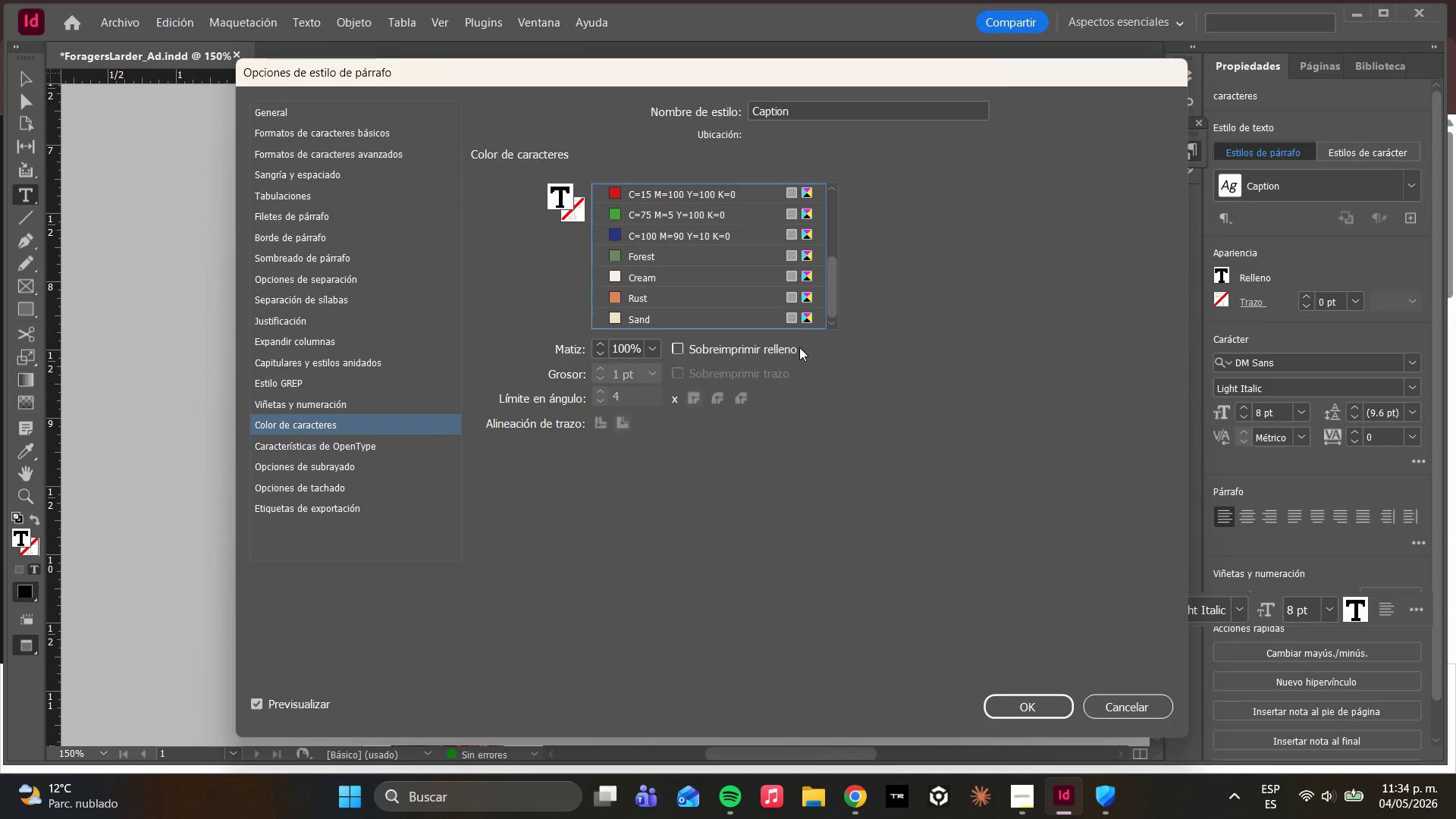 
left_click([1021, 702])
 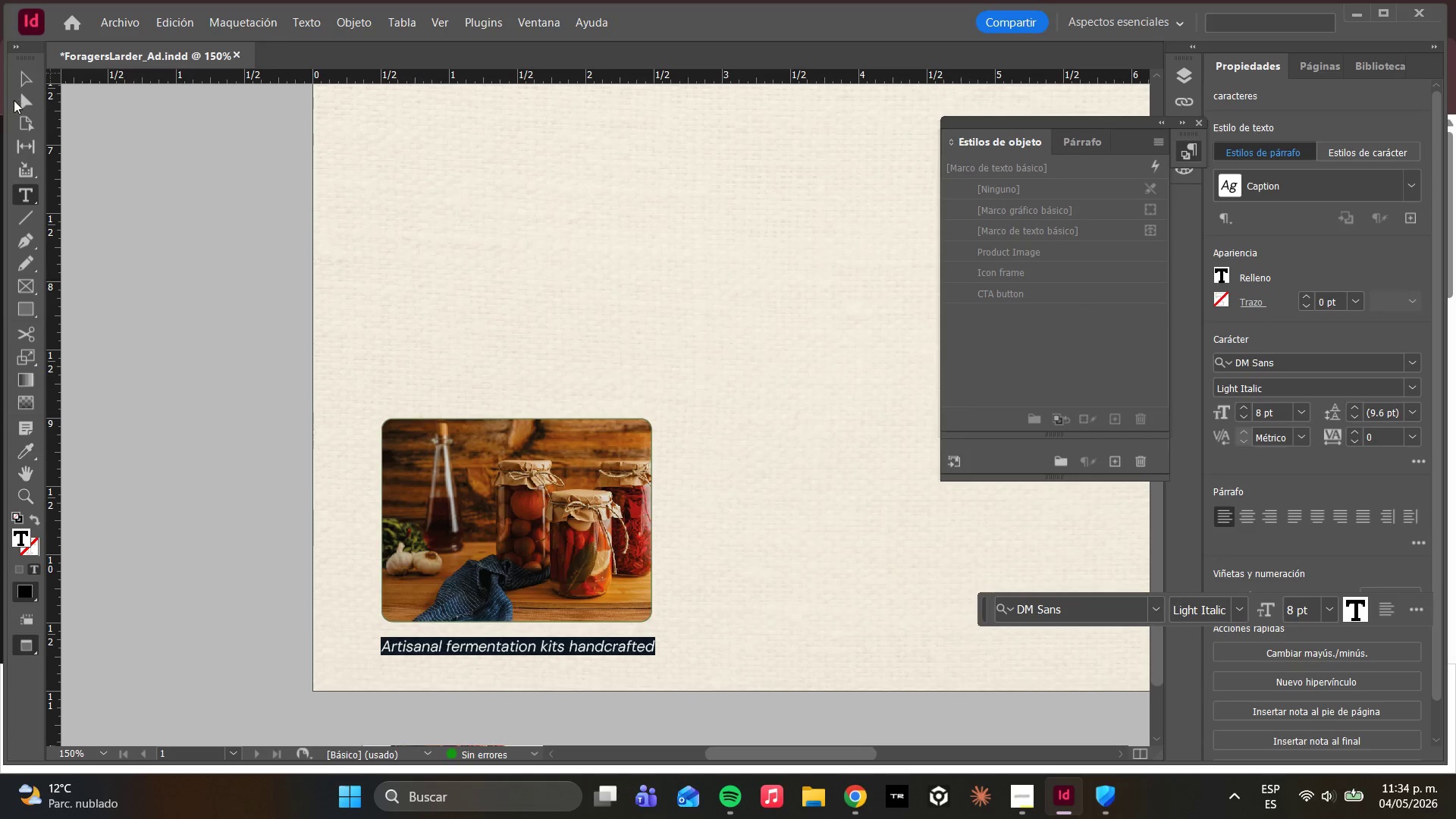 
double_click([17, 102])
 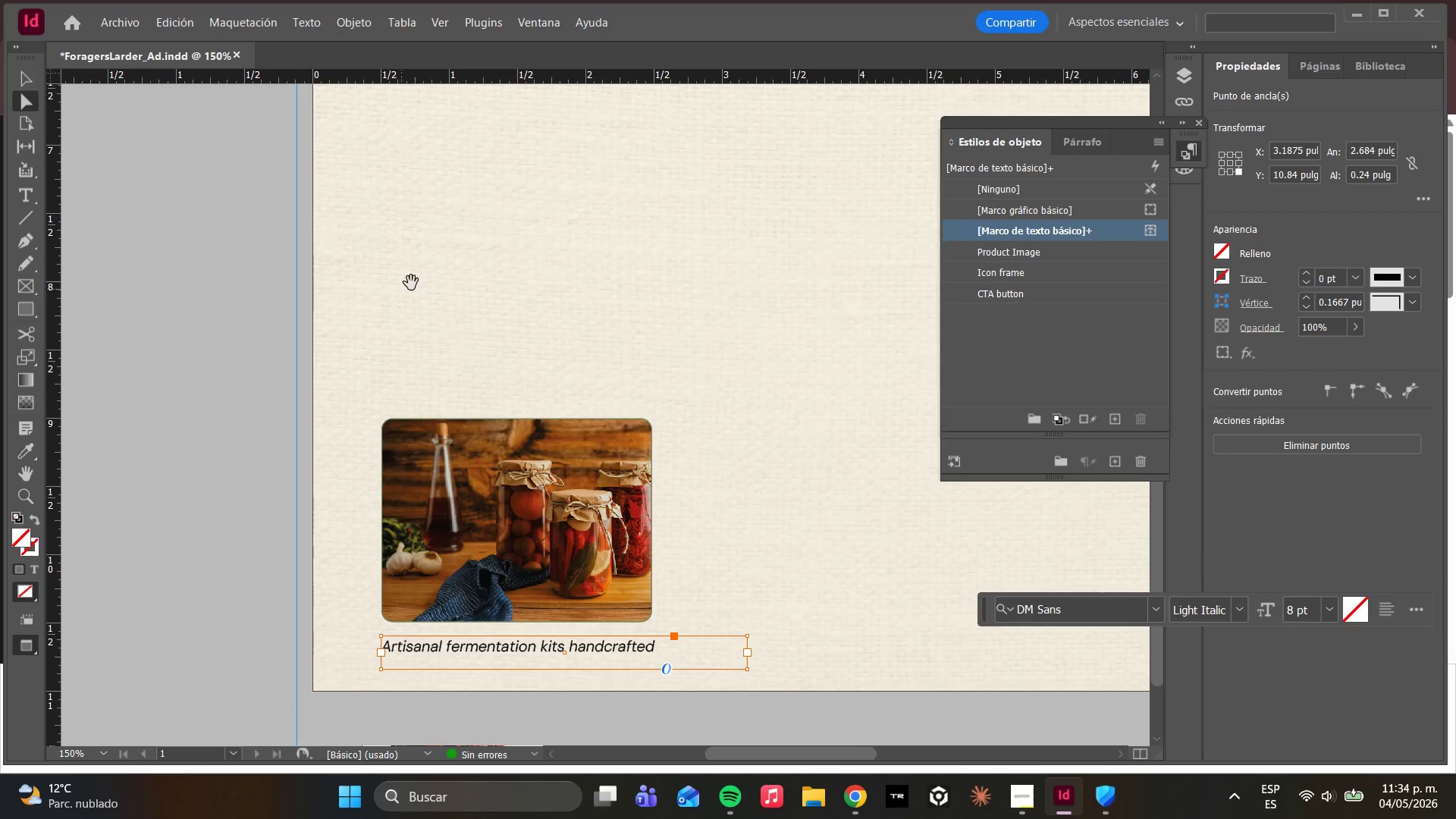 
left_click([418, 278])
 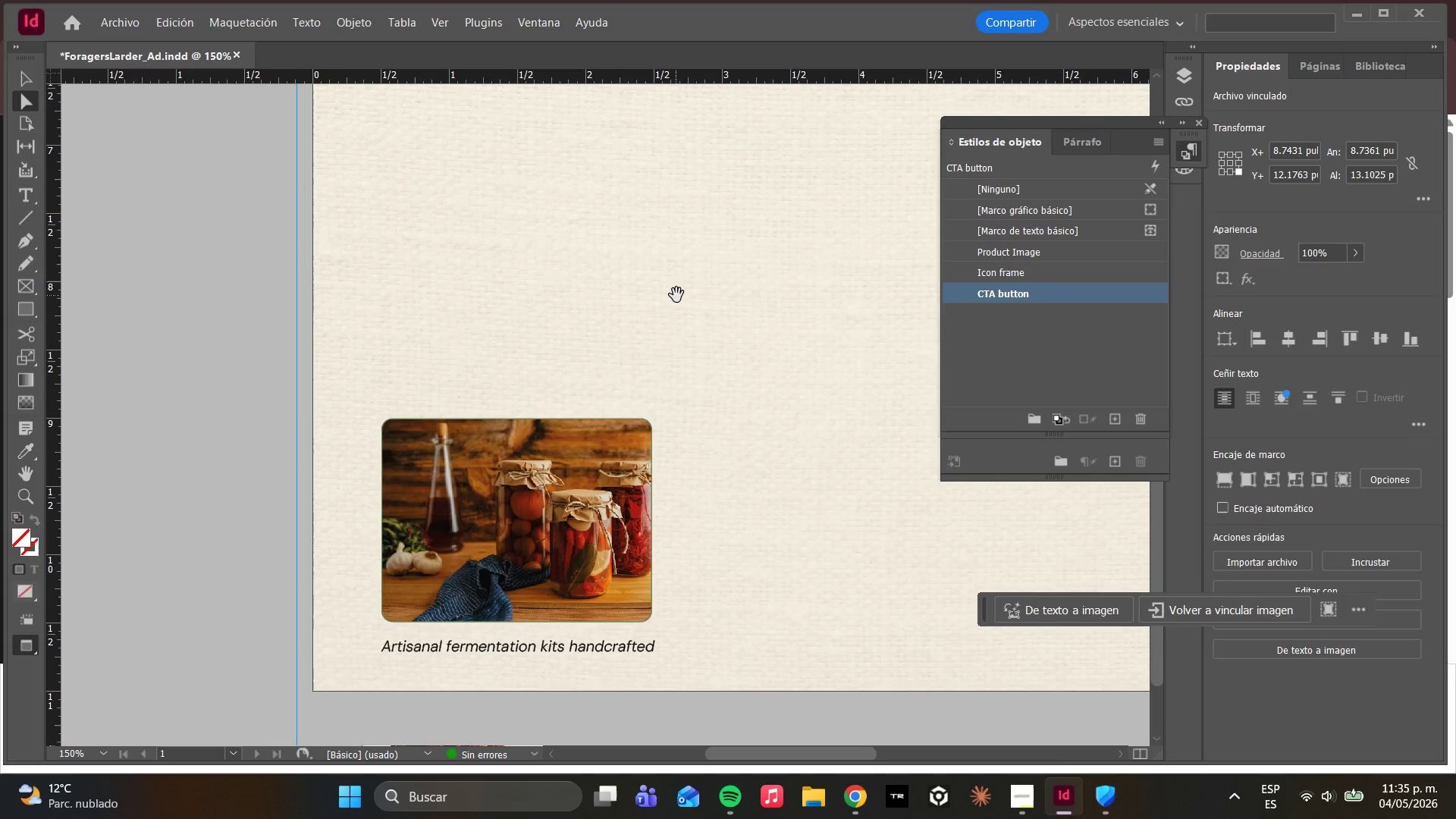 
wait(45.92)
 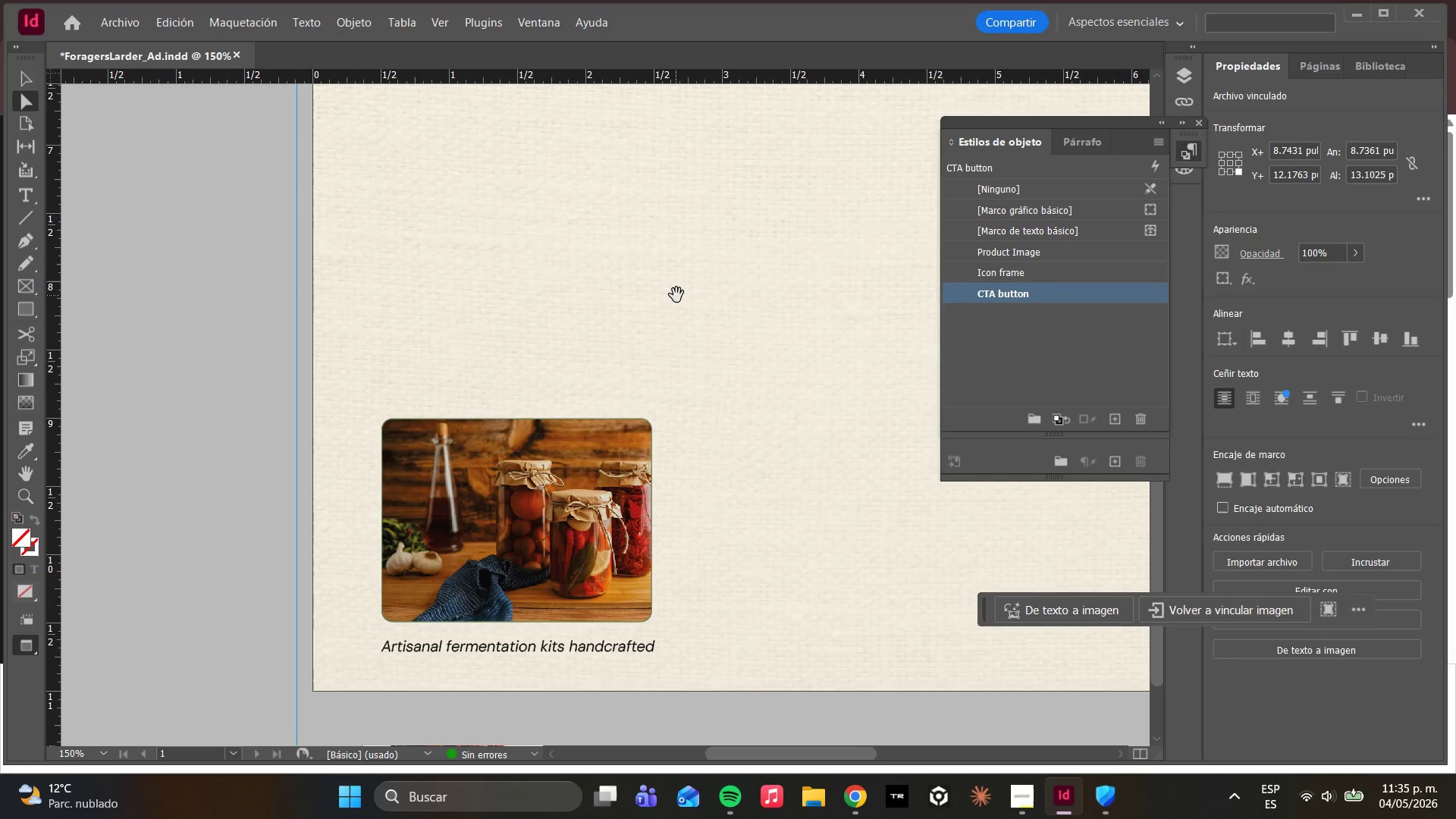 
left_click([23, 196])
 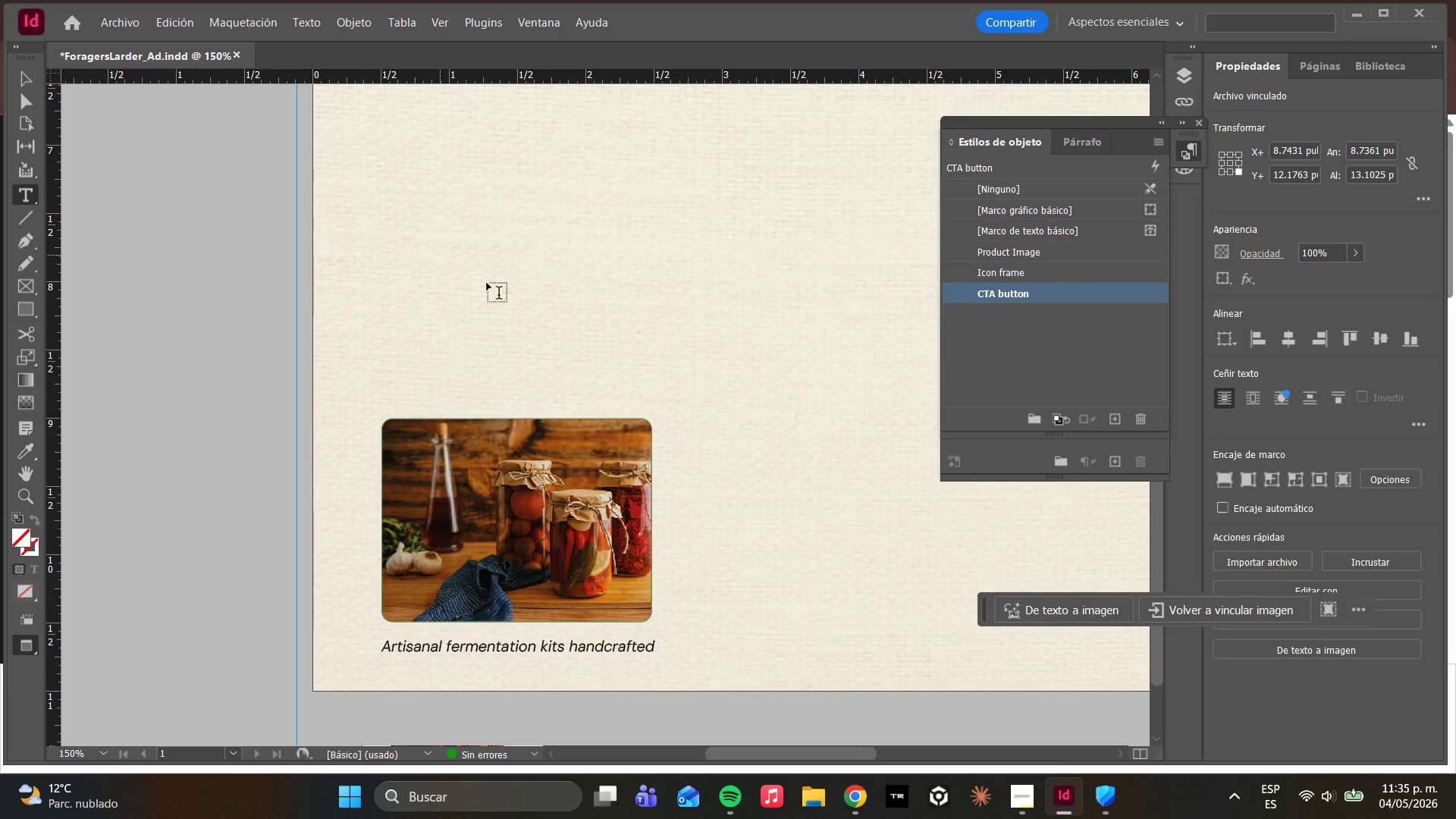 
scroll: coordinate [497, 286], scroll_direction: up, amount: 13.0
 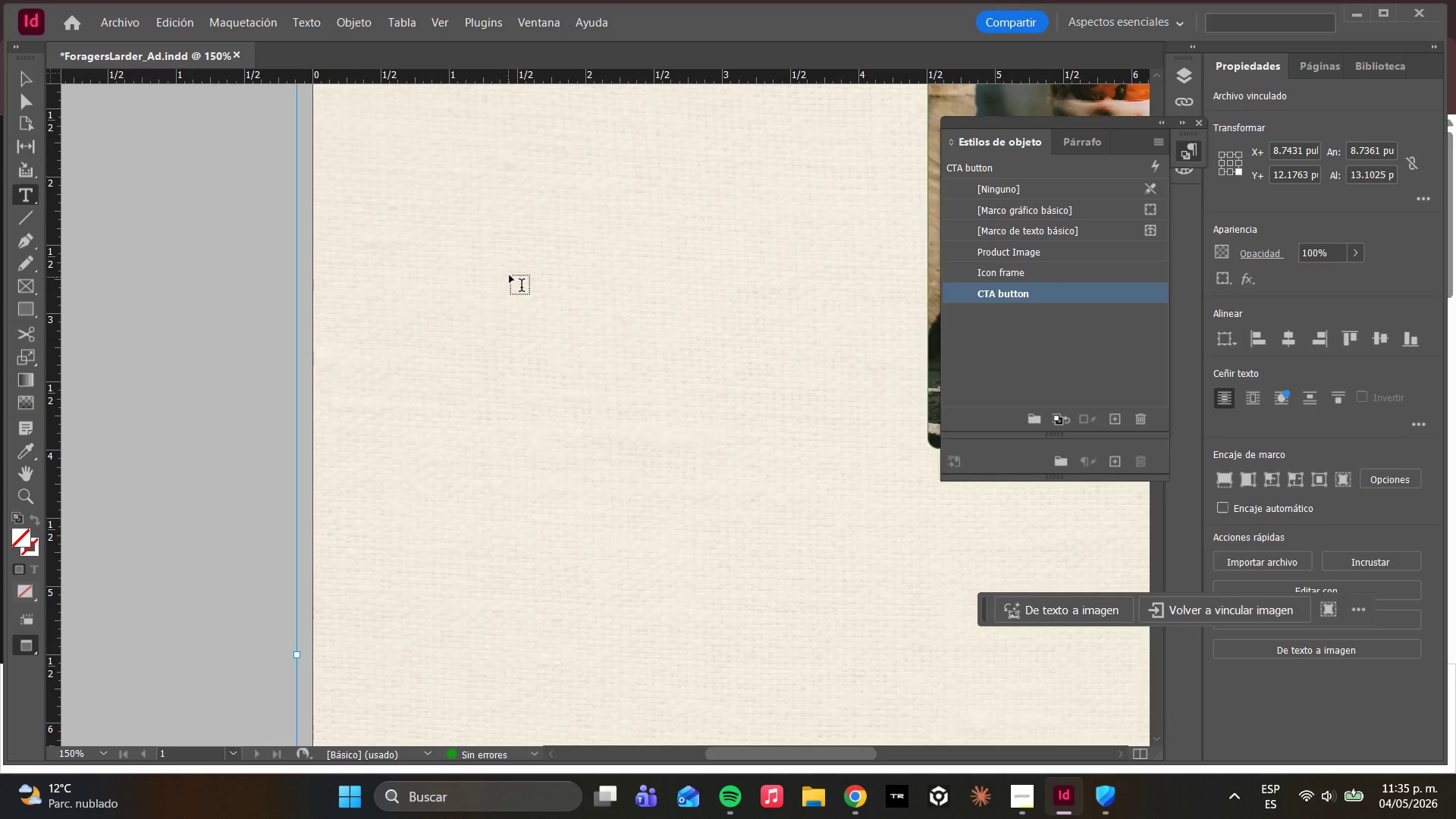 
key(Alt+AltLeft)
 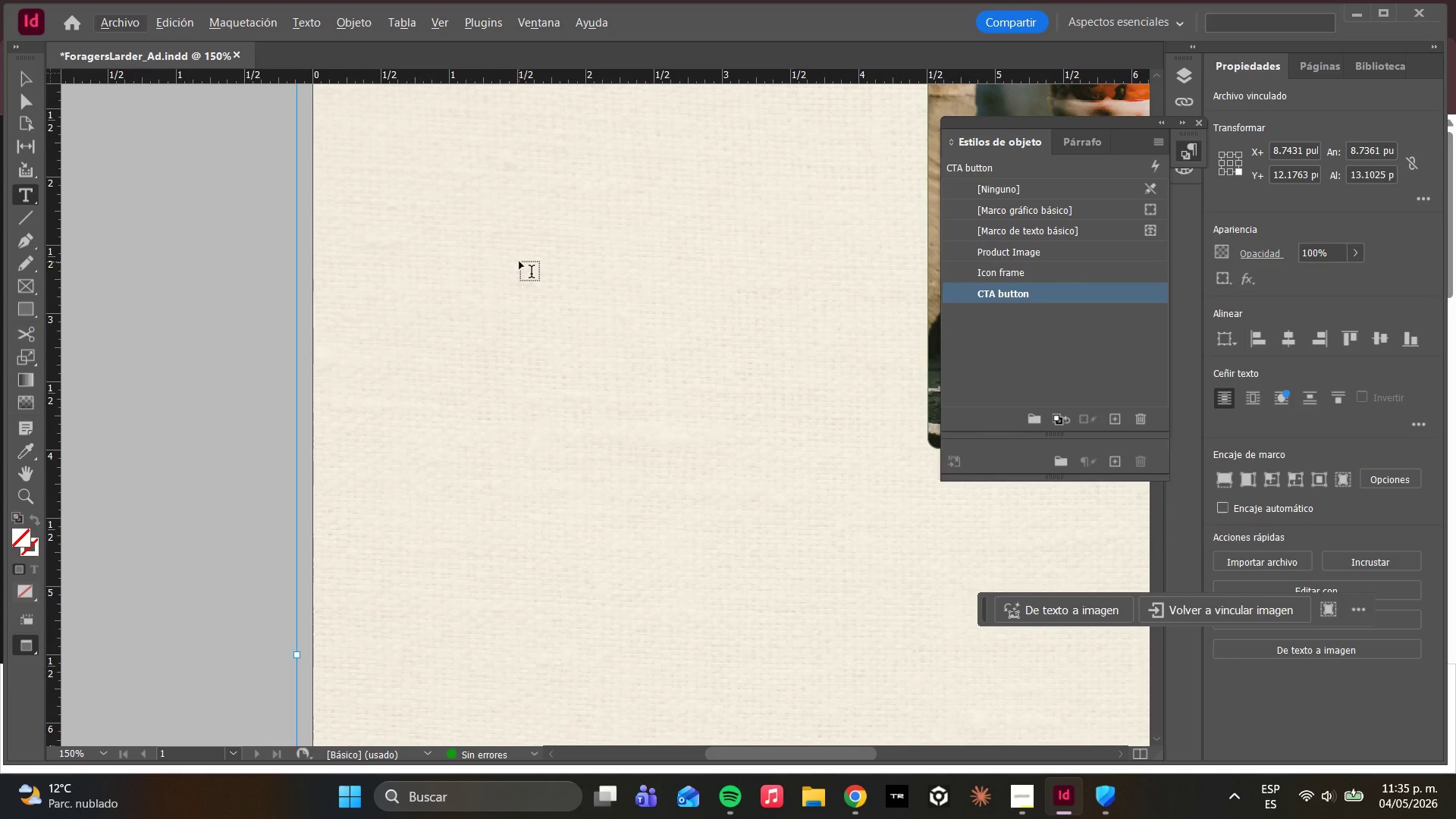 
hold_key(key=AltLeft, duration=0.48)
 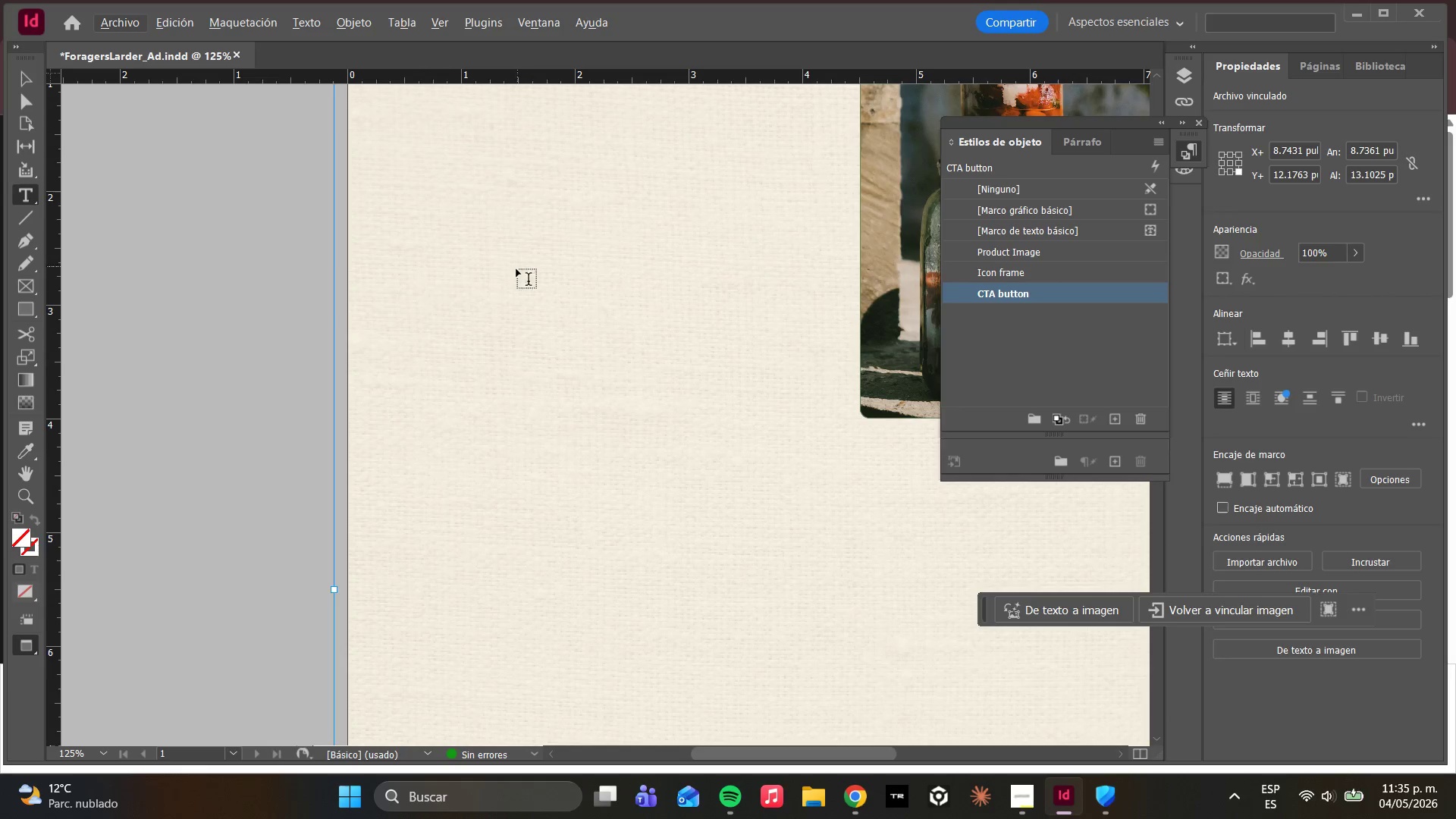 
hold_key(key=AltLeft, duration=0.41)
 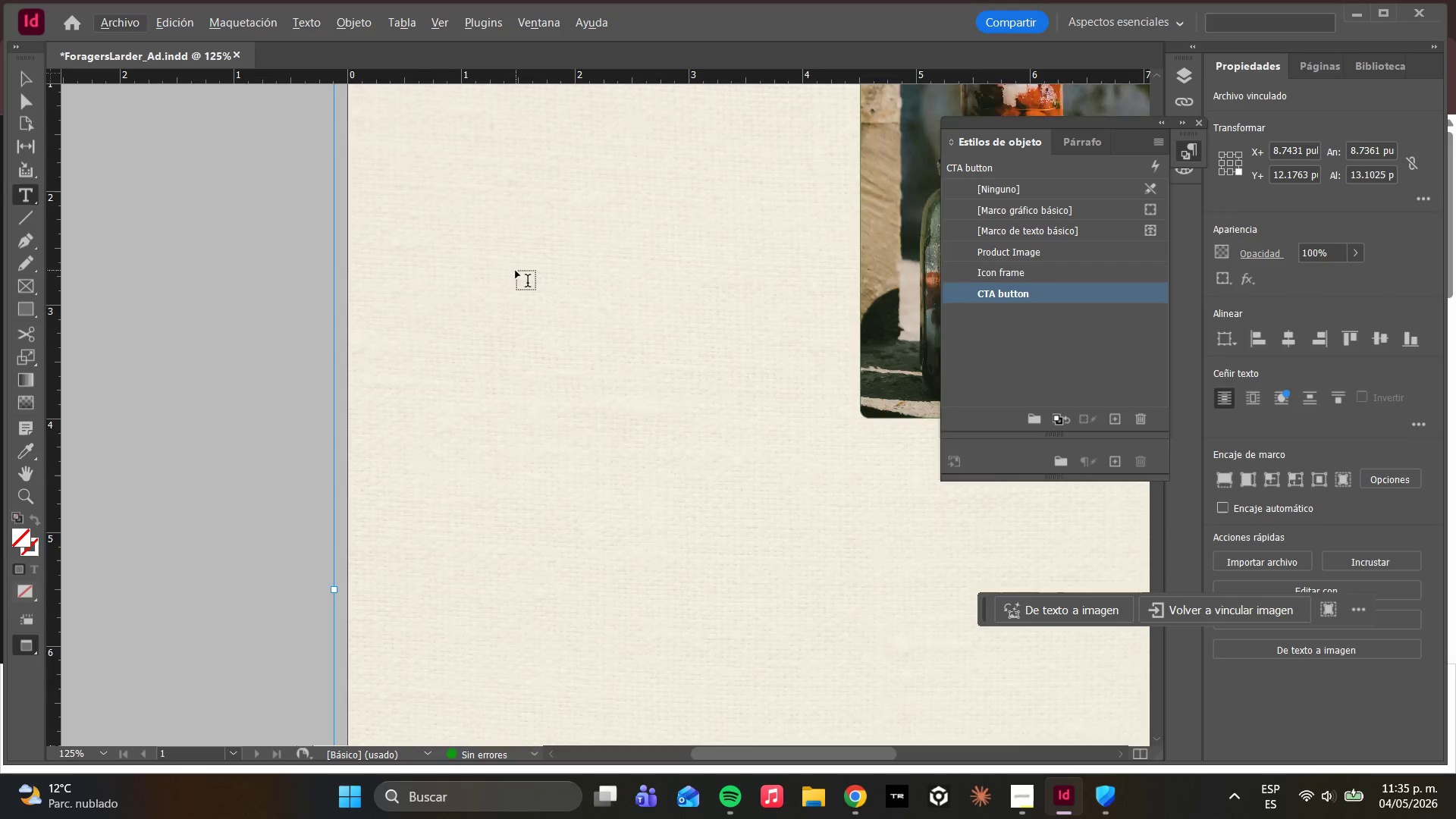 
scroll: coordinate [519, 262], scroll_direction: down, amount: 1.0
 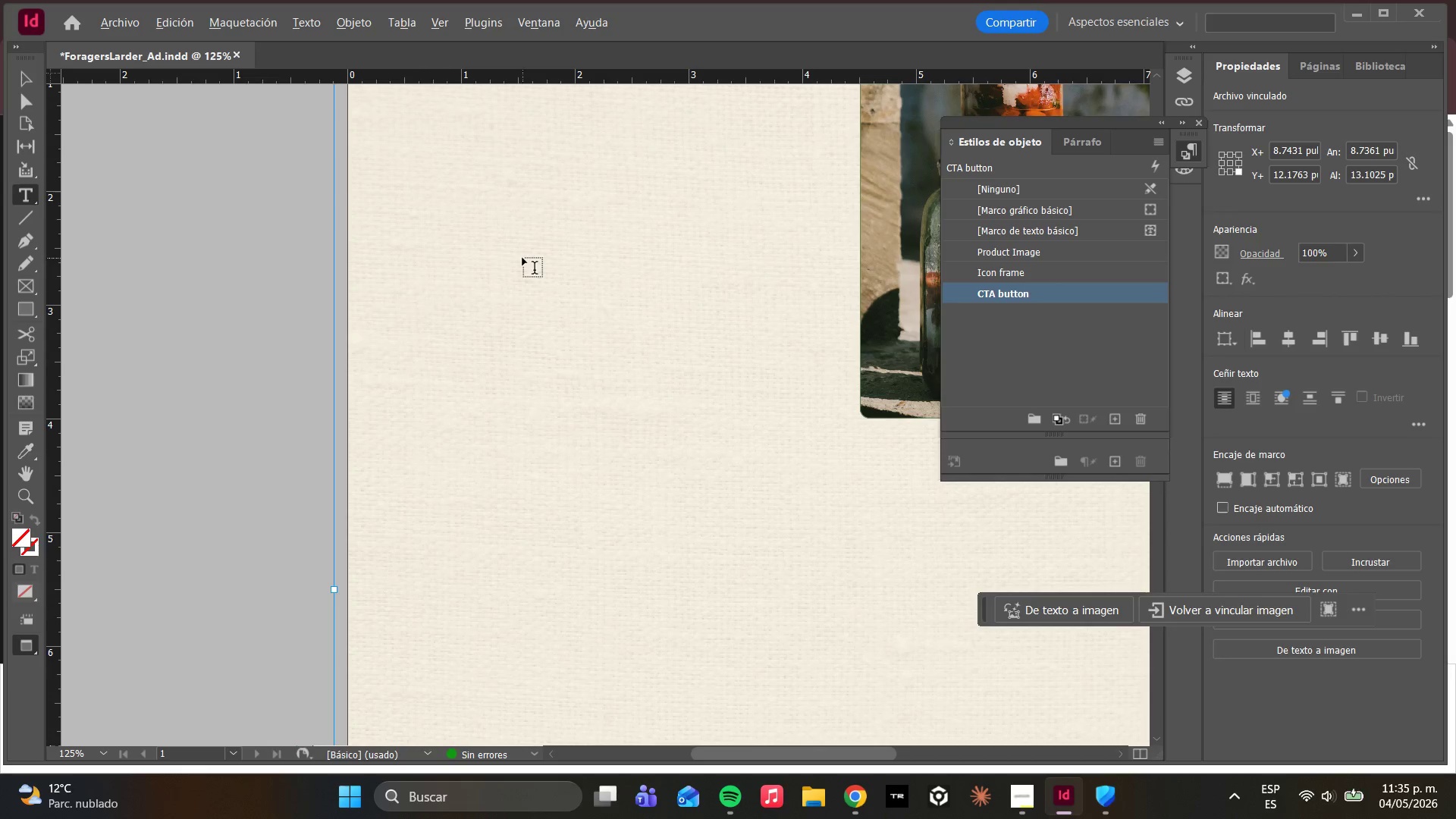 
scroll: coordinate [516, 271], scroll_direction: up, amount: 3.0
 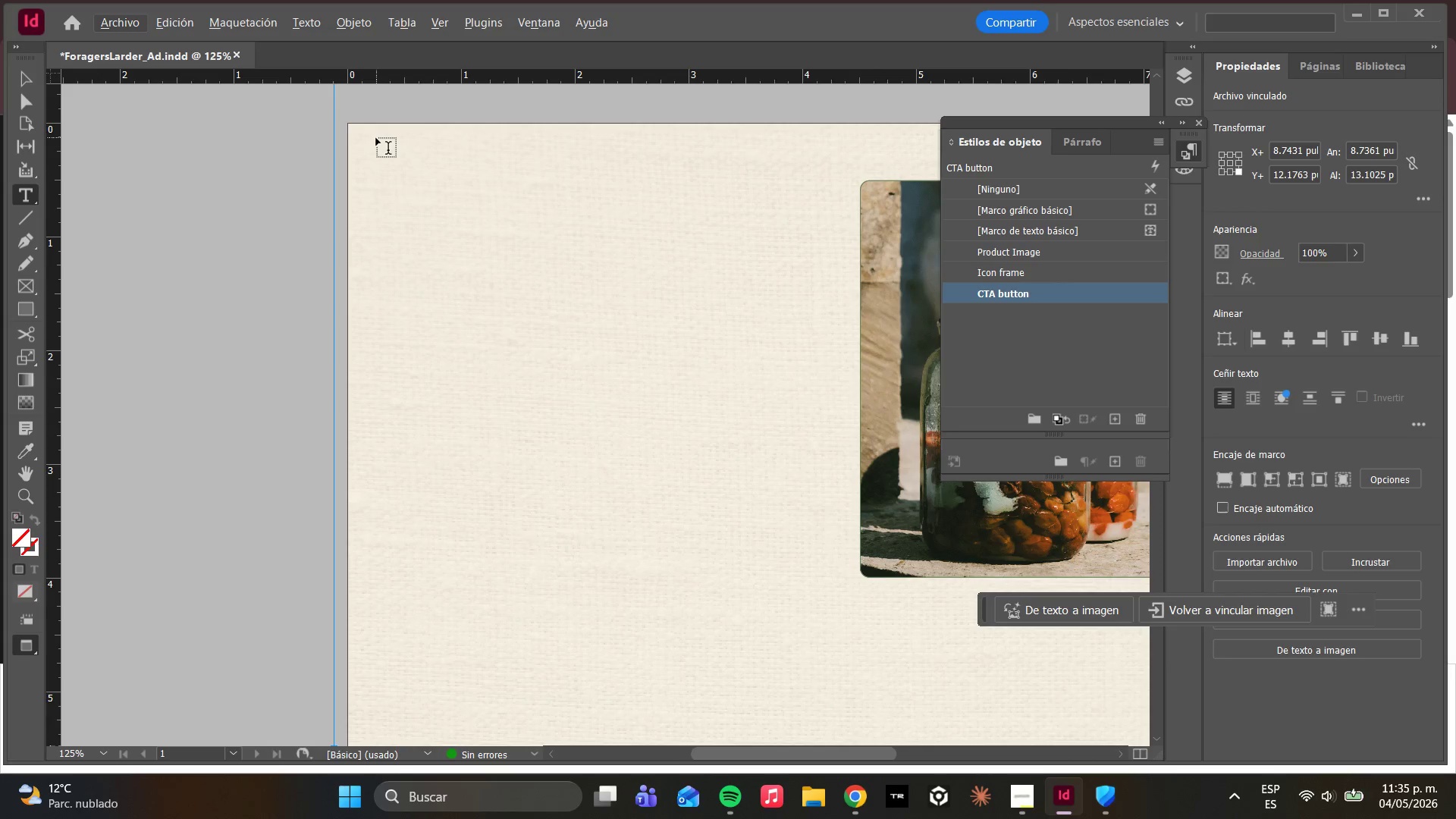 
wait(6.38)
 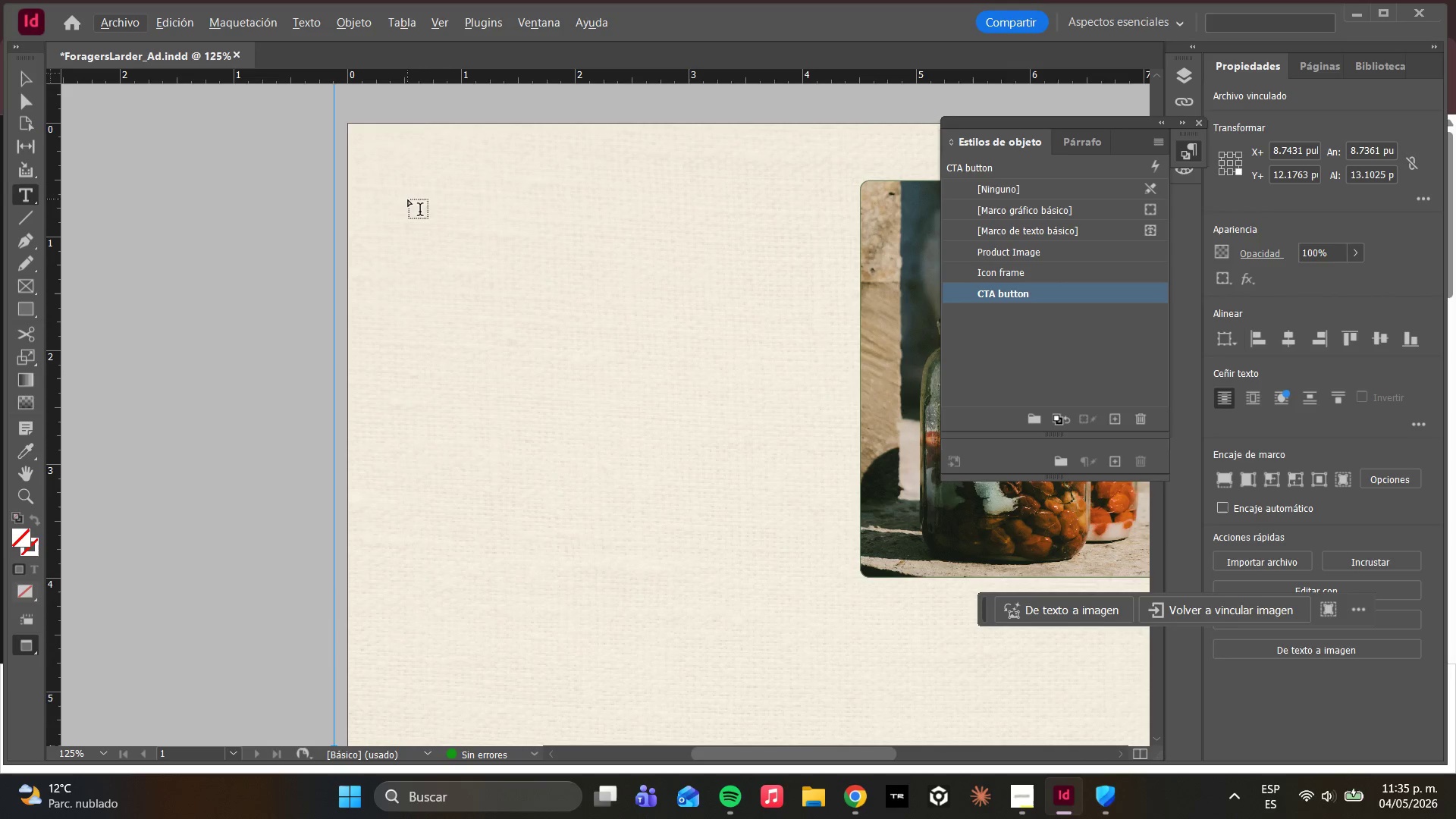 
key(W)
 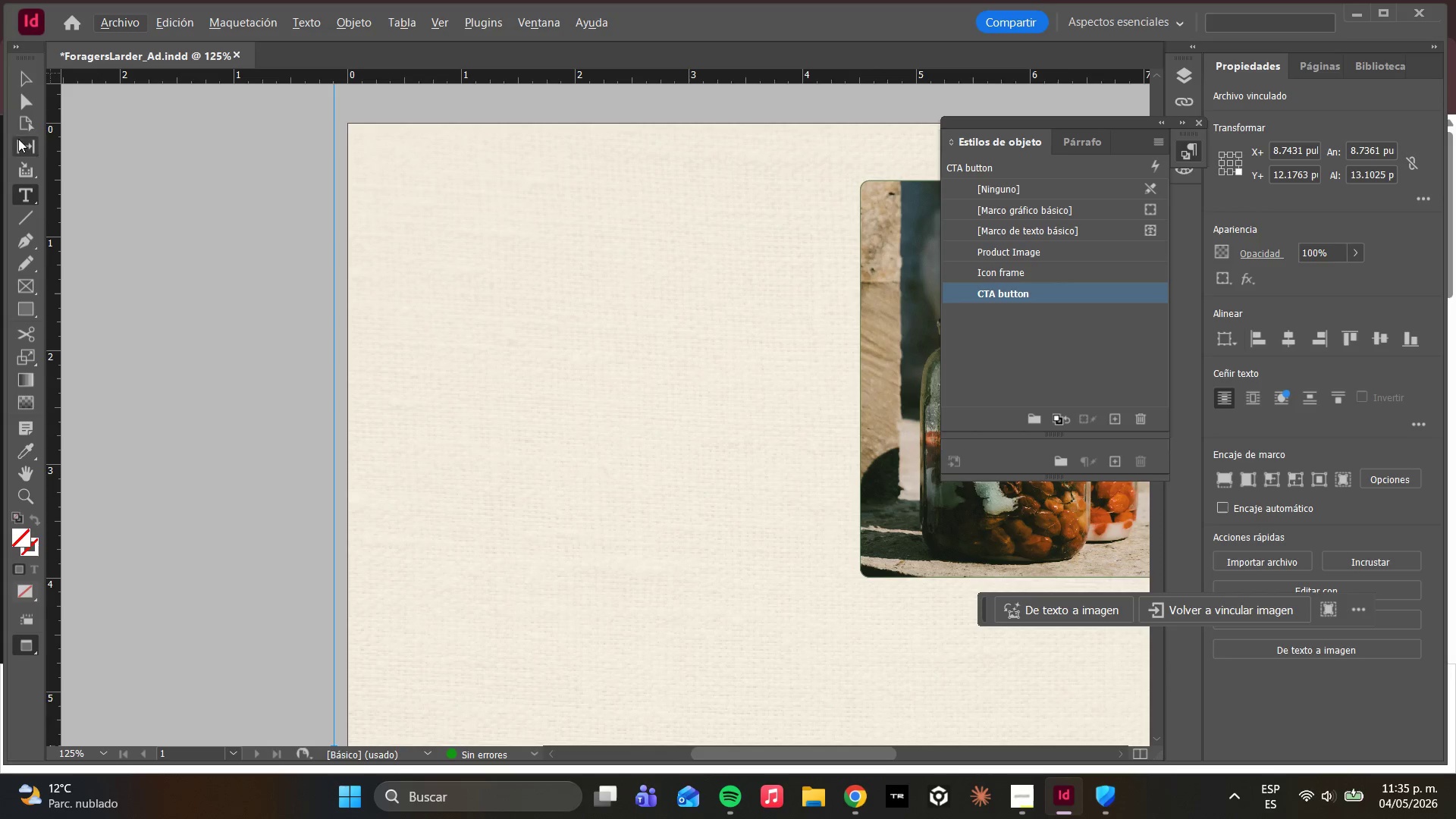 
left_click([19, 103])
 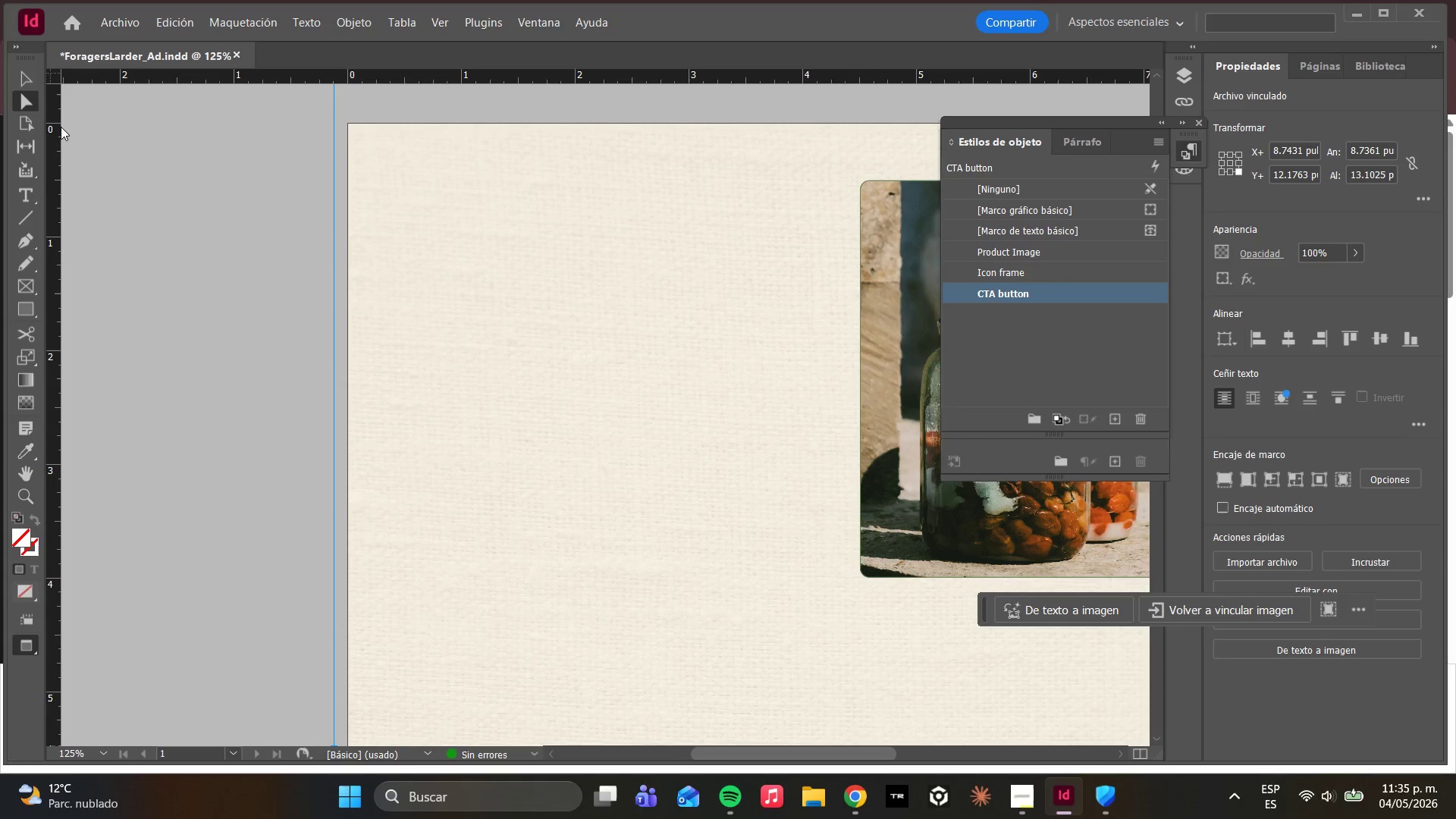 
key(W)
 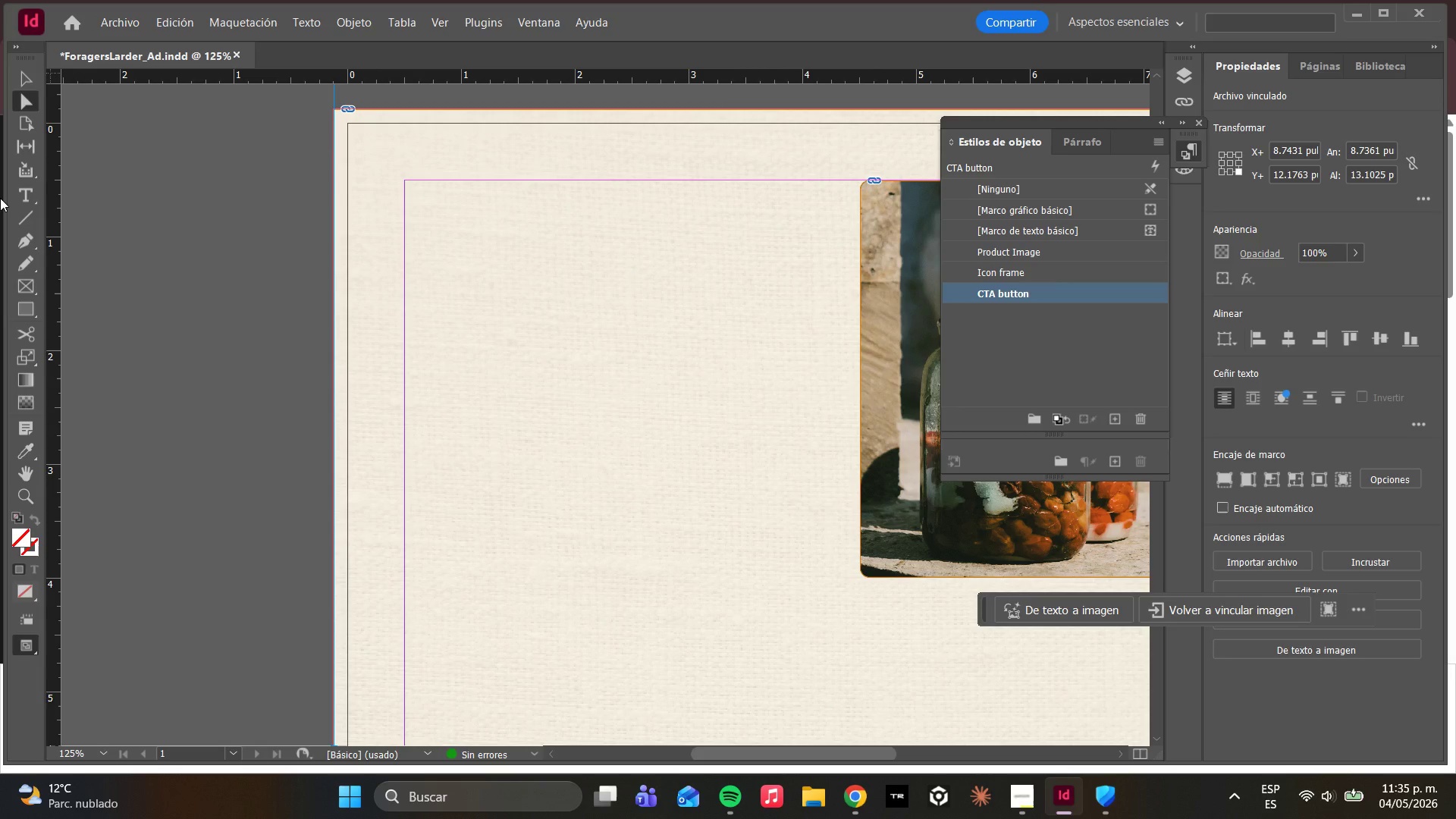 
left_click([24, 187])
 